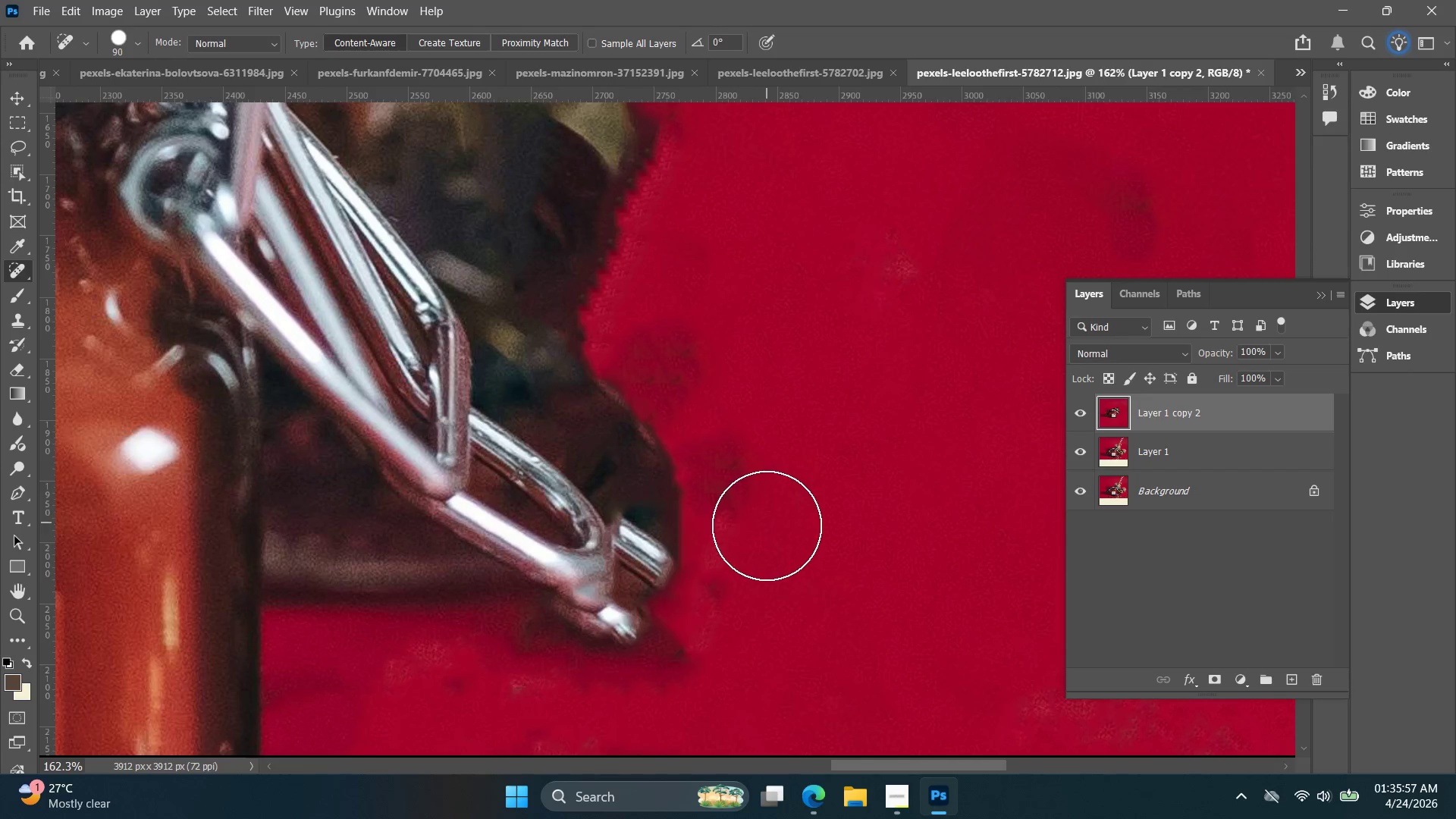 
key(Control+Z)
 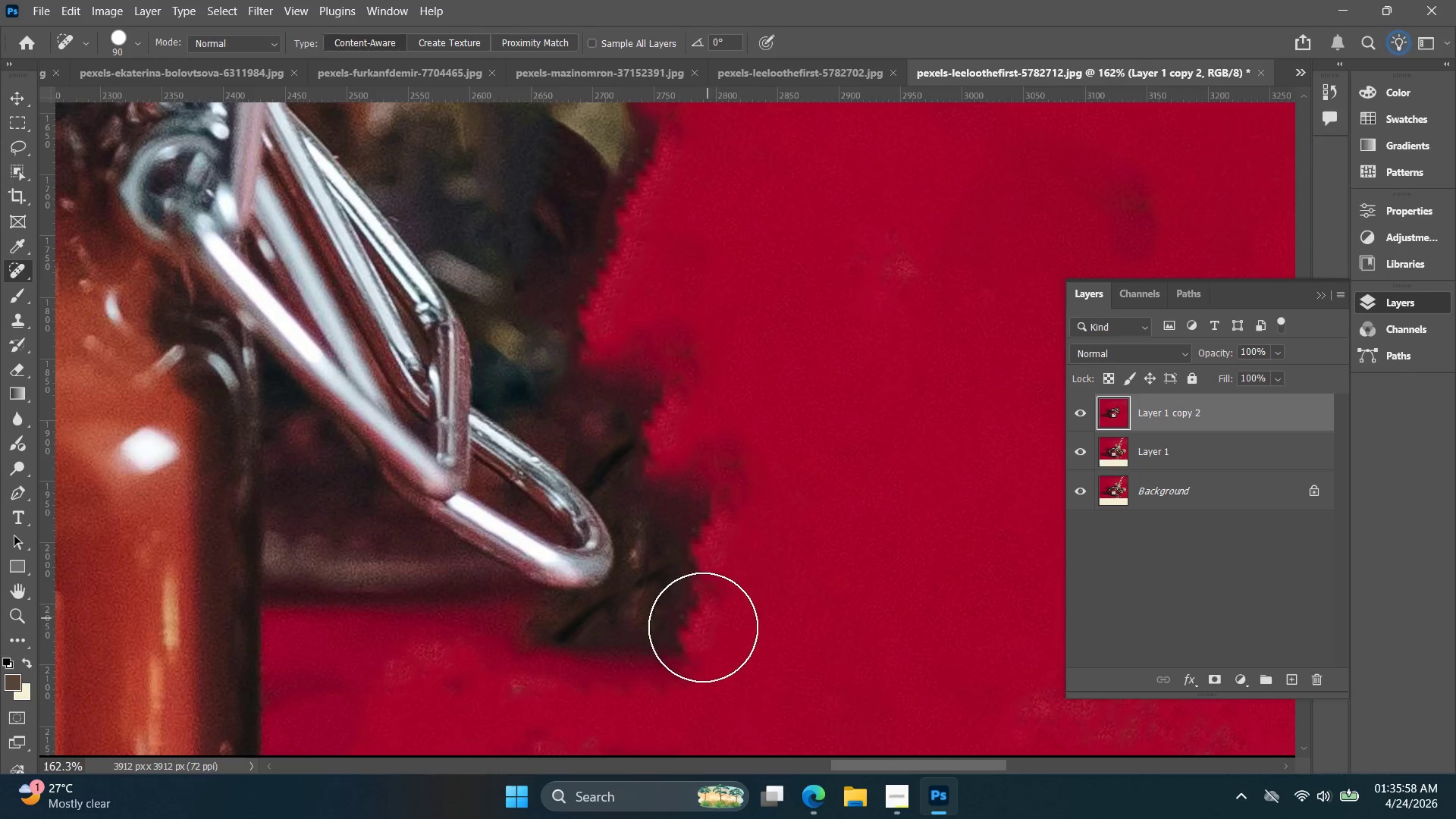 
left_click_drag(start_coordinate=[651, 647], to_coordinate=[532, 658])
 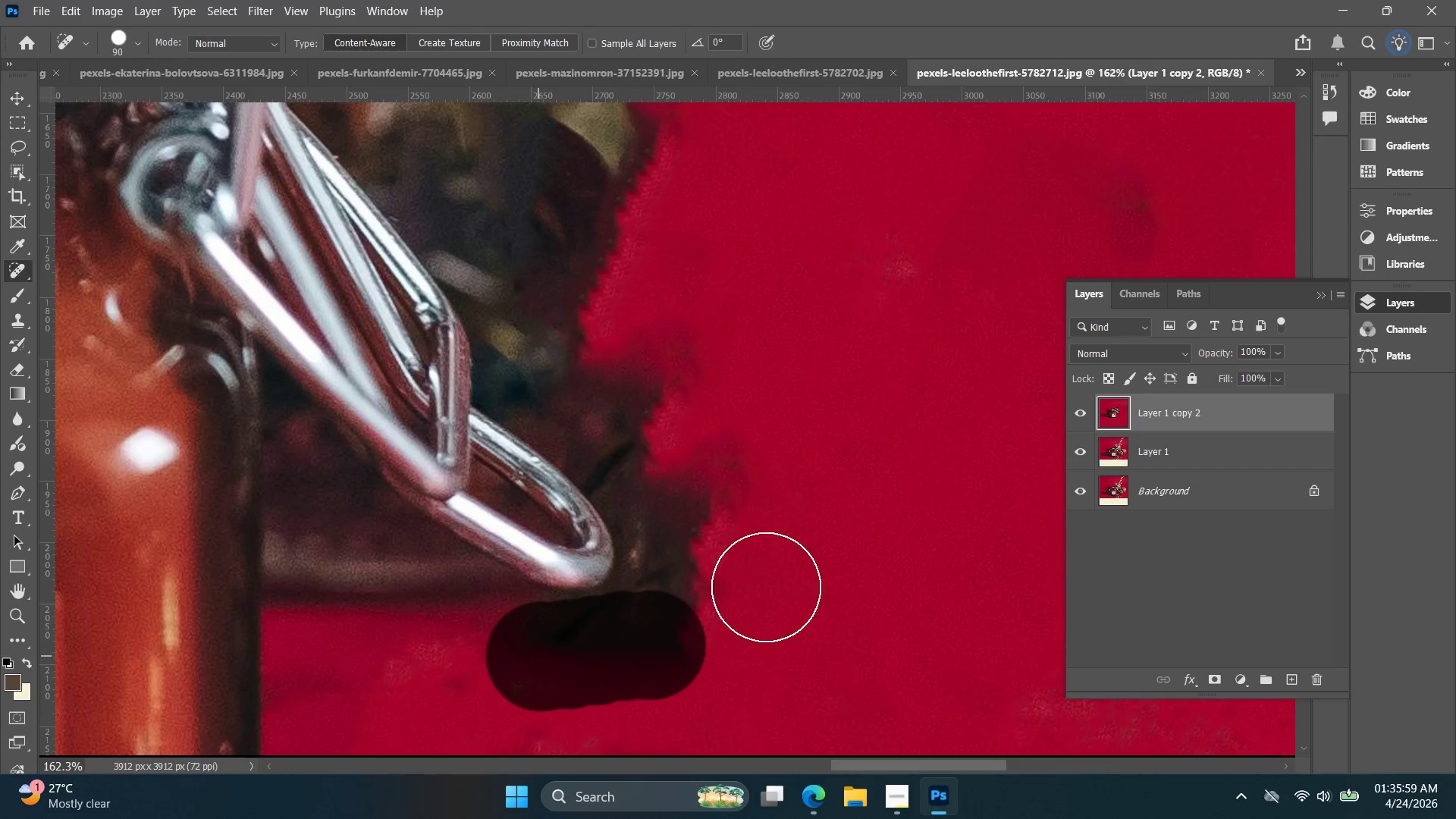 
hold_key(key=AltLeft, duration=0.73)
 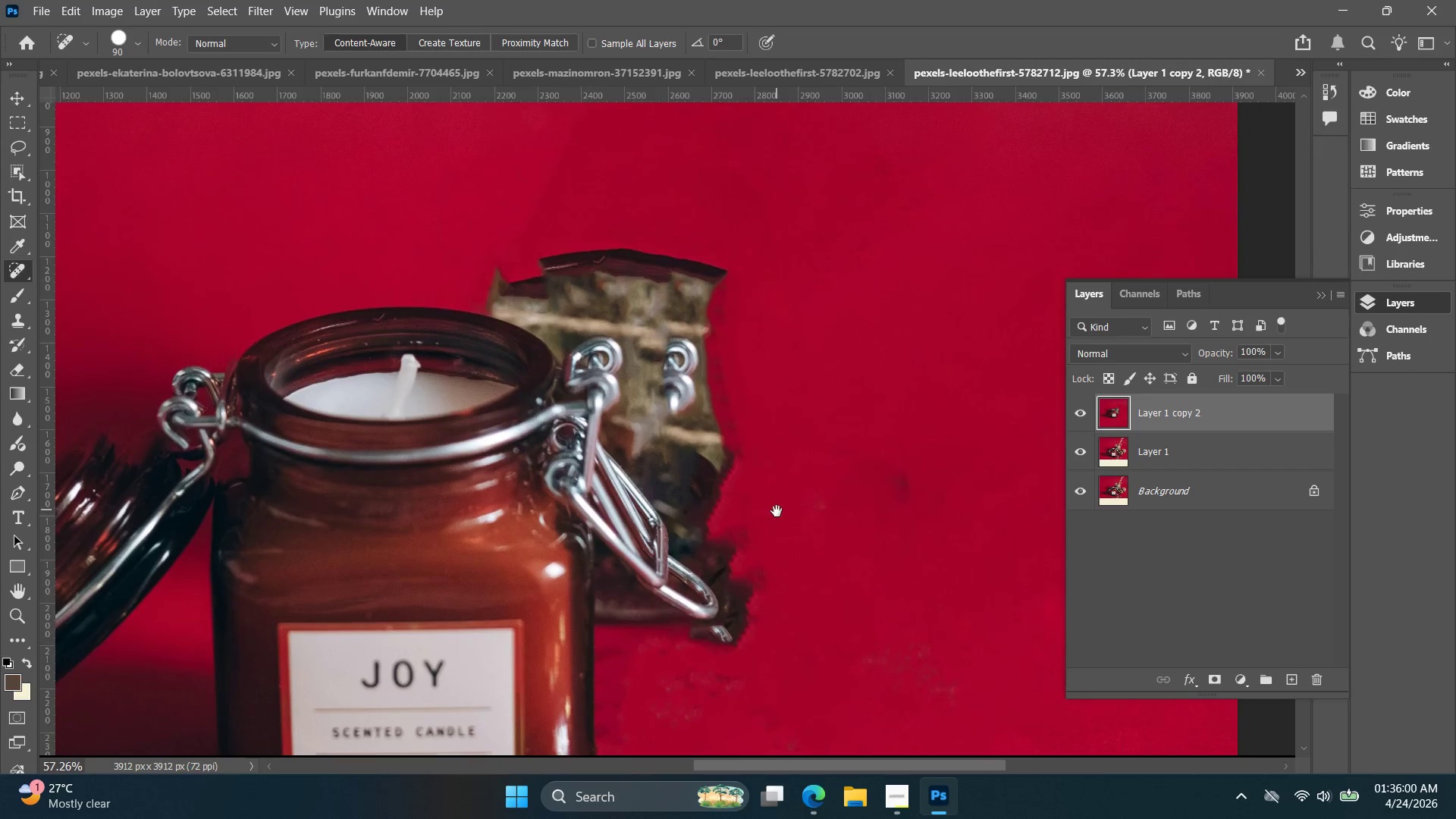 
hold_key(key=Space, duration=0.47)
 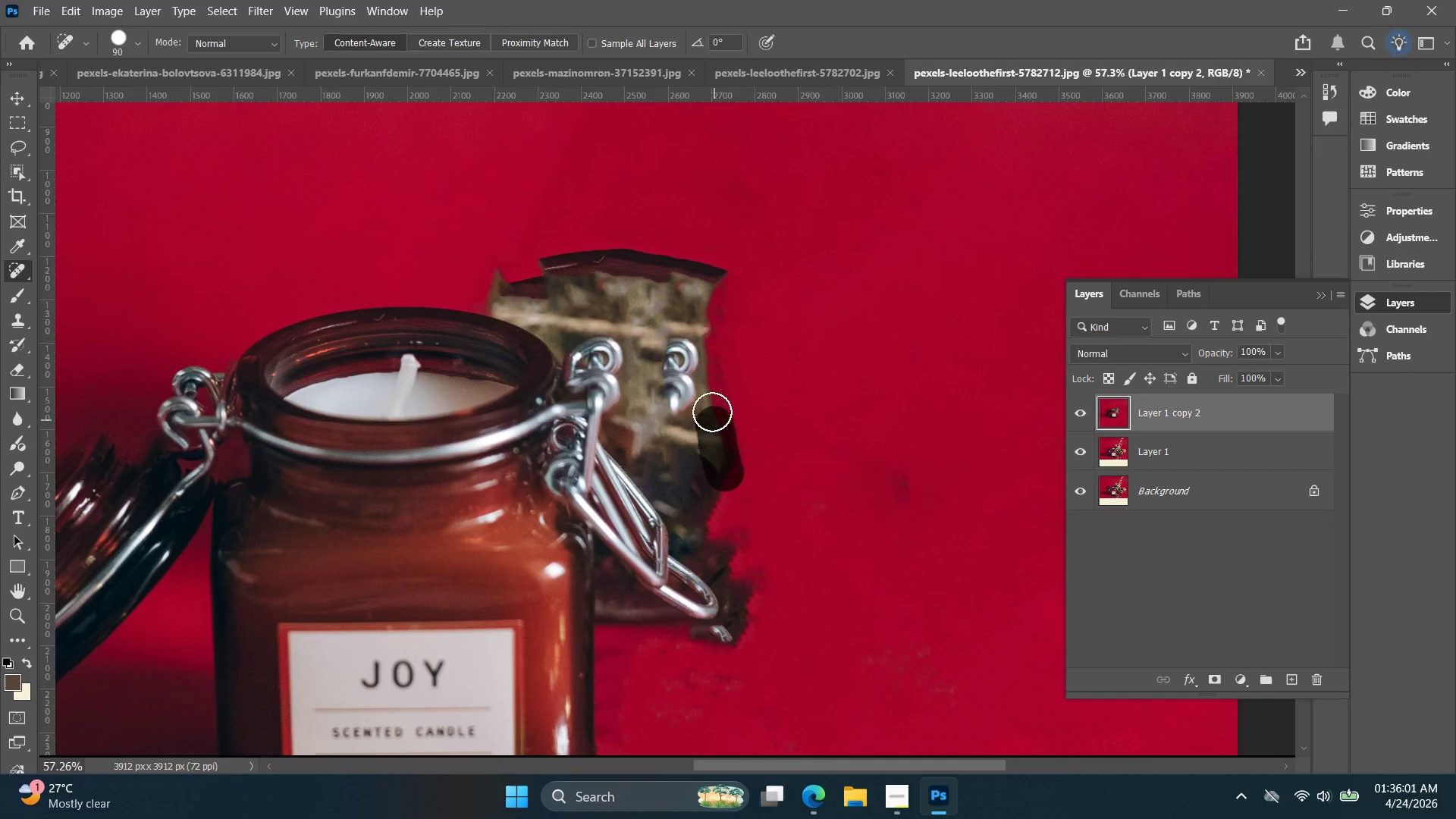 
left_click_drag(start_coordinate=[778, 454], to_coordinate=[777, 511])
 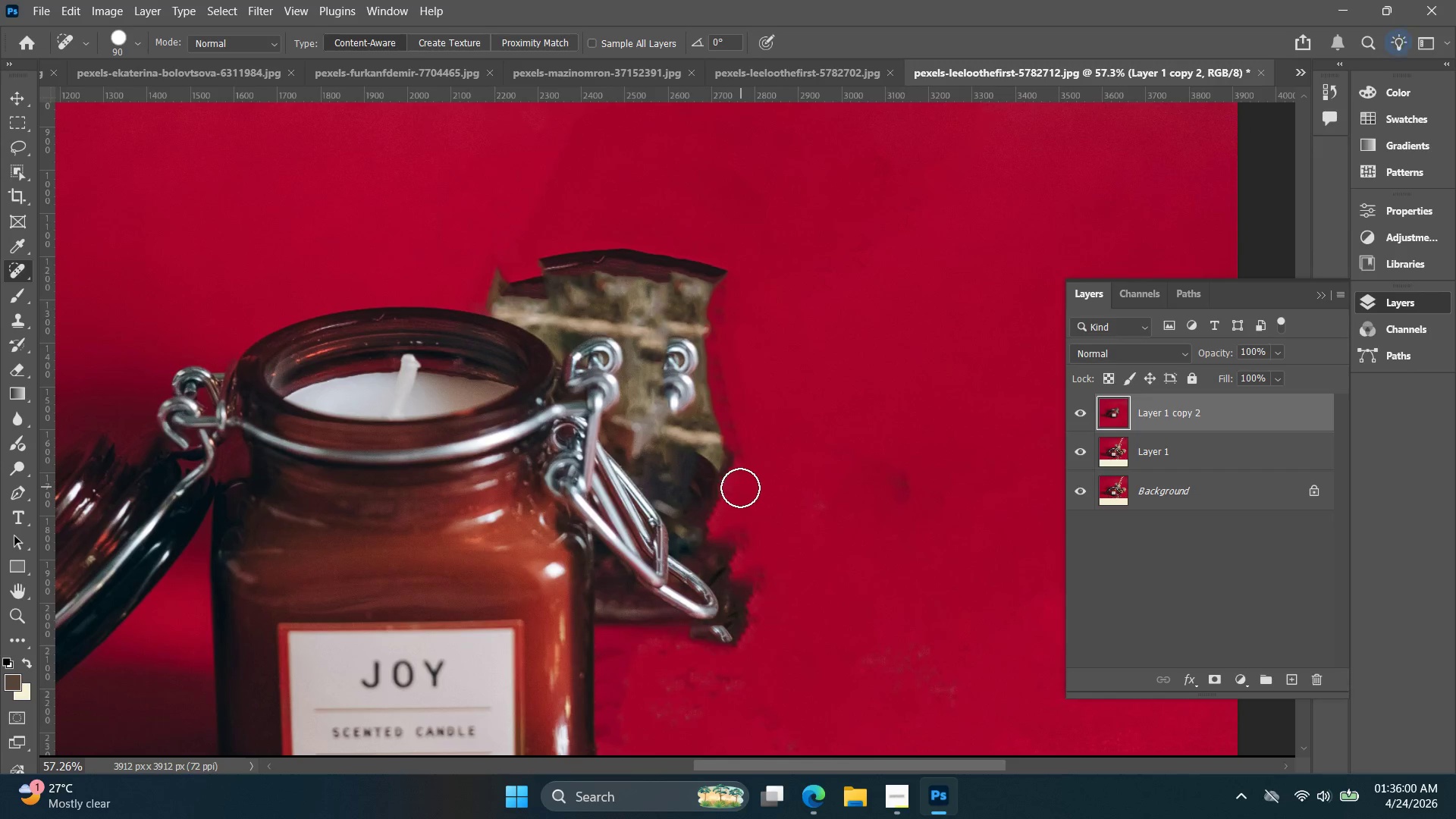 
scroll: coordinate [780, 541], scroll_direction: down, amount: 12.0
 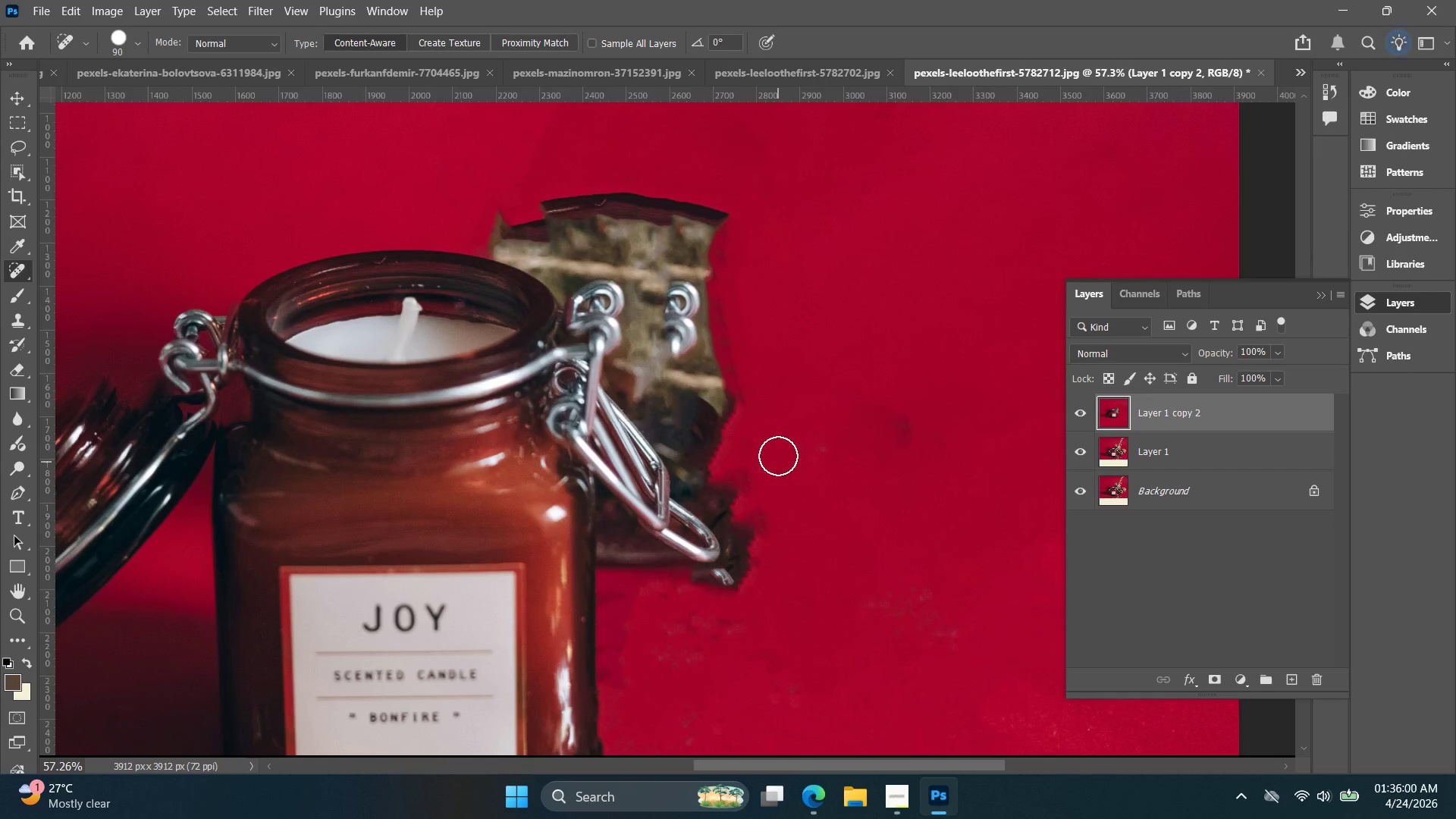 
left_click_drag(start_coordinate=[725, 474], to_coordinate=[704, 267])
 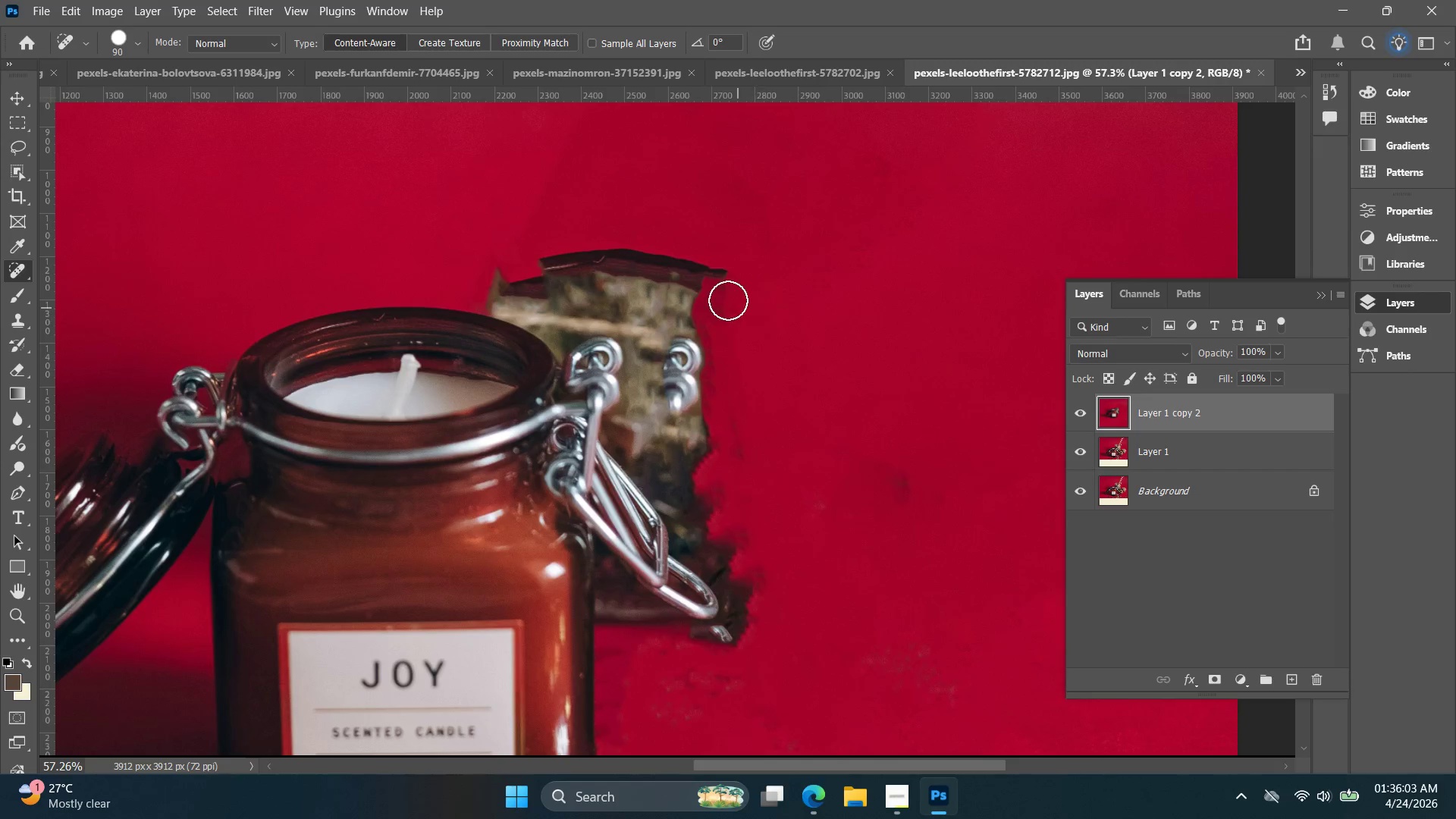 
left_click_drag(start_coordinate=[725, 275], to_coordinate=[746, 471])
 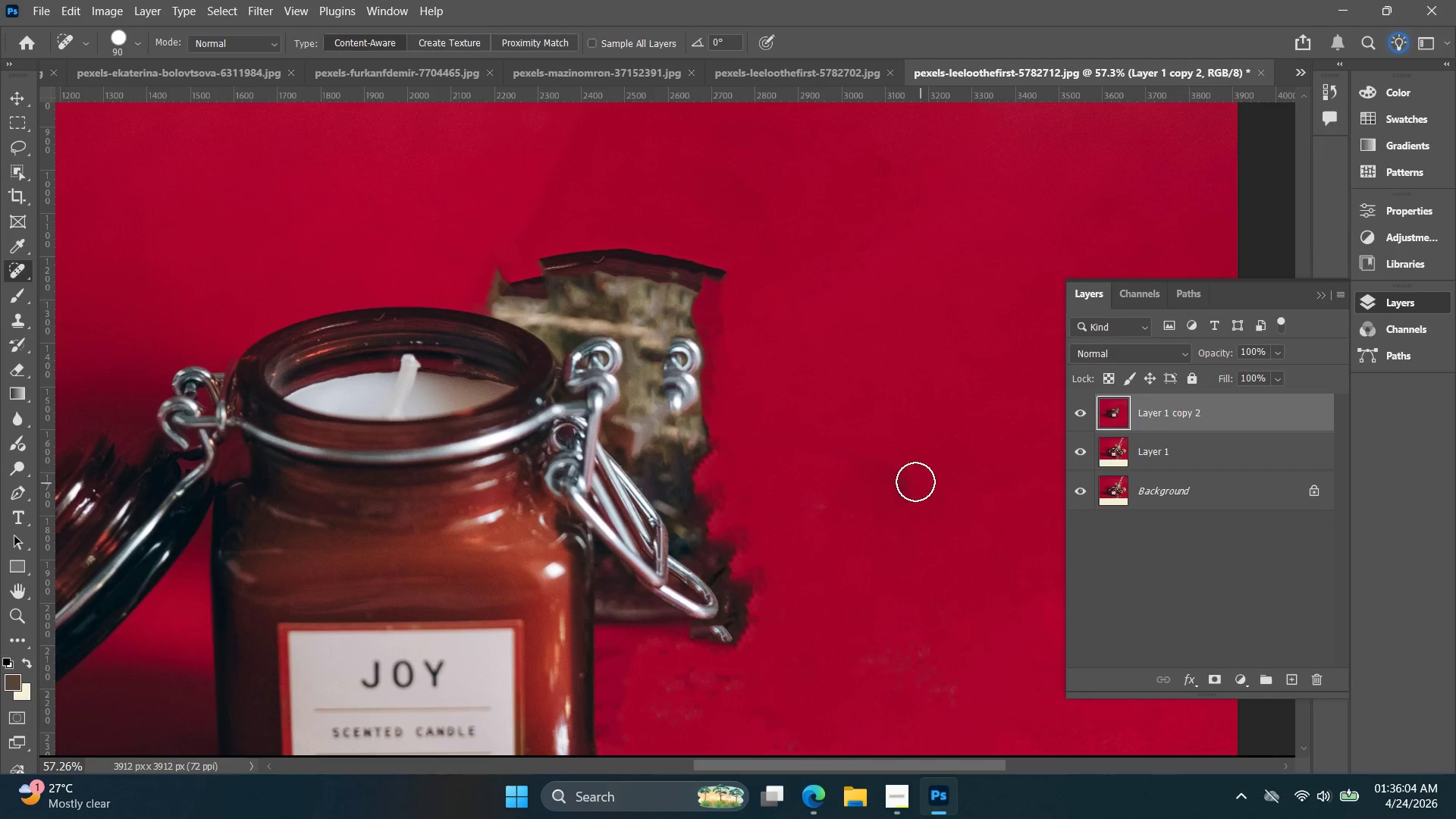 
left_click_drag(start_coordinate=[904, 479], to_coordinate=[967, 488])
 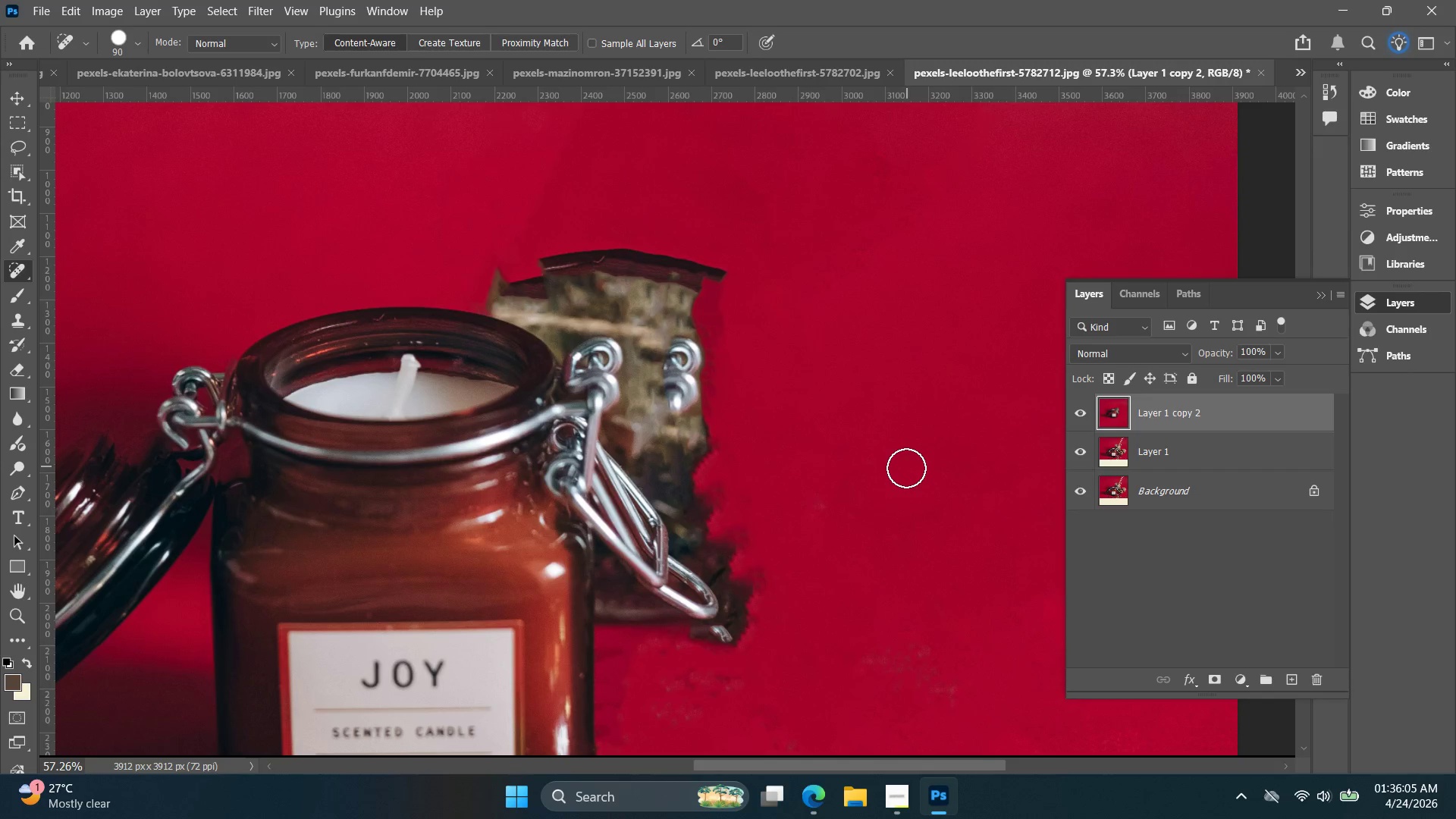 
hold_key(key=AltLeft, duration=0.41)
scroll: coordinate [789, 460], scroll_direction: up, amount: 5.0
 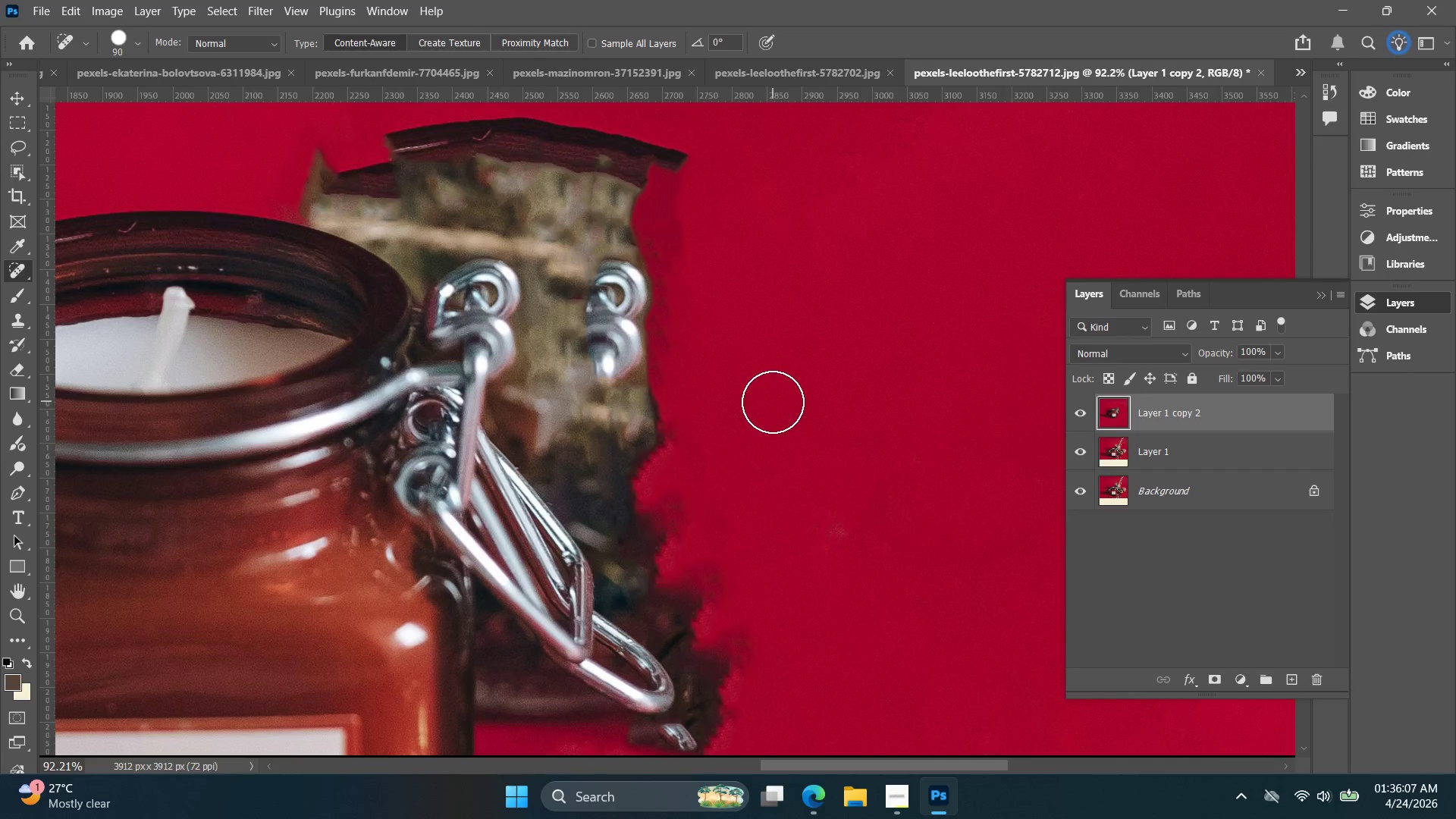 
hold_key(key=BracketRight, duration=0.69)
 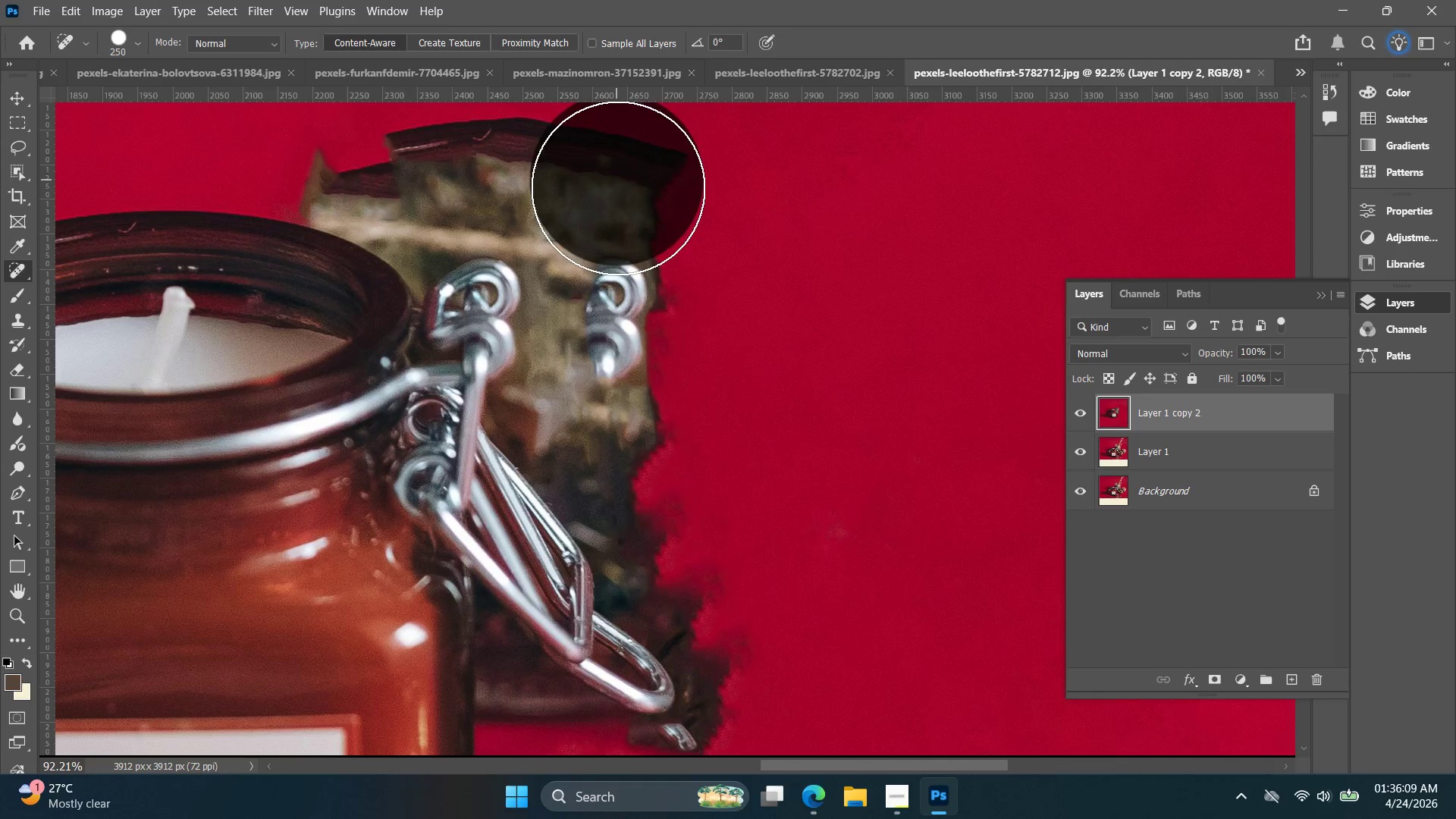 
left_click_drag(start_coordinate=[638, 301], to_coordinate=[638, 312])
 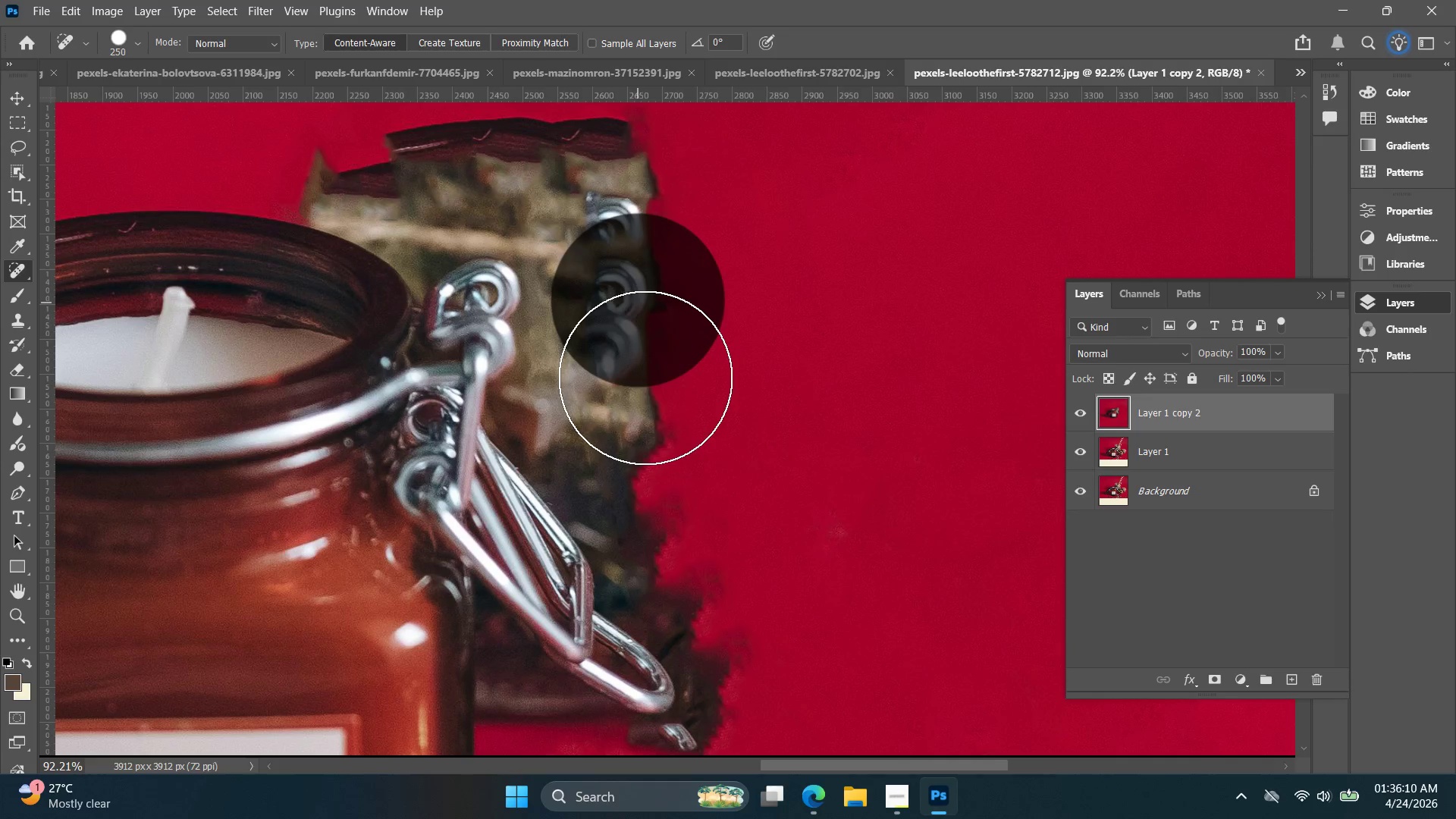 
left_click([642, 381])
 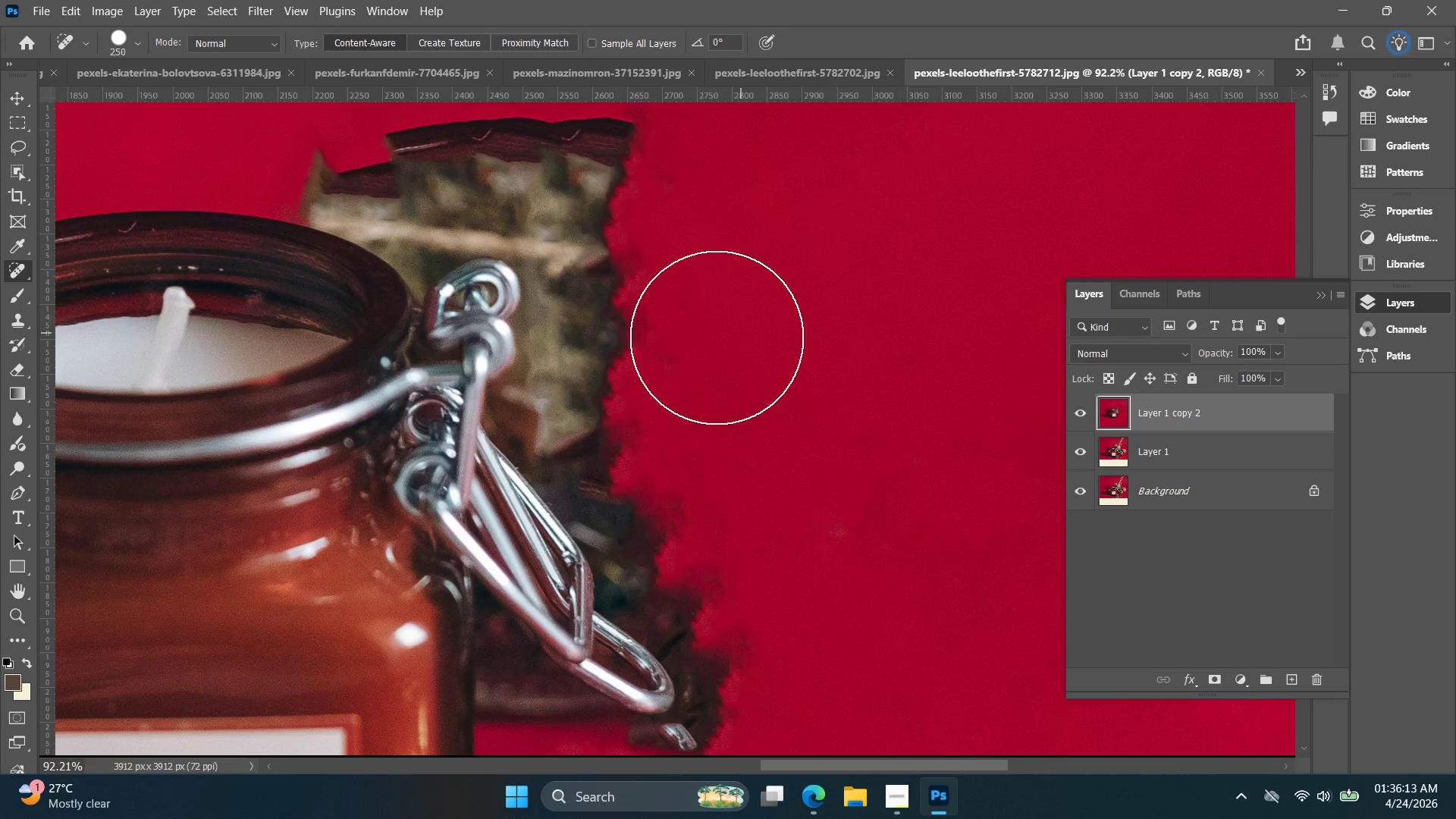 
left_click([20, 323])
 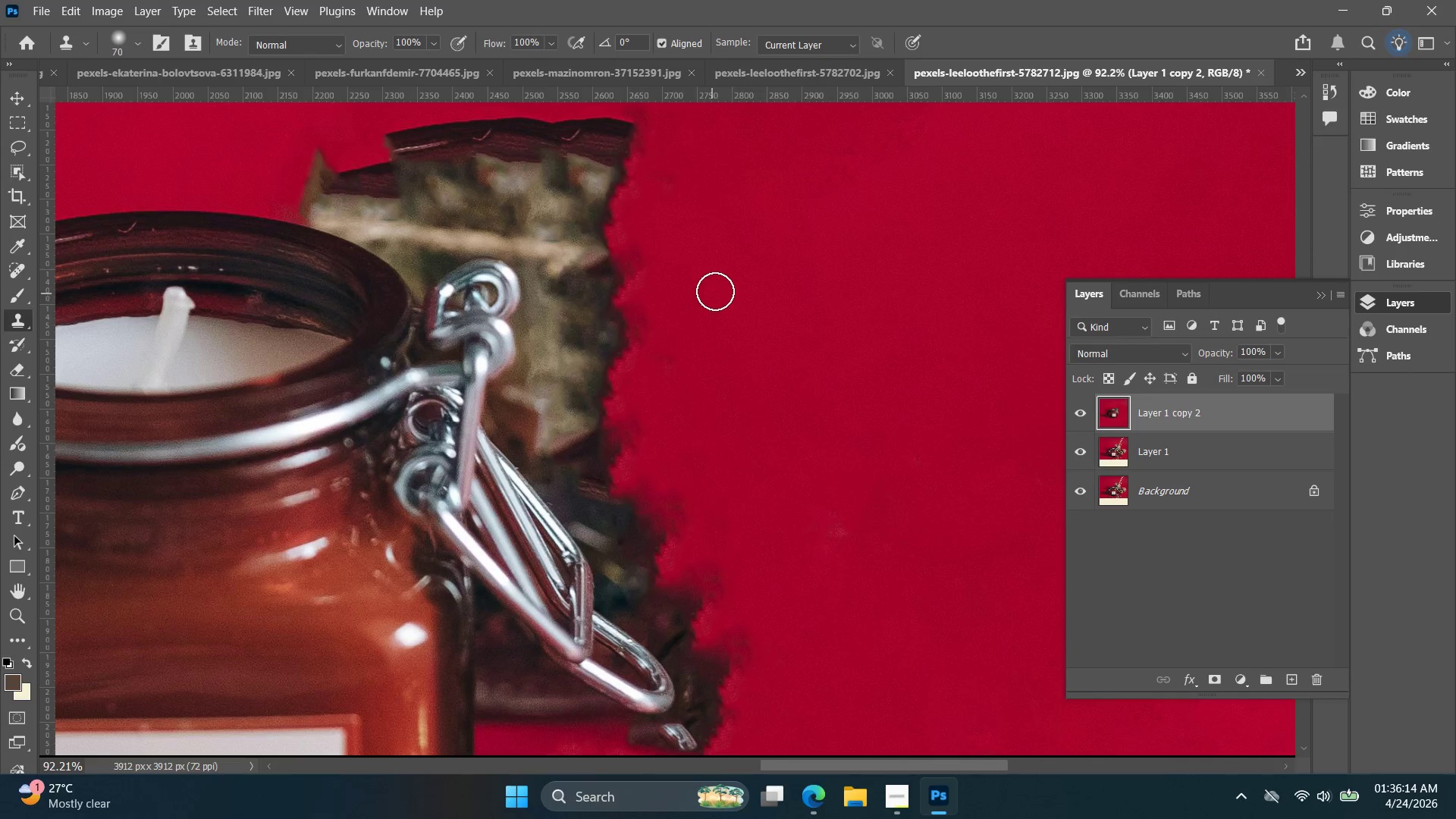 
key(Alt+AltLeft)
 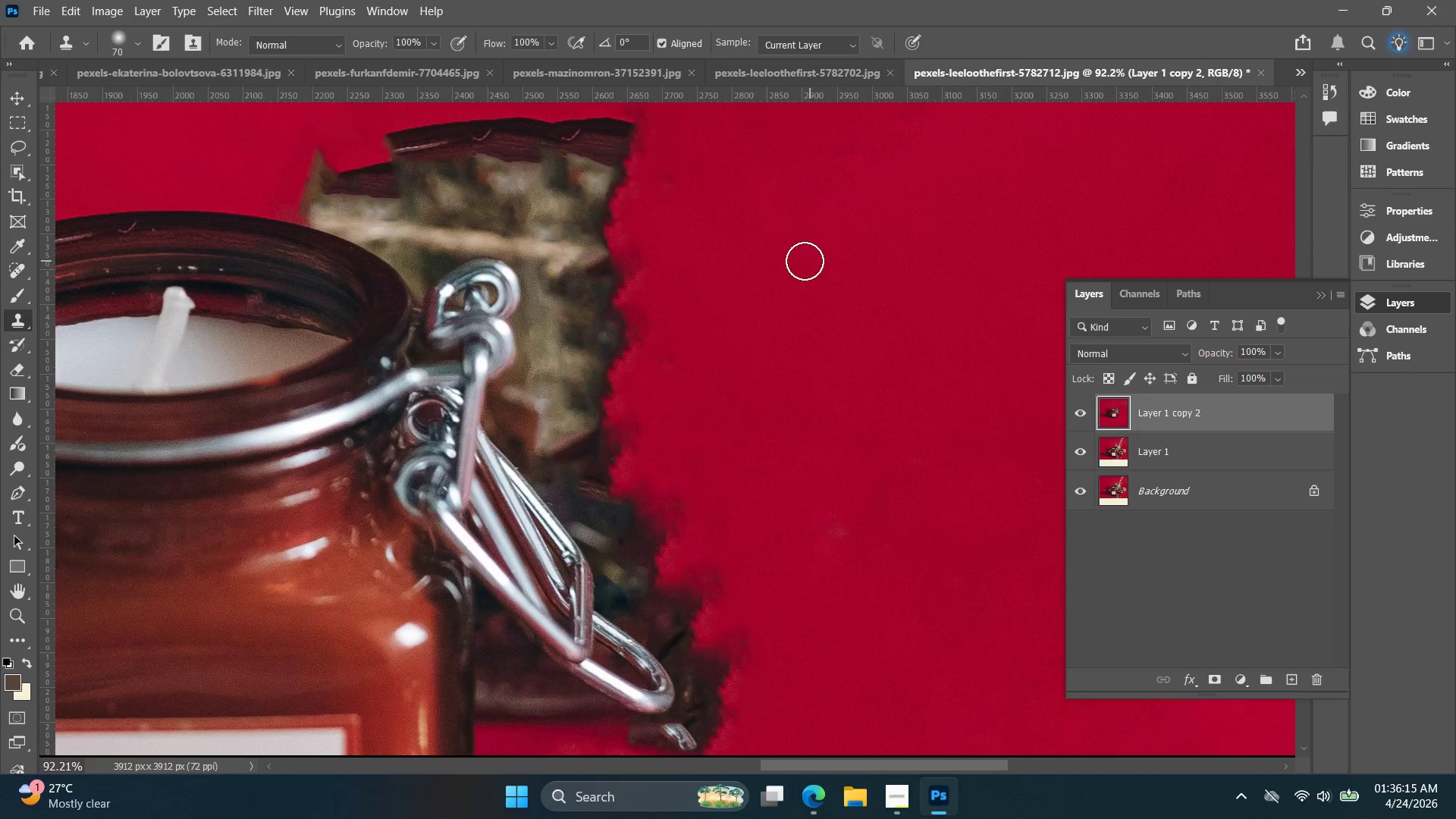 
hold_key(key=Space, duration=0.48)
 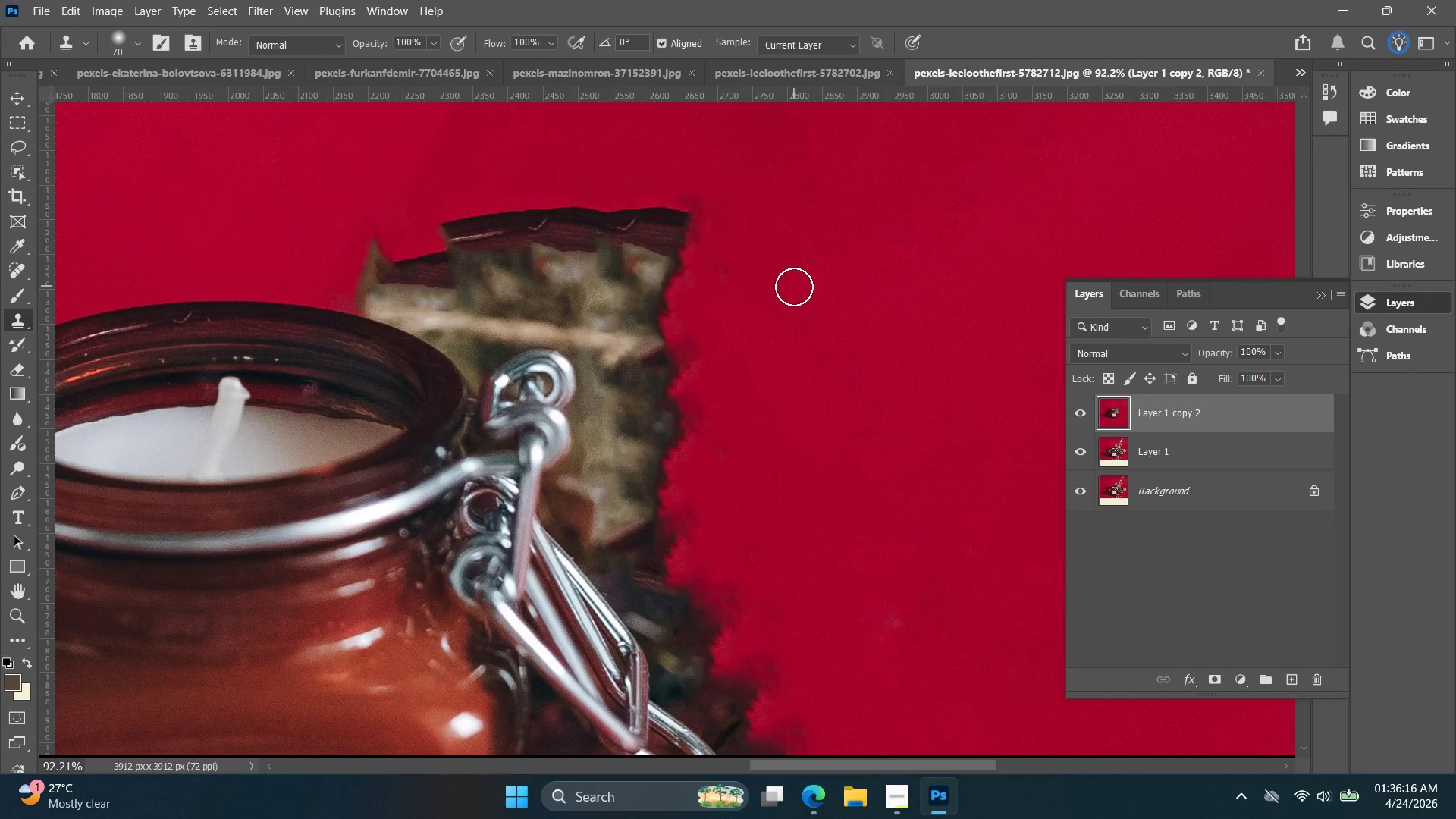 
left_click_drag(start_coordinate=[808, 281], to_coordinate=[864, 371])
 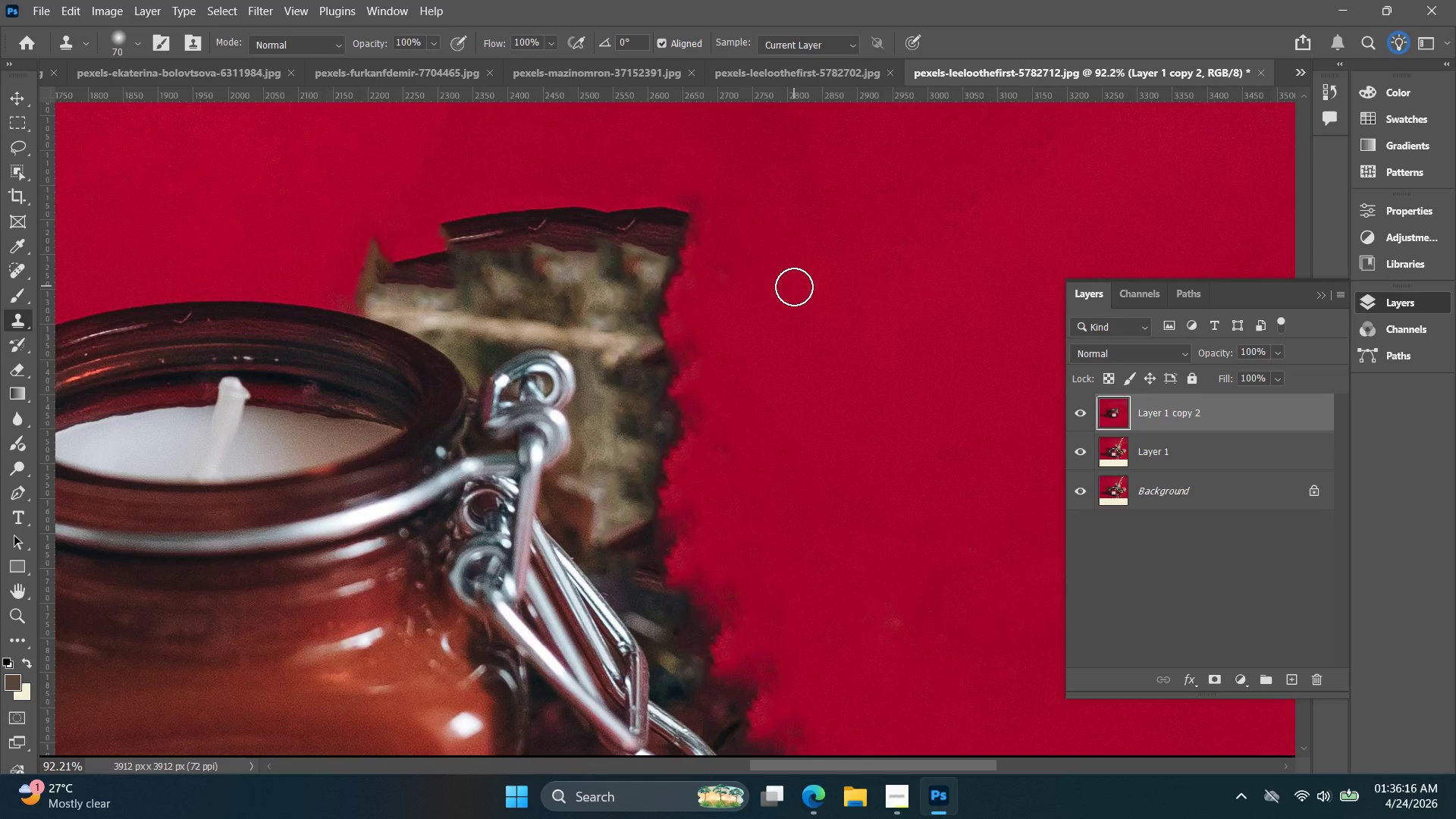 
hold_key(key=BracketRight, duration=0.84)
 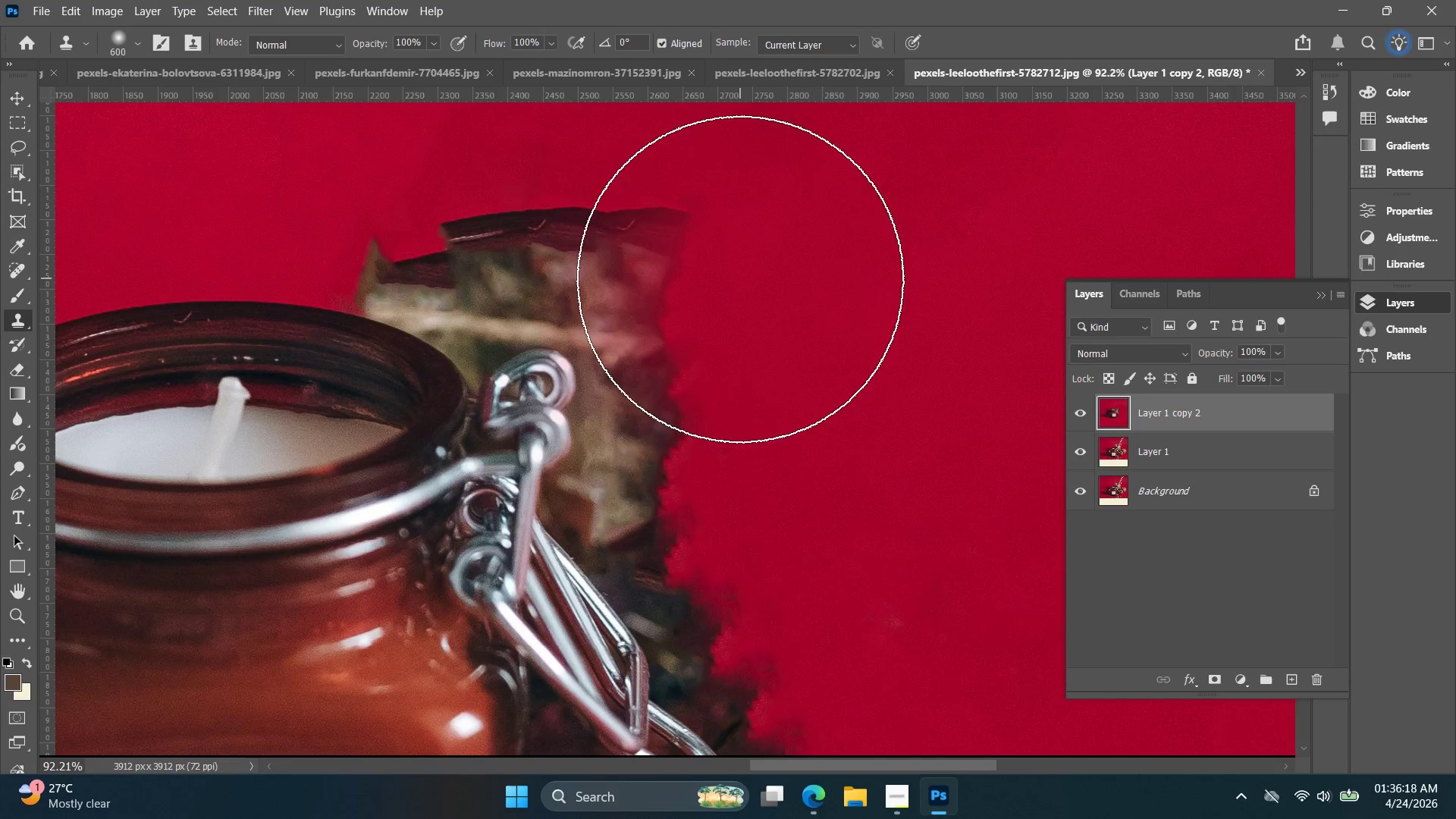 
key(BracketLeft)
 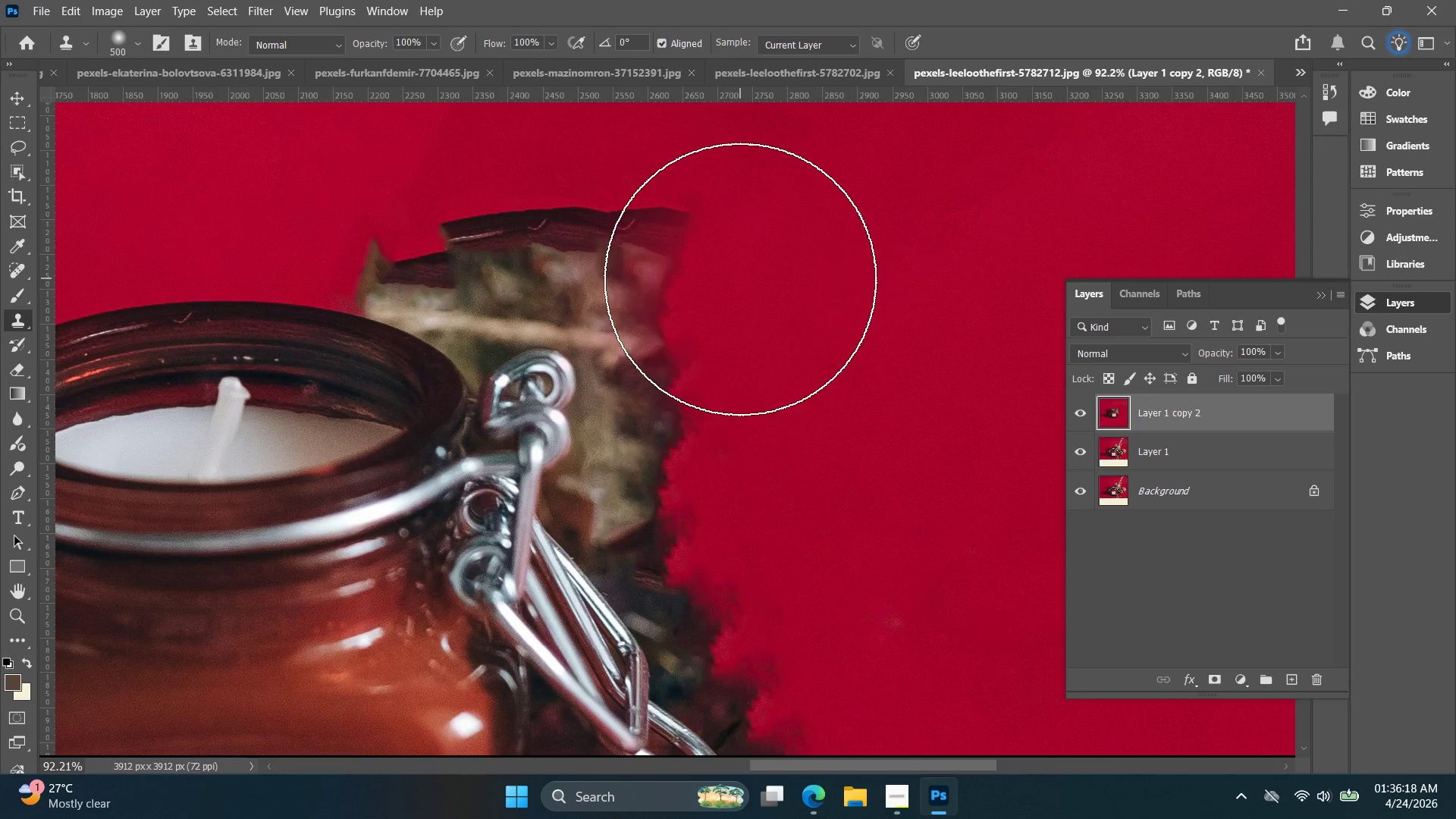 
hold_key(key=BracketLeft, duration=0.58)
 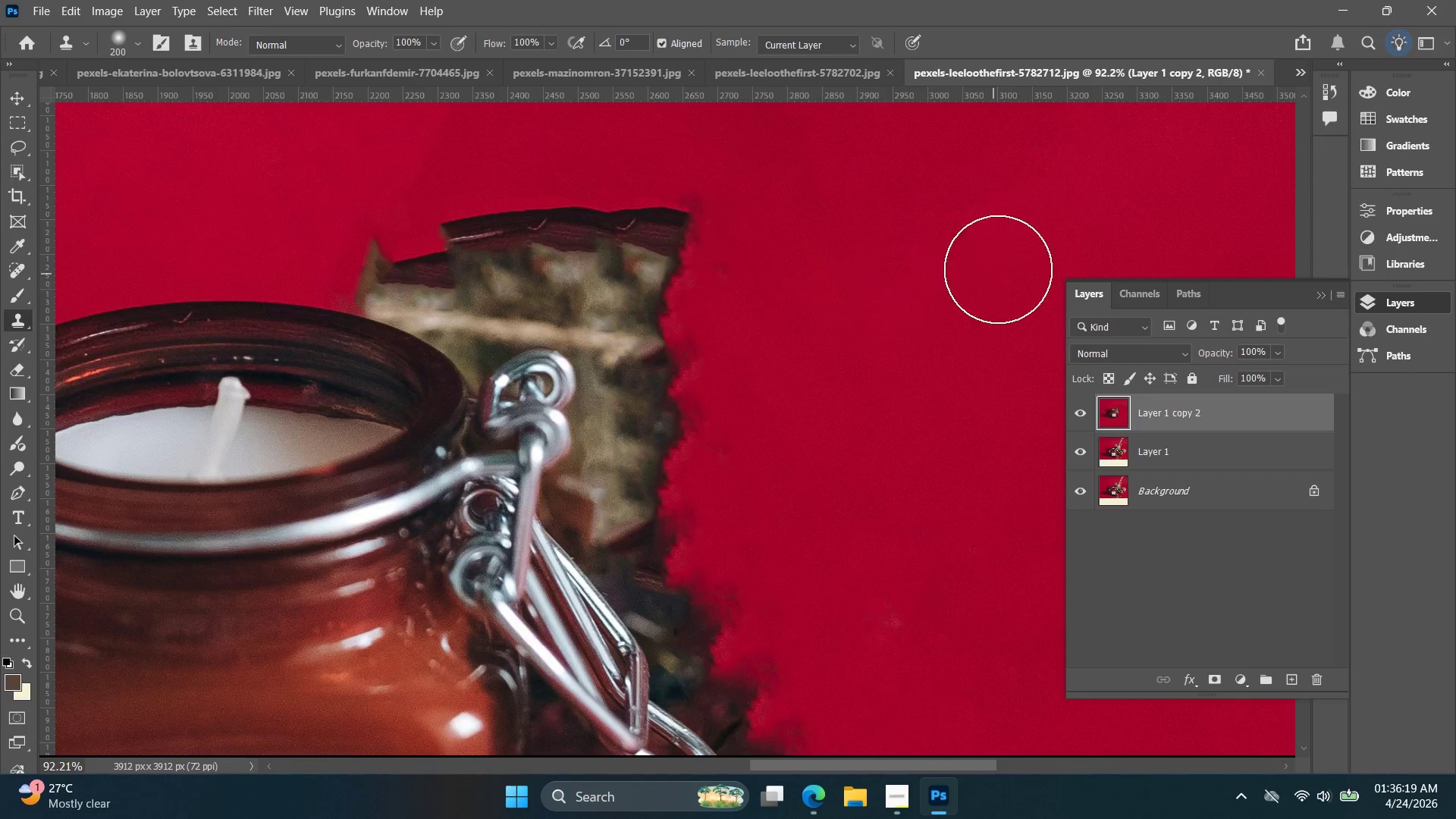 
hold_key(key=AltLeft, duration=0.36)
left_click_drag(start_coordinate=[1084, 207], to_coordinate=[1081, 208])
 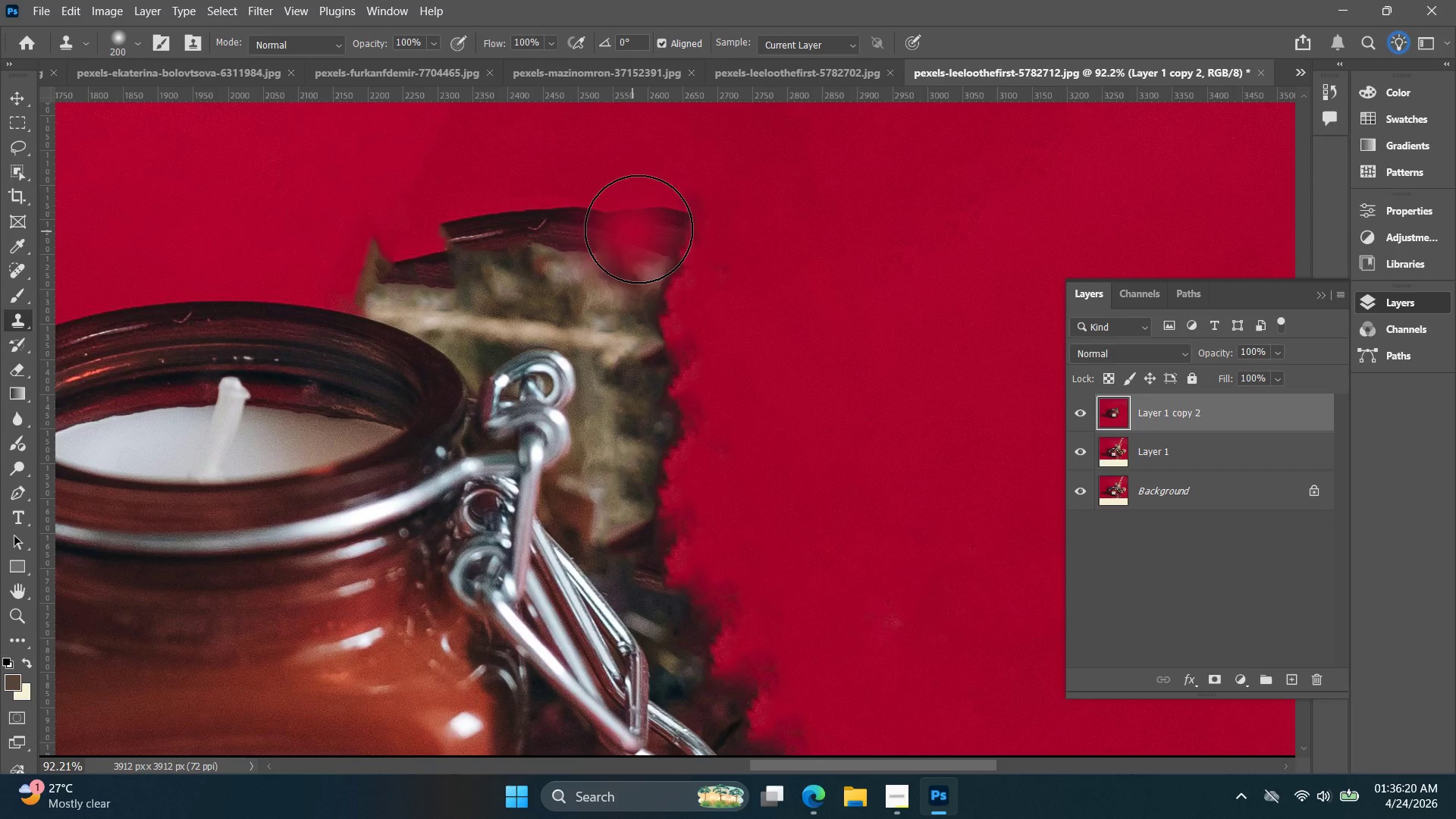 
left_click_drag(start_coordinate=[662, 225], to_coordinate=[711, 593])
 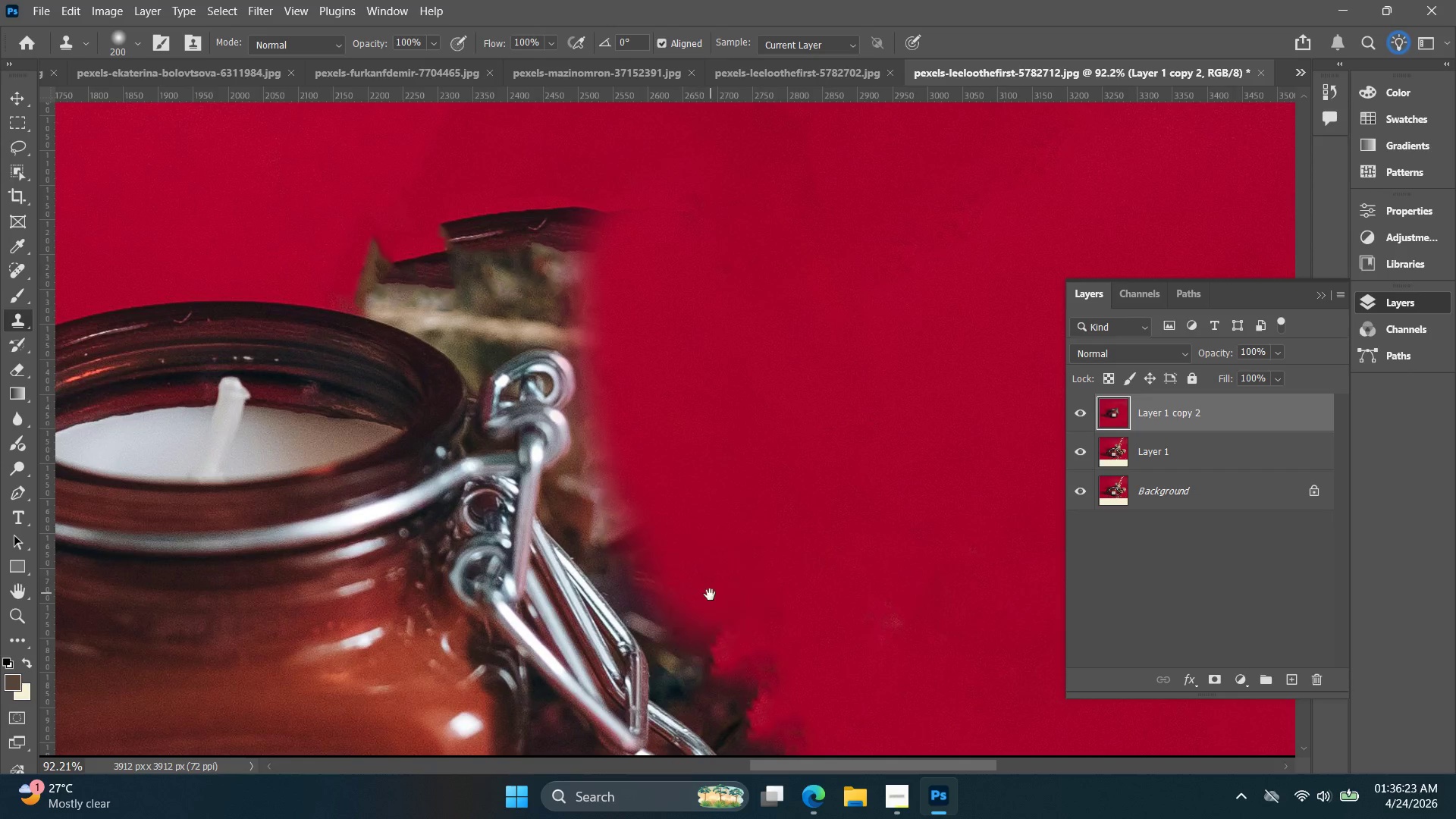 
hold_key(key=Space, duration=0.58)
 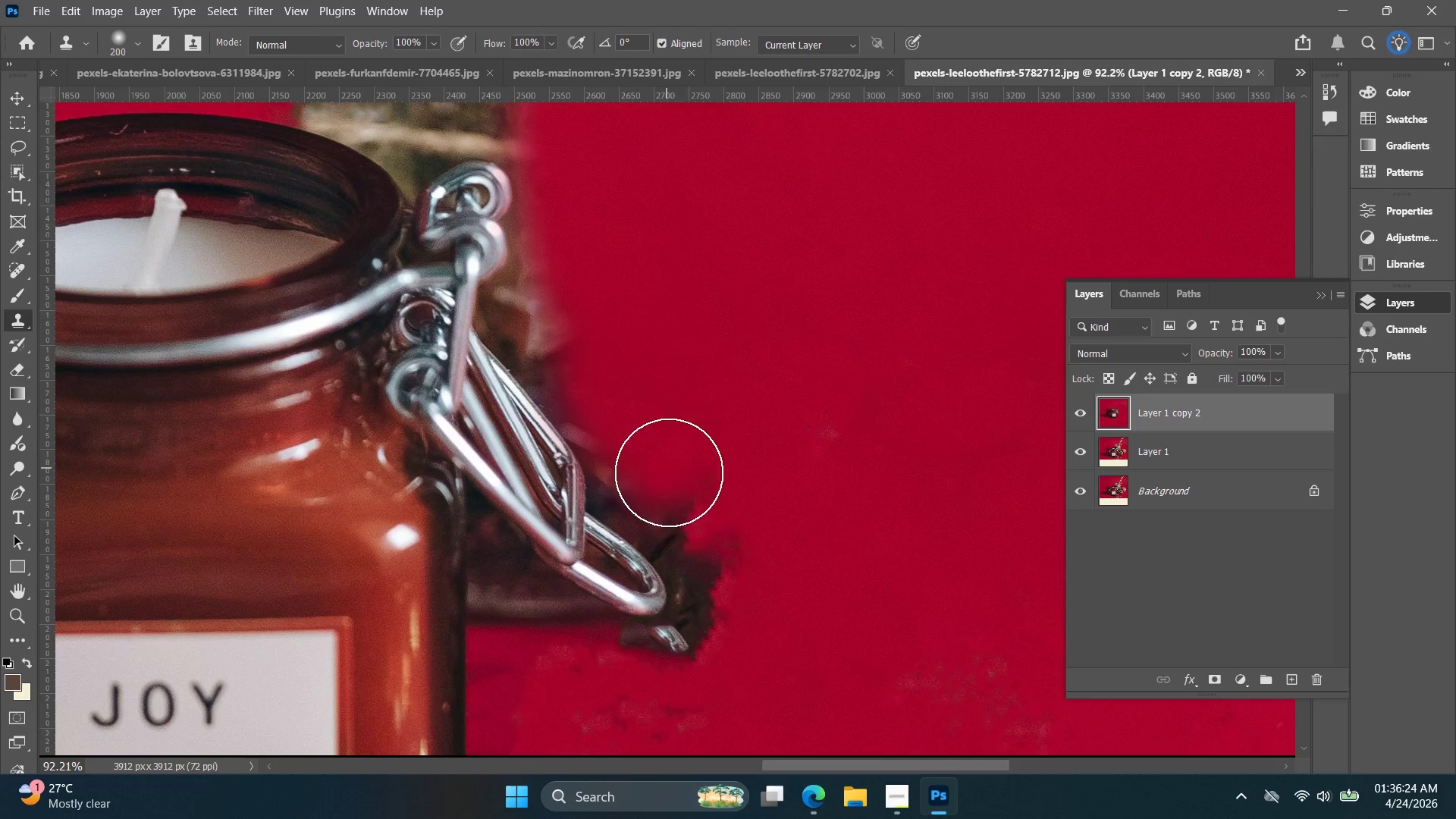 
left_click_drag(start_coordinate=[709, 590], to_coordinate=[645, 401])
 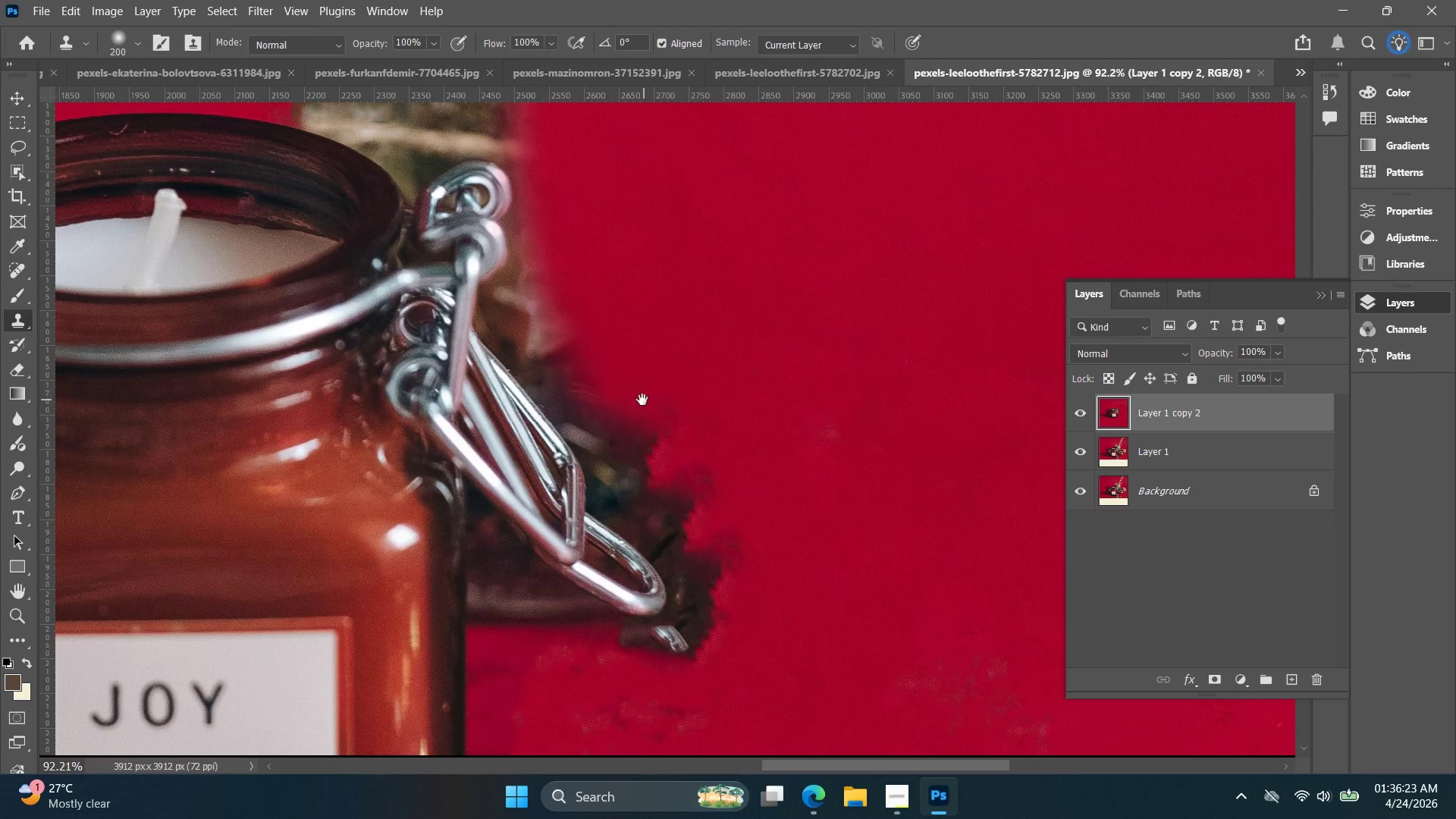 
left_click_drag(start_coordinate=[609, 379], to_coordinate=[735, 642])
 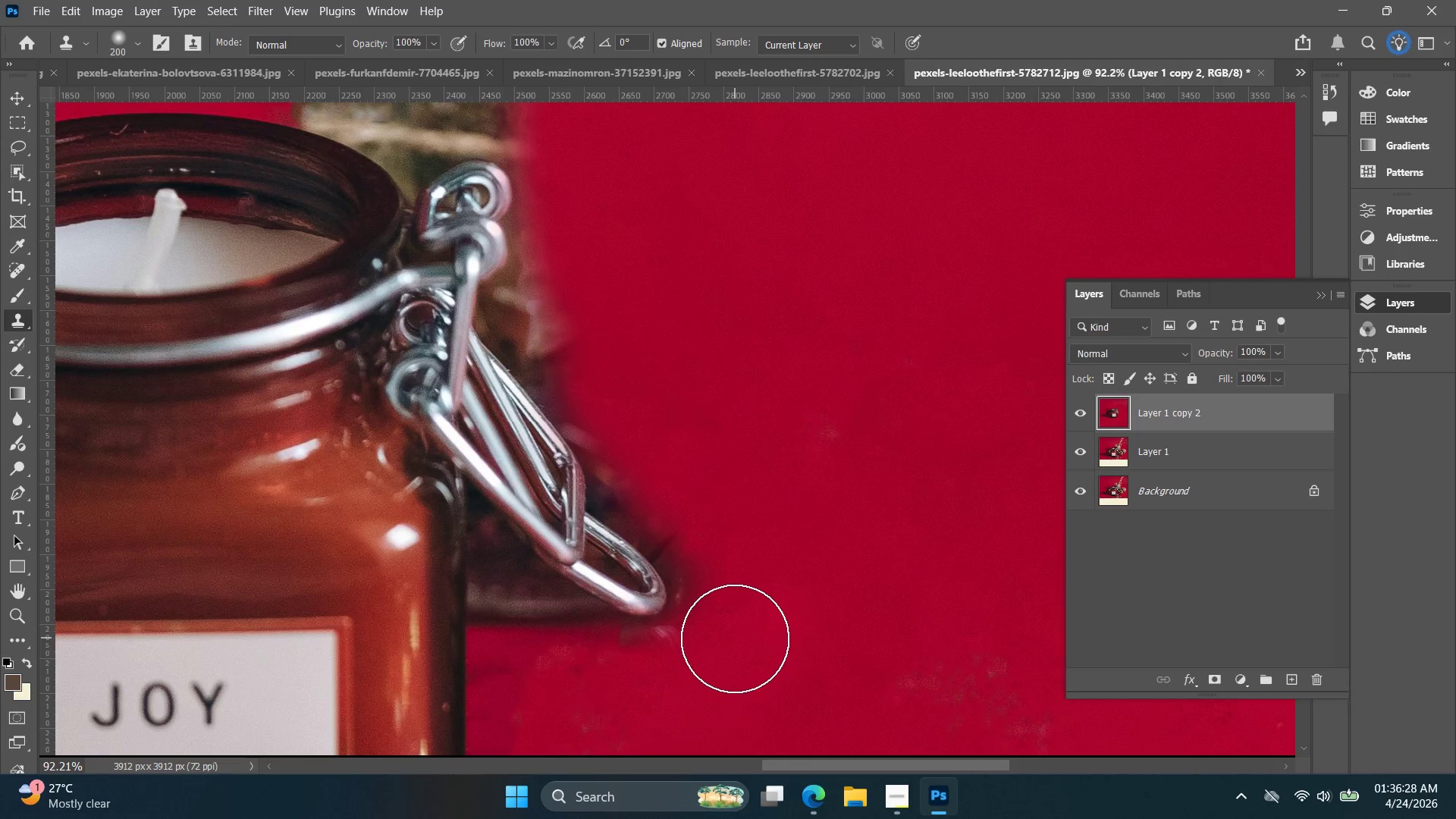 
key(BracketLeft)
 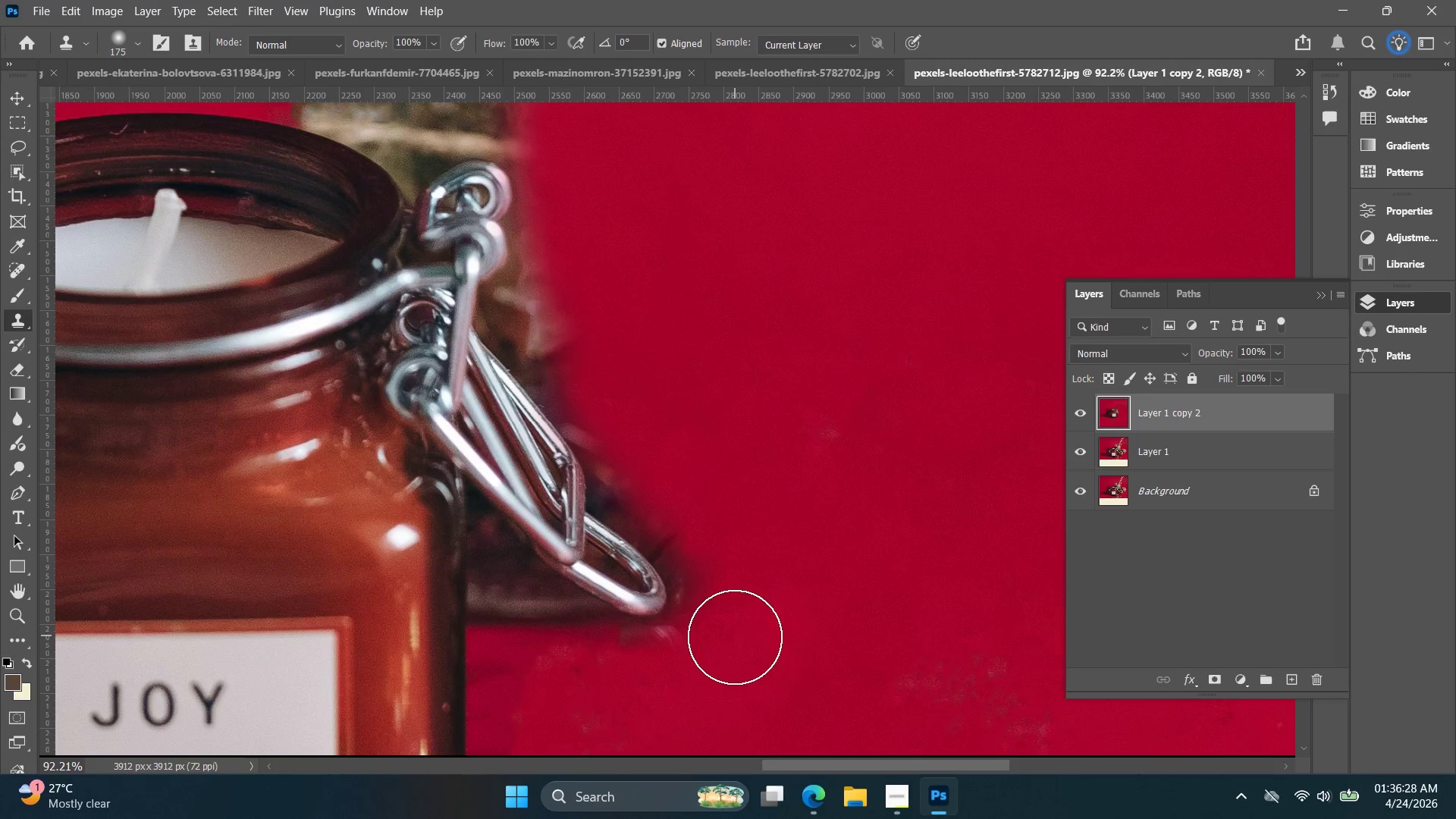 
key(BracketLeft)
 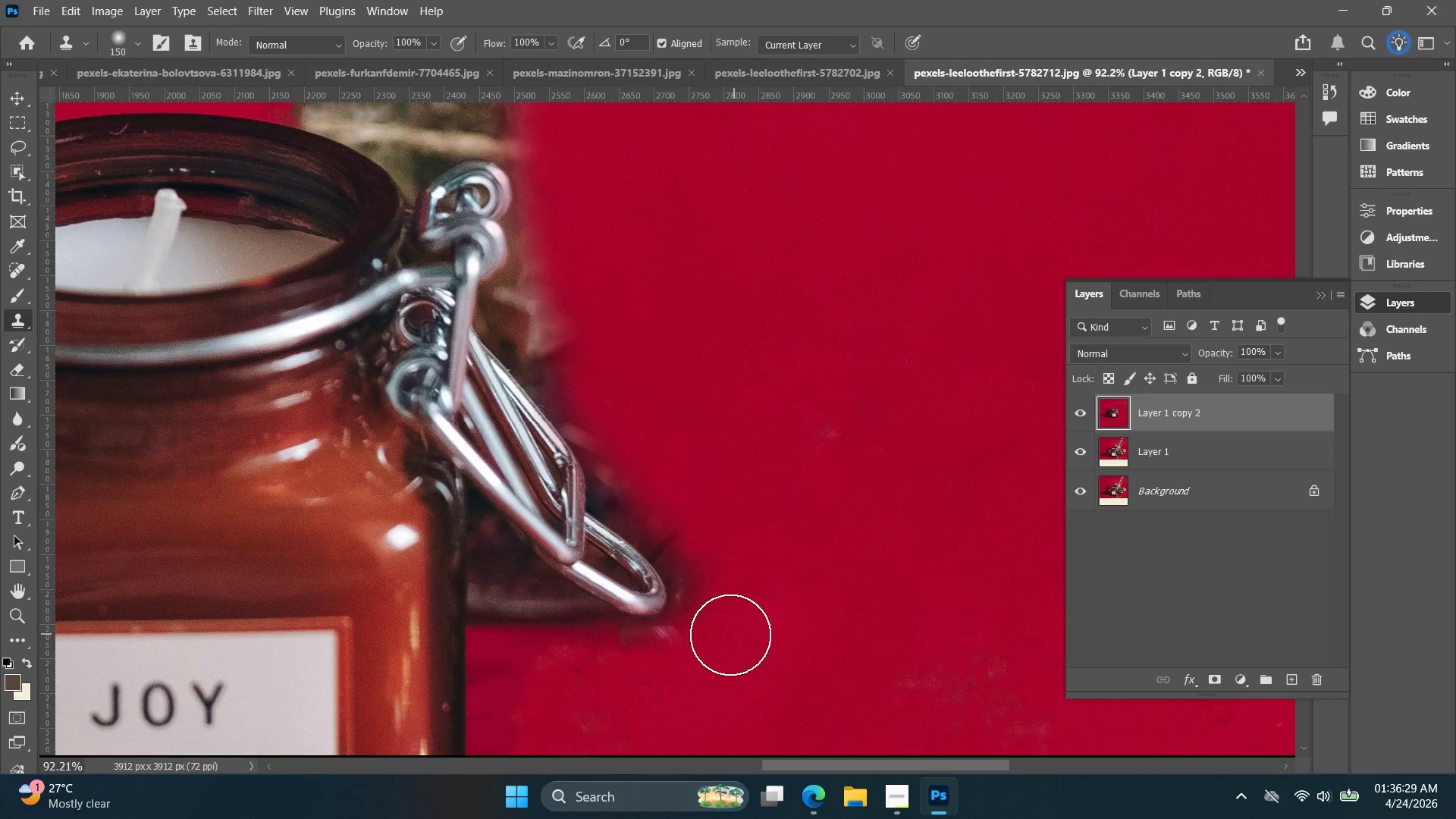 
key(BracketLeft)
 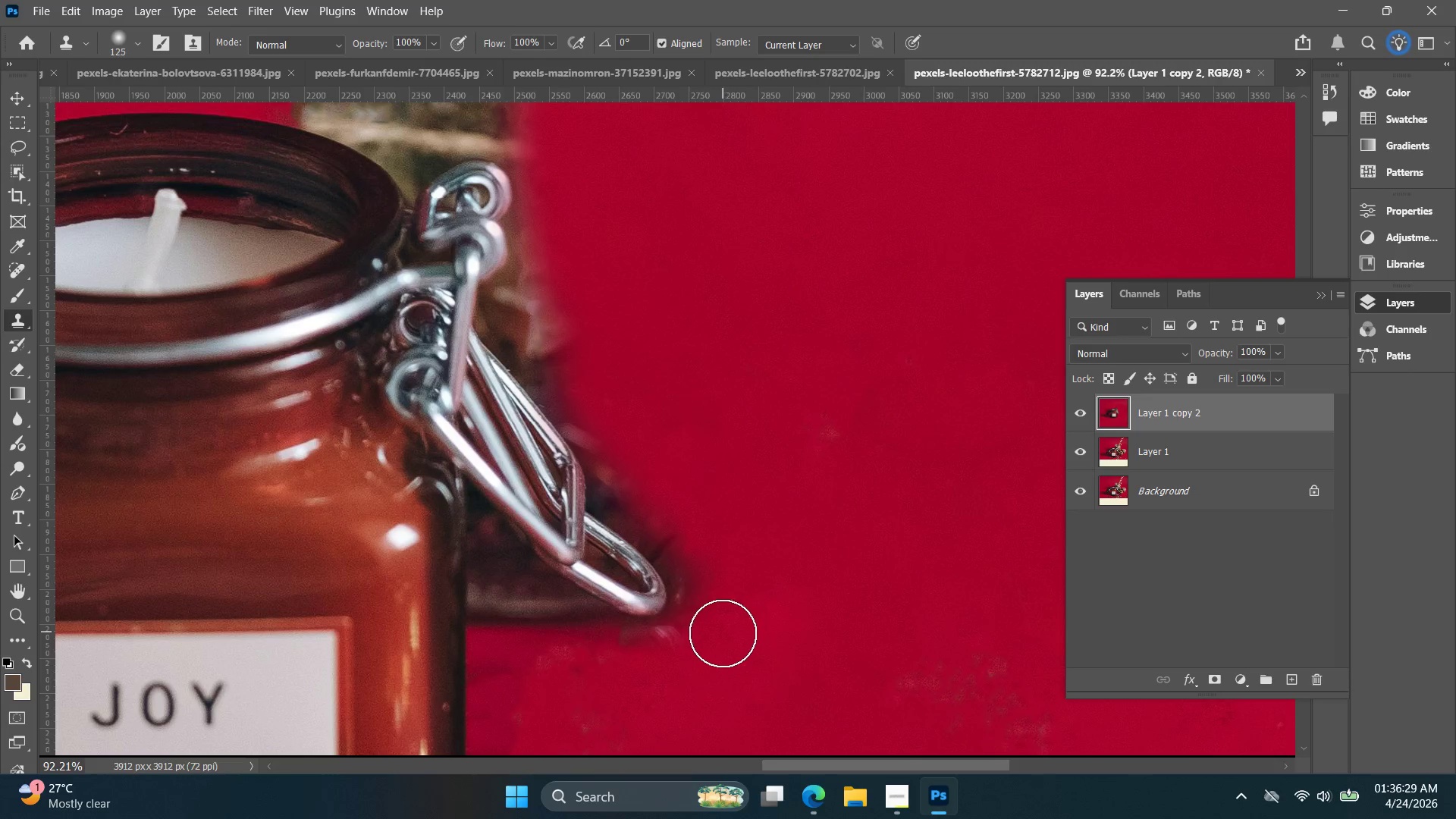 
key(BracketLeft)
 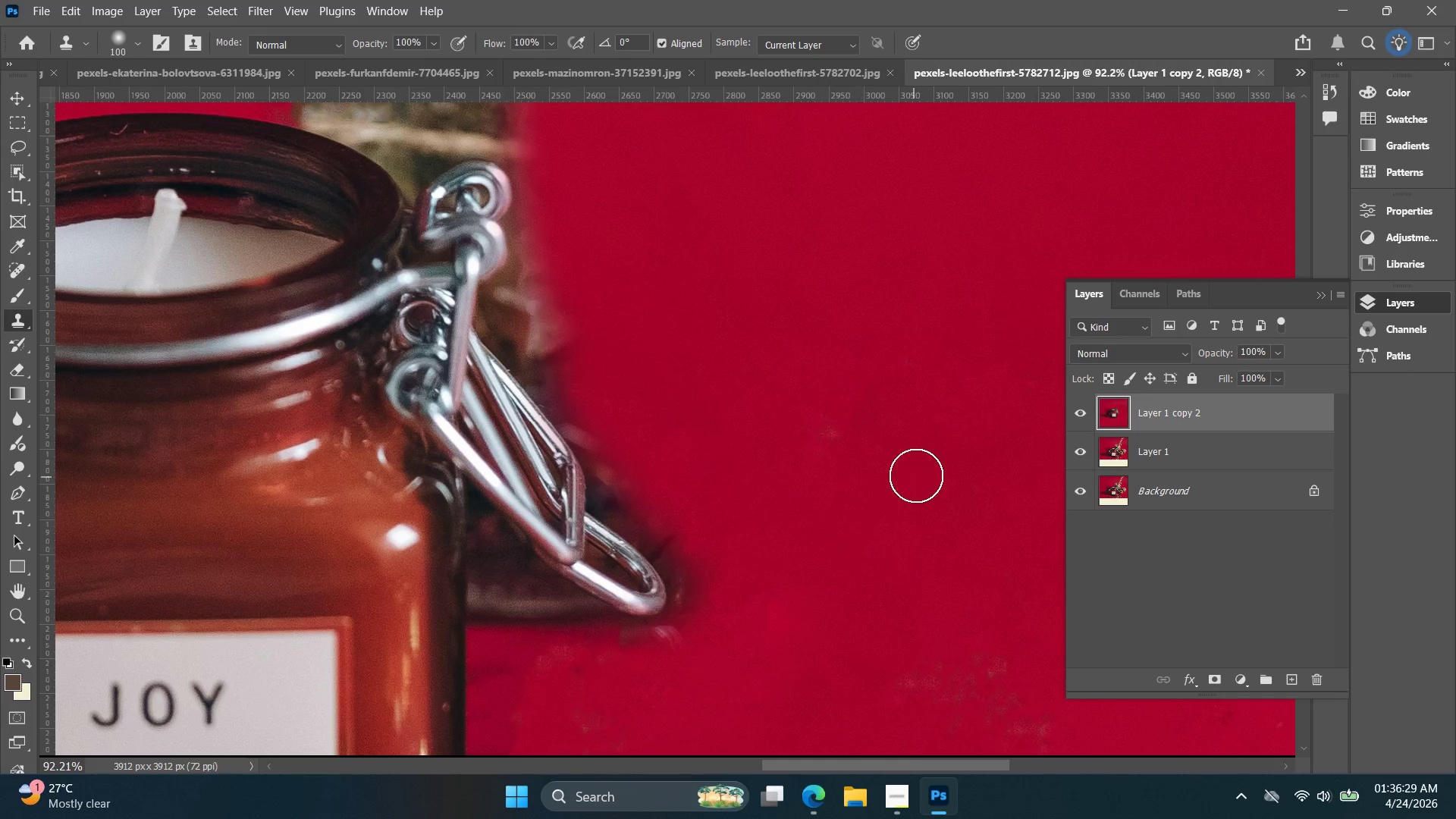 
key(Alt+AltLeft)
 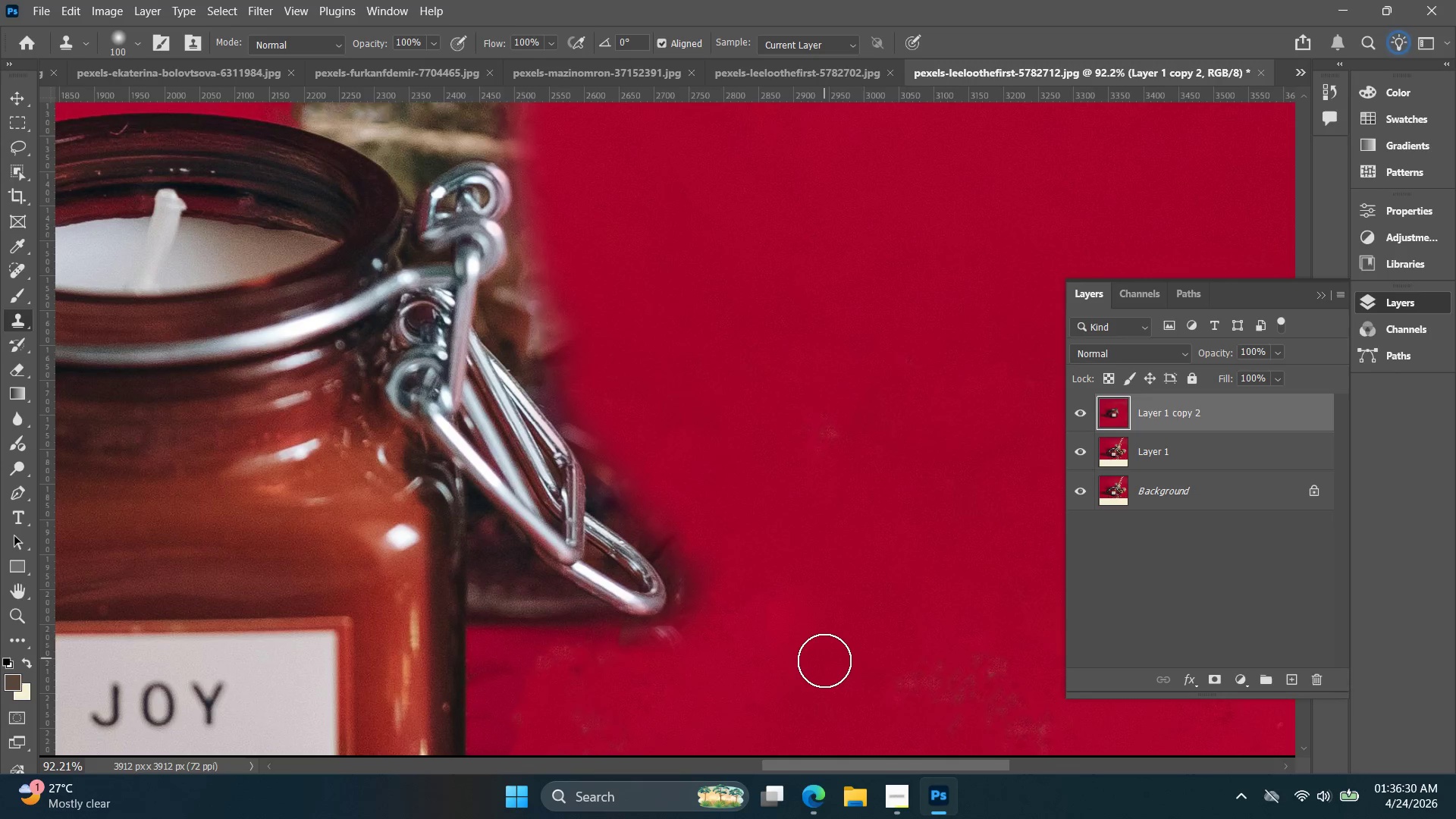 
key(BracketLeft)
 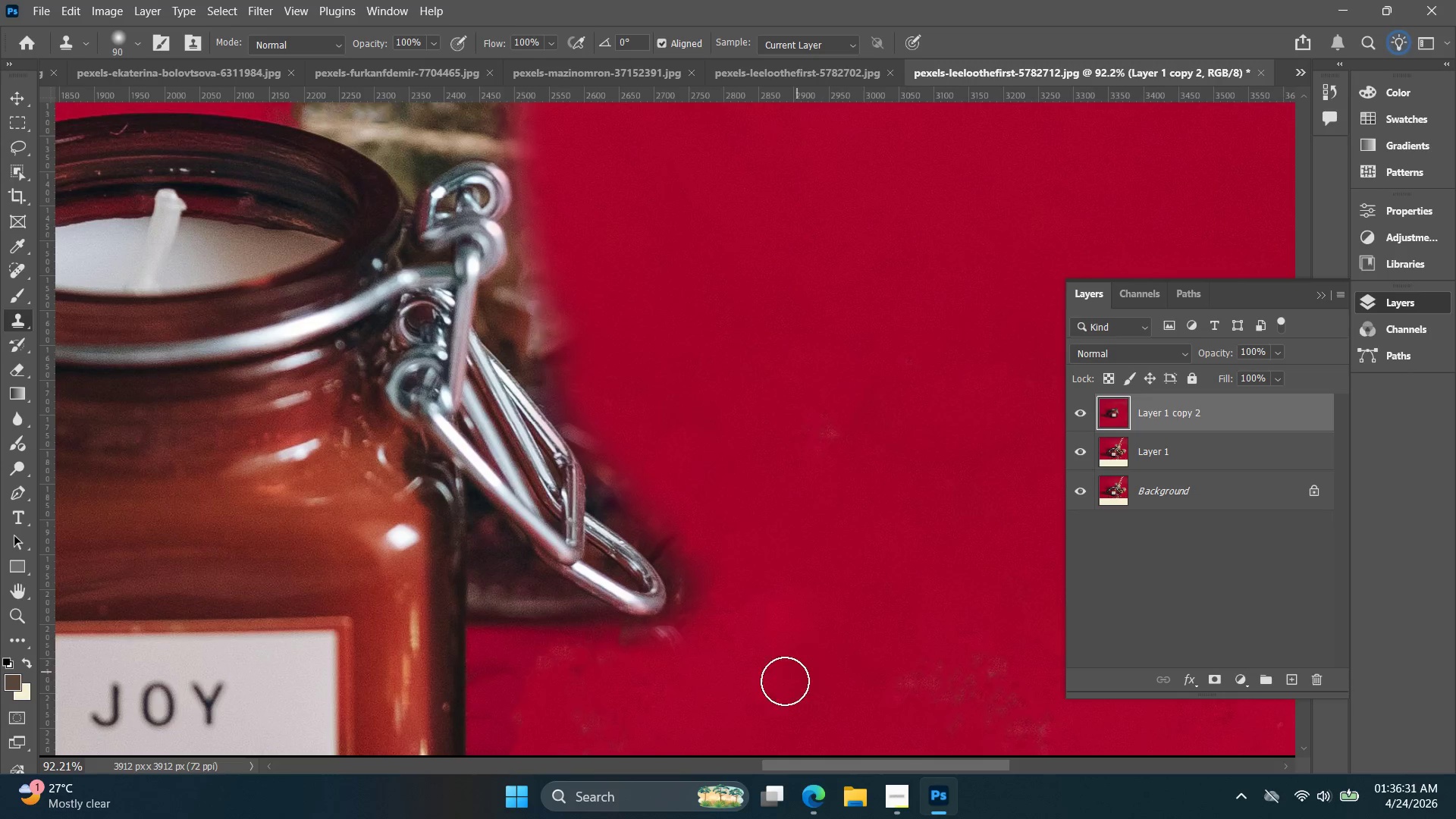 
key(BracketLeft)
 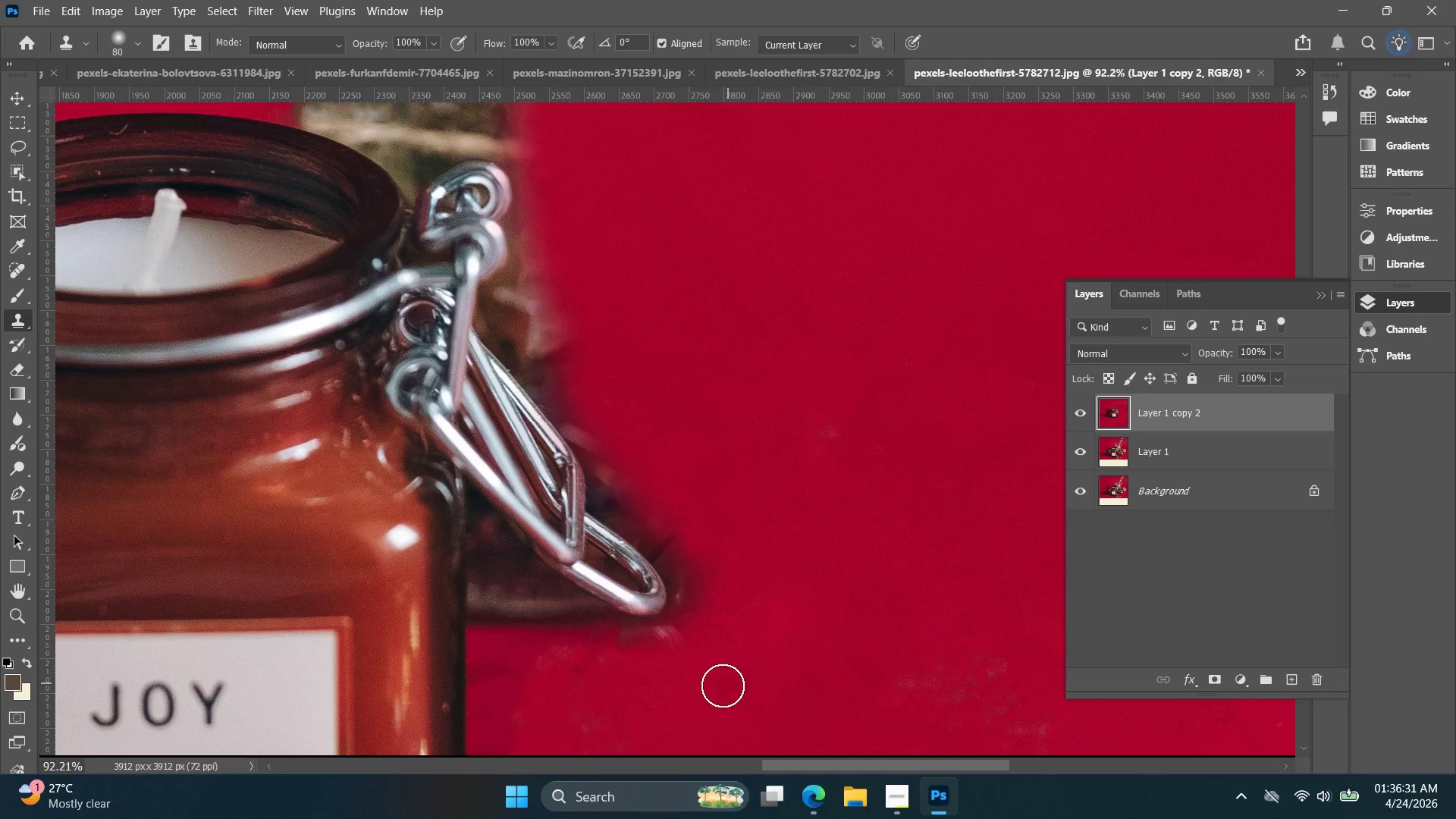 
key(BracketLeft)
 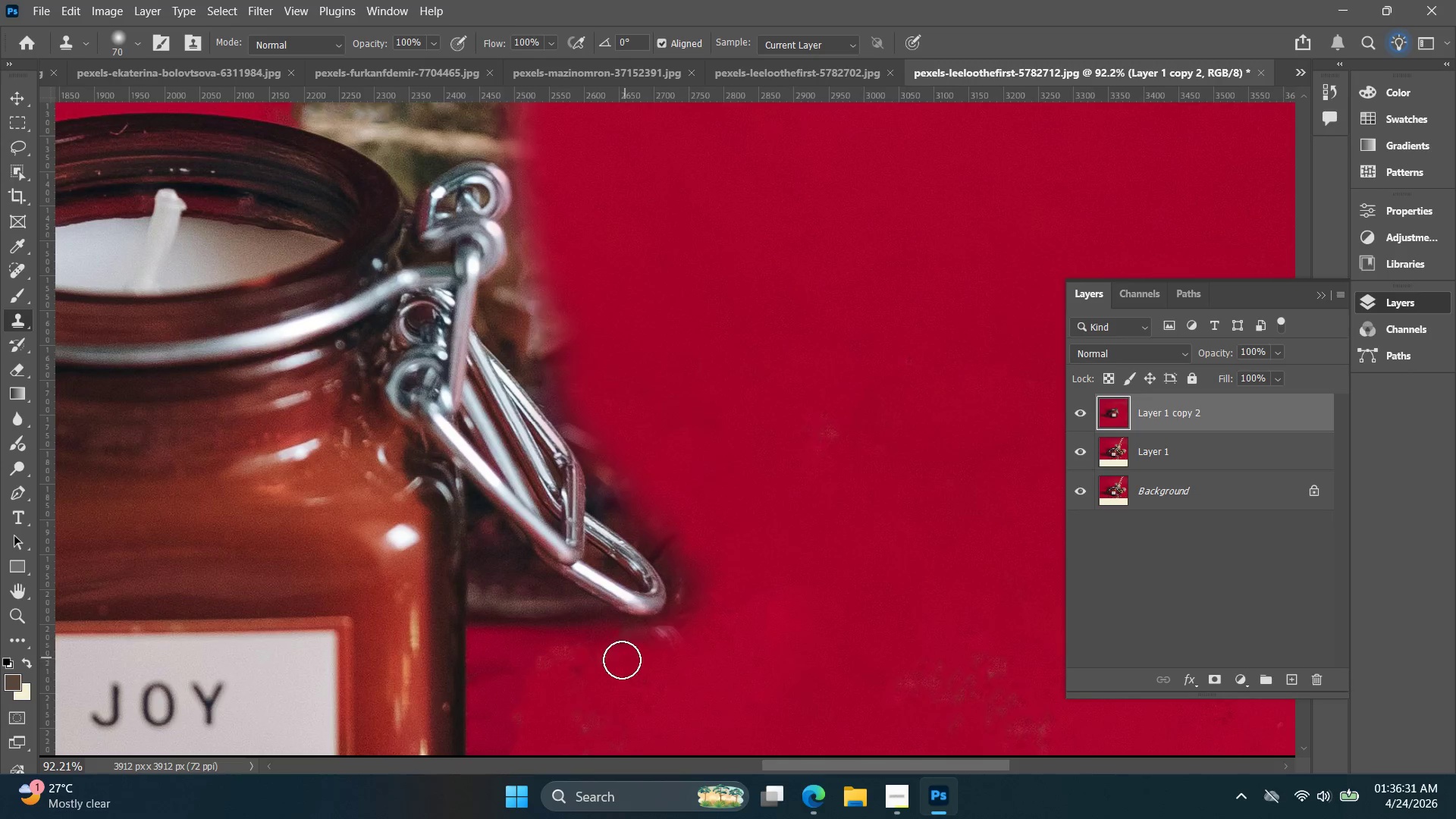 
left_click_drag(start_coordinate=[621, 646], to_coordinate=[509, 567])
 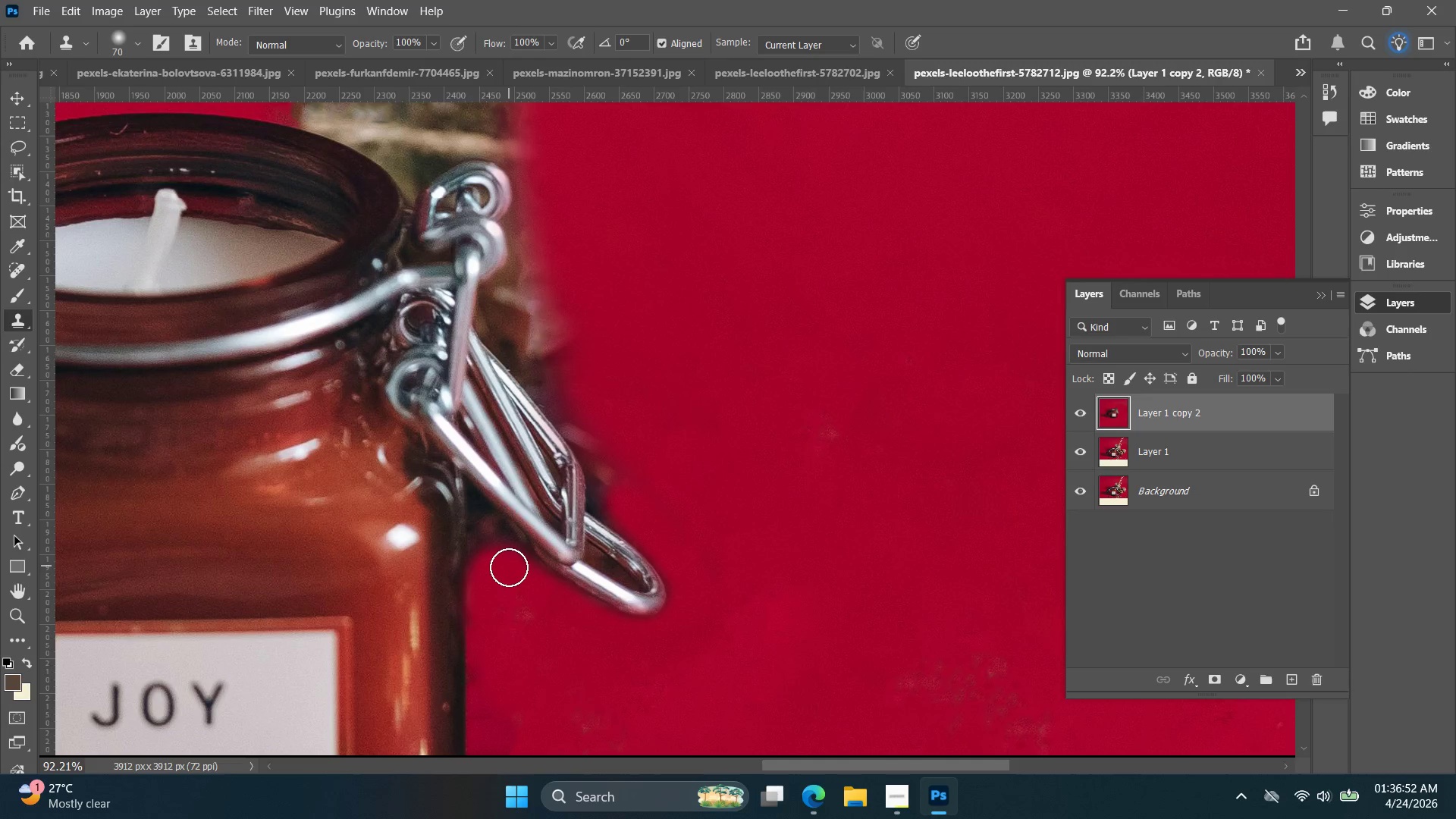 
key(BracketLeft)
 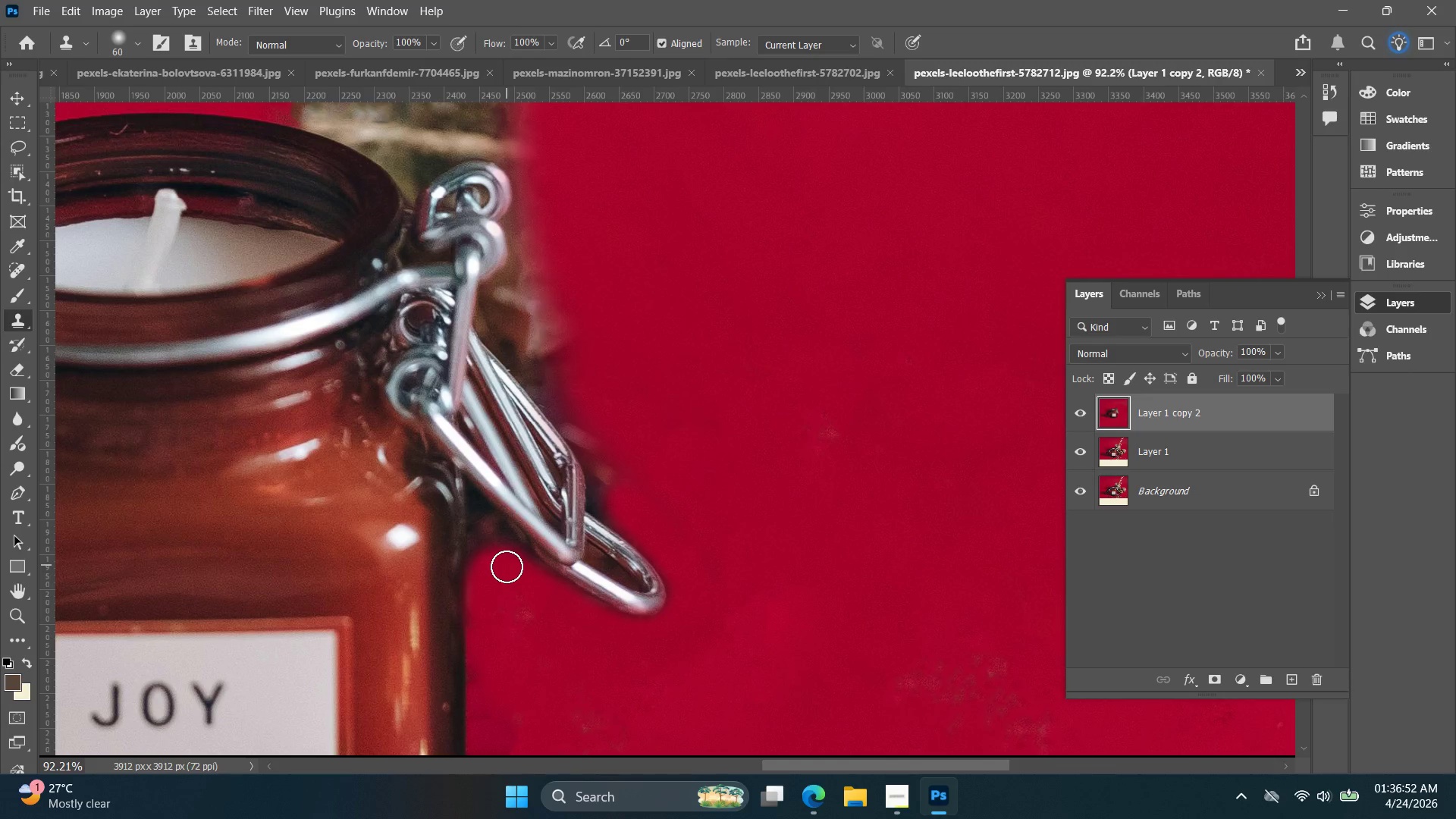 
key(BracketLeft)
 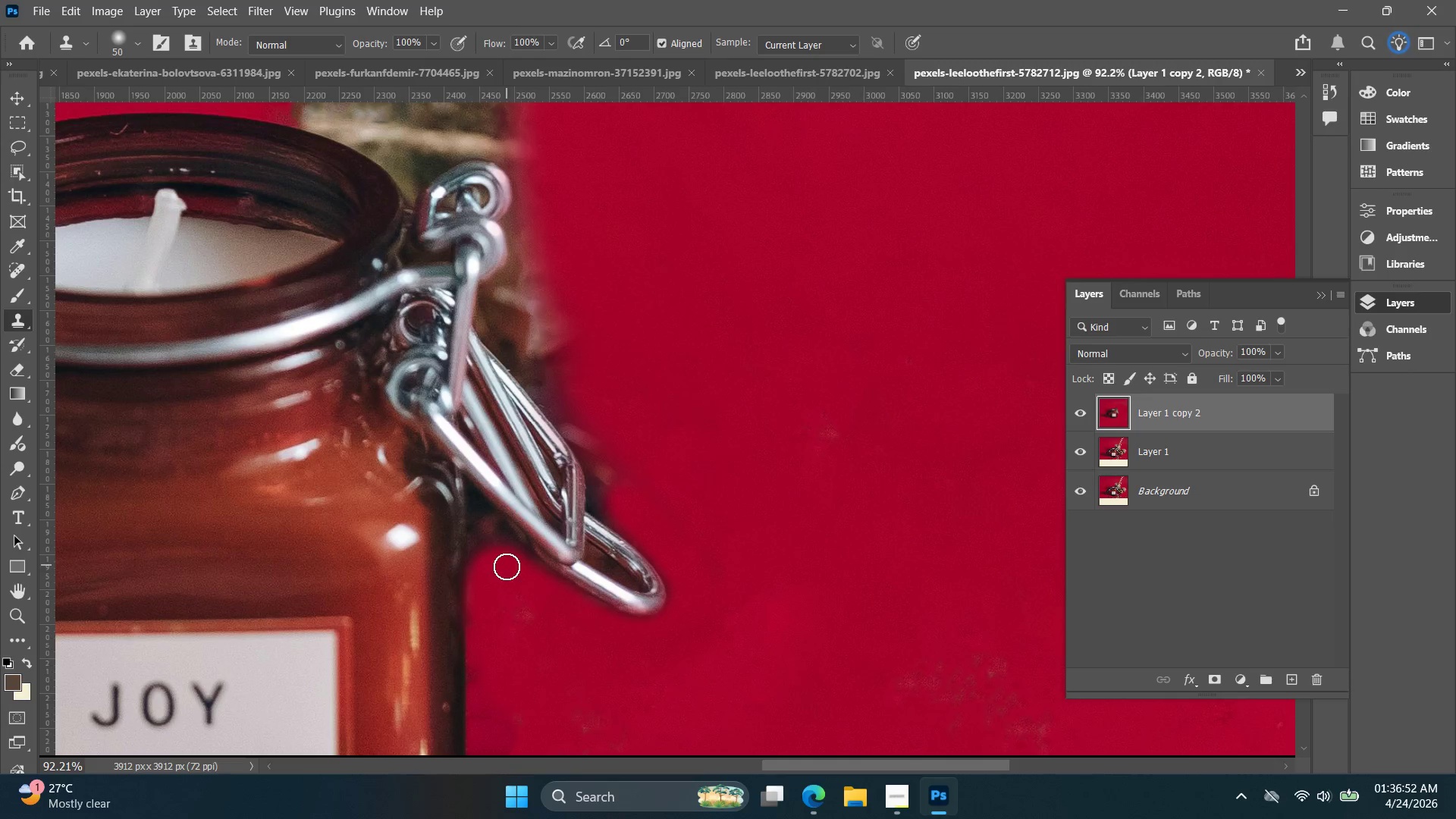 
key(BracketLeft)
 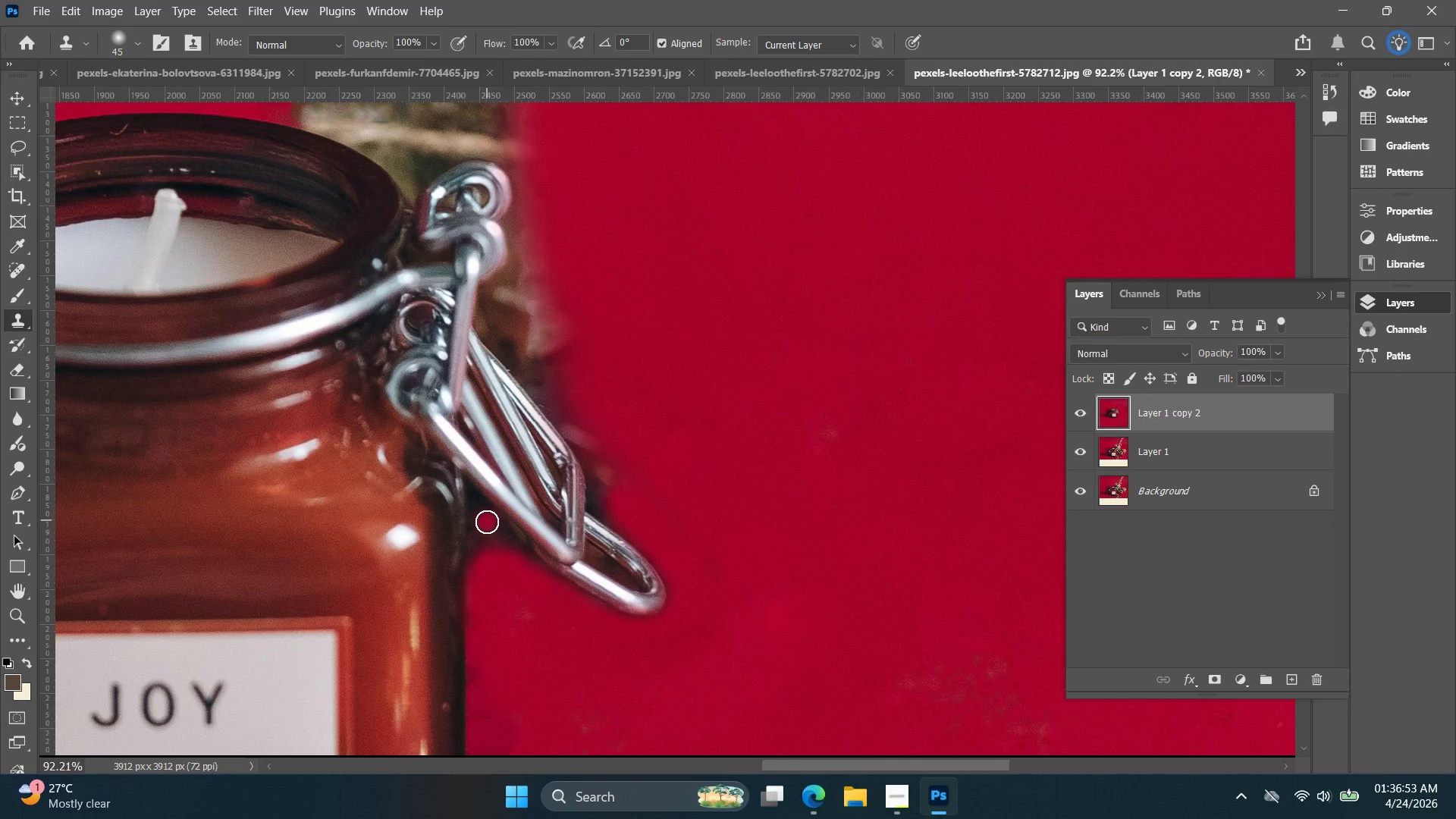 
left_click_drag(start_coordinate=[487, 522], to_coordinate=[488, 531])
 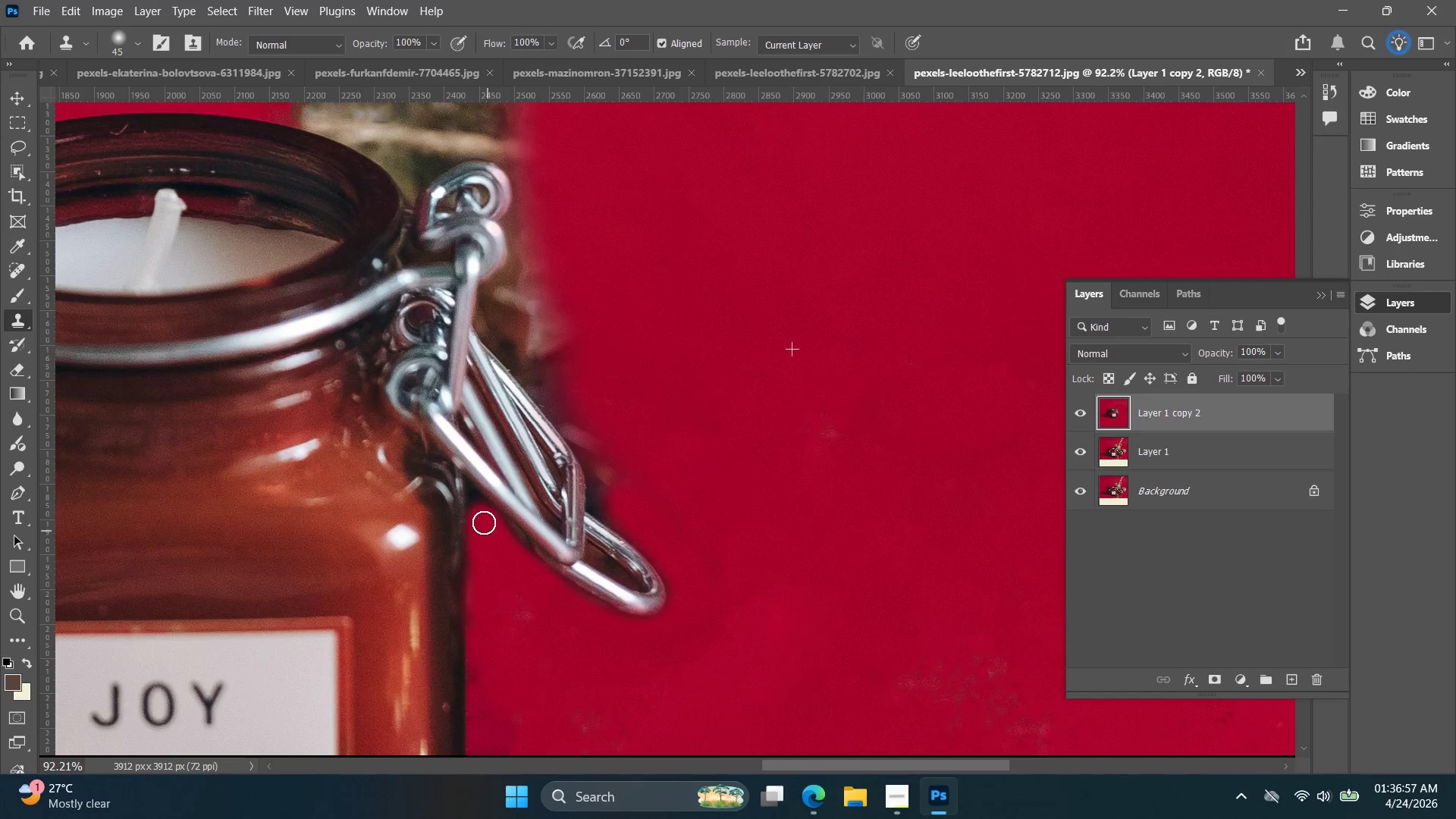 
key(BracketLeft)
 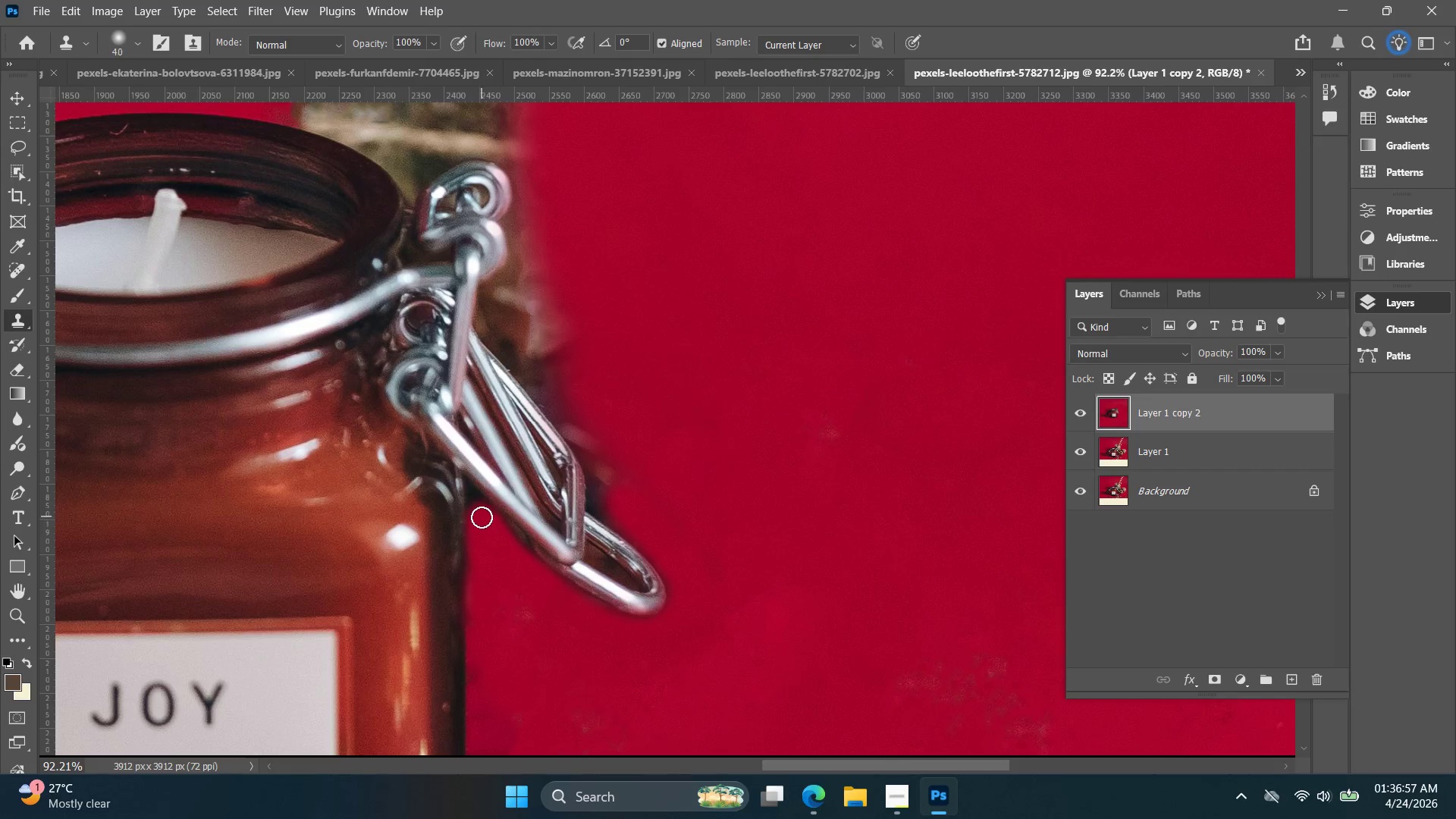 
key(BracketLeft)
 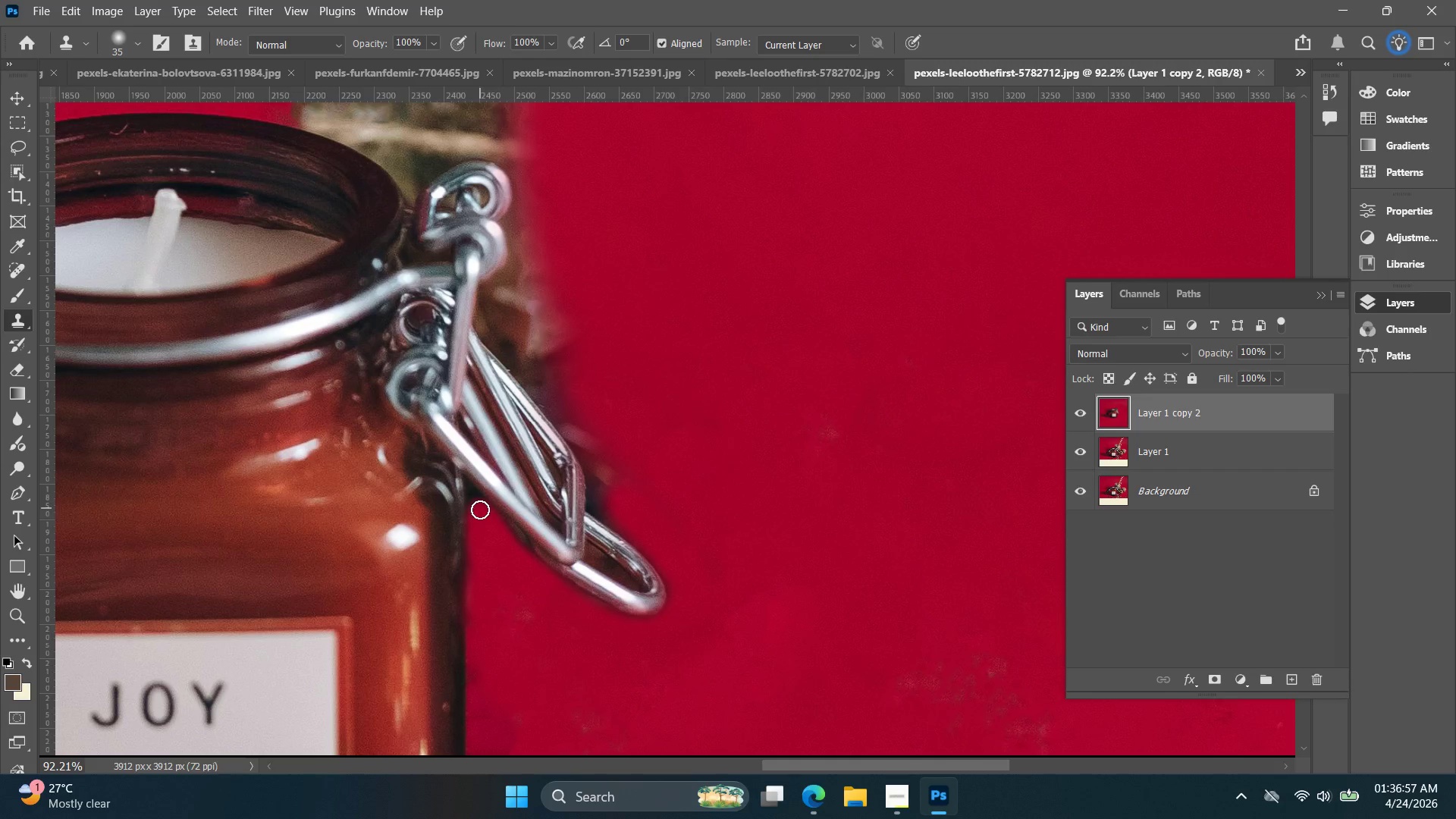 
key(BracketLeft)
 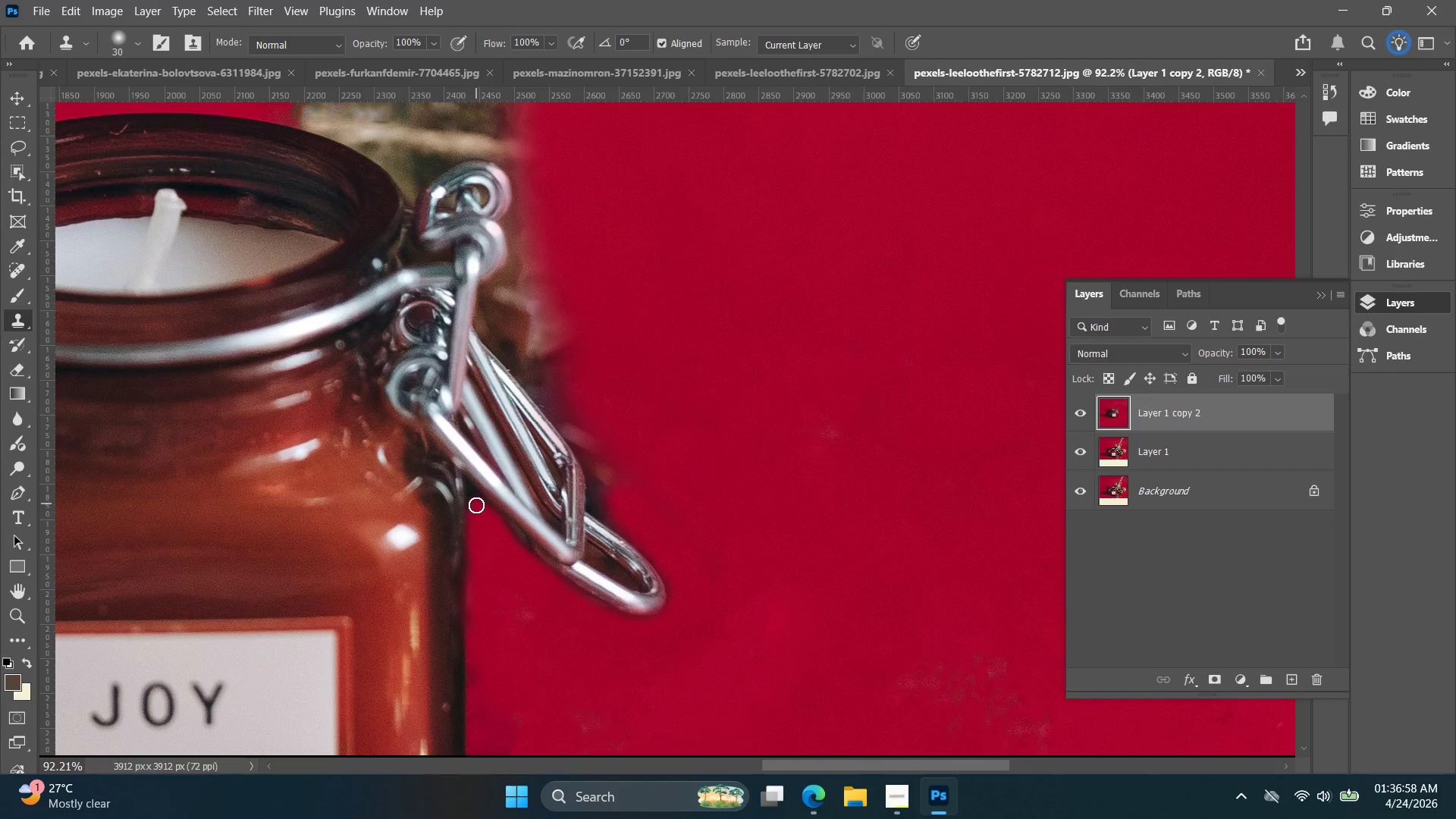 
left_click([476, 505])
 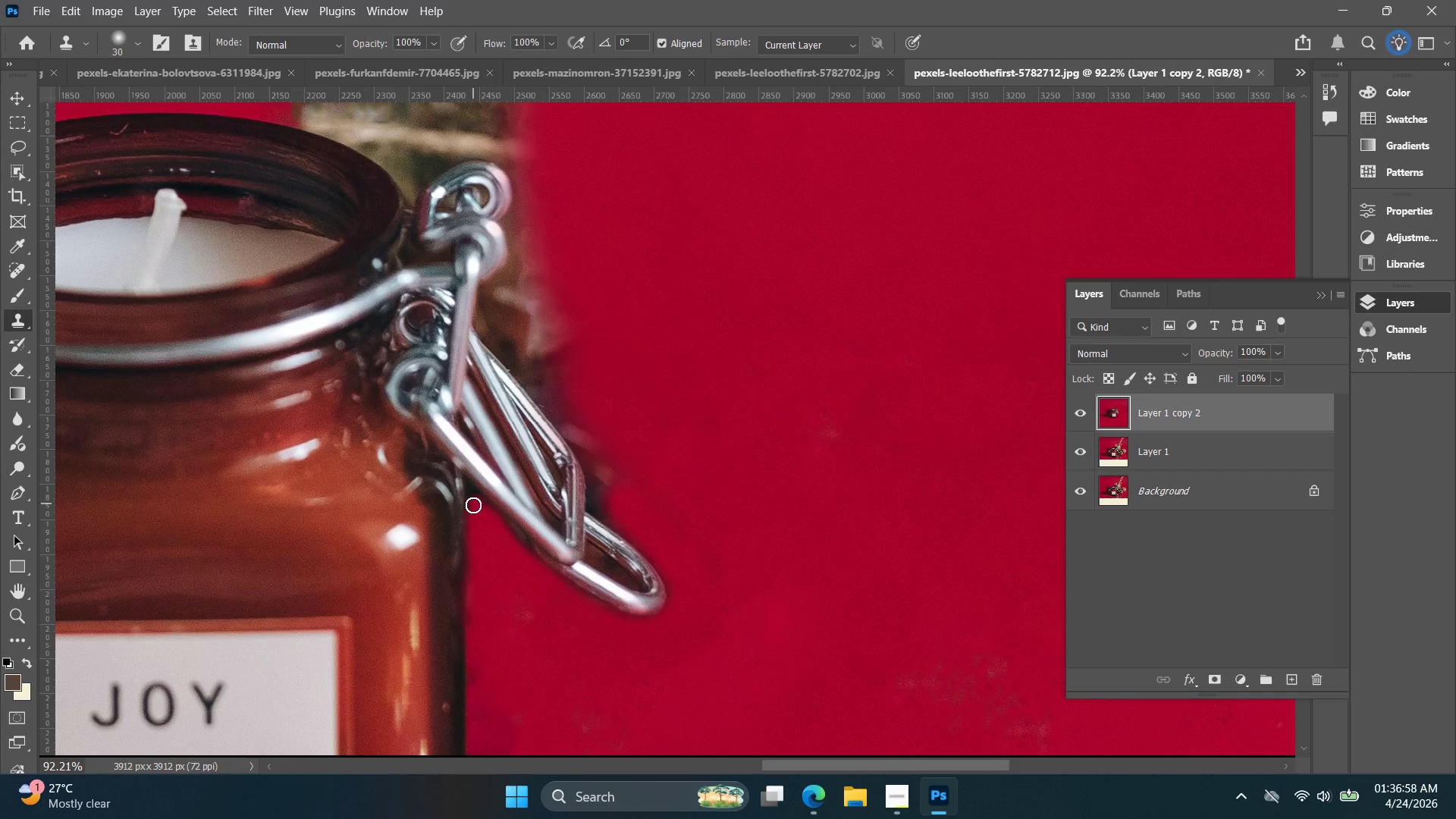 
left_click_drag(start_coordinate=[473, 505], to_coordinate=[473, 513])
 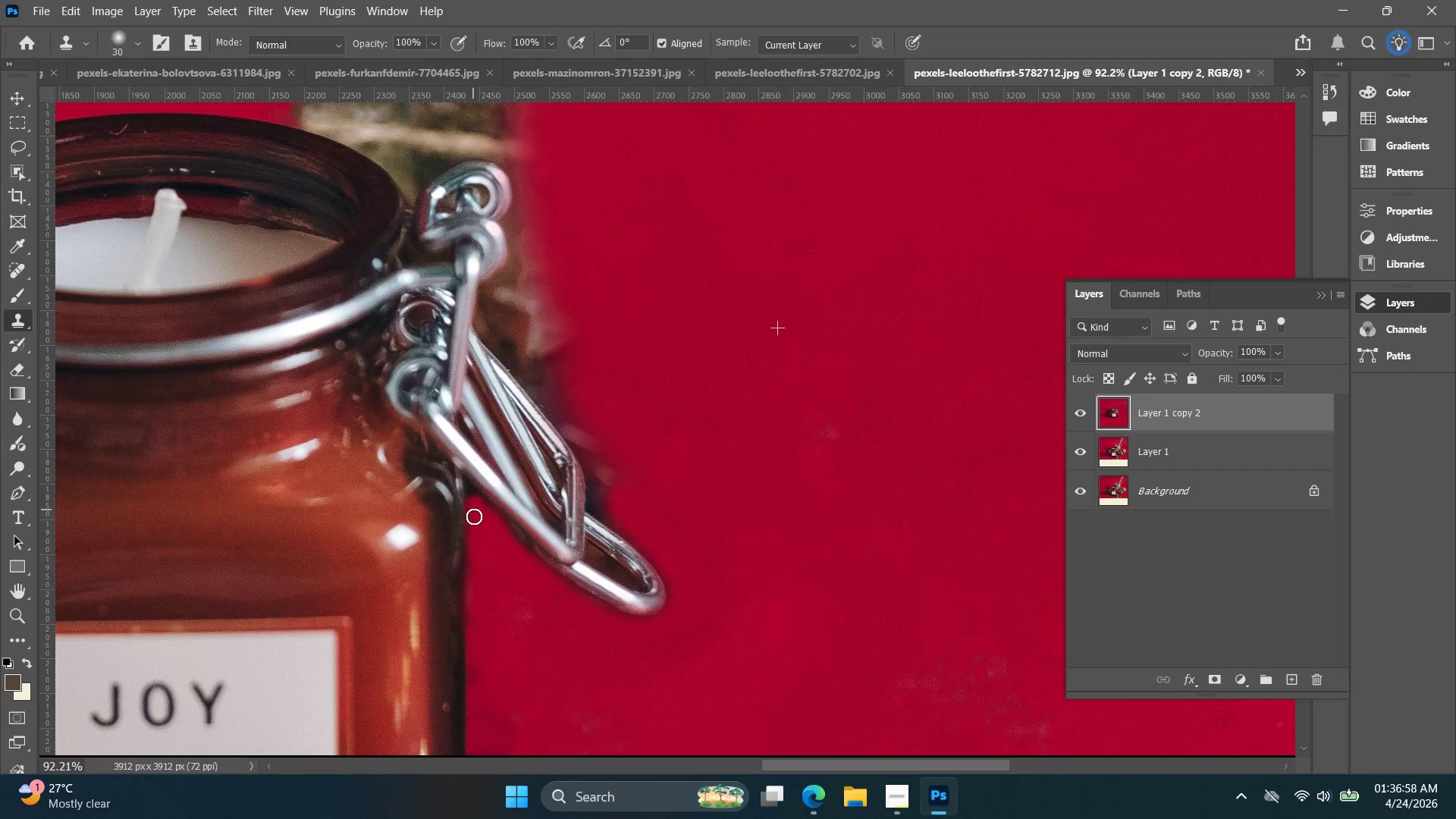 
left_click_drag(start_coordinate=[474, 516], to_coordinate=[476, 522])
 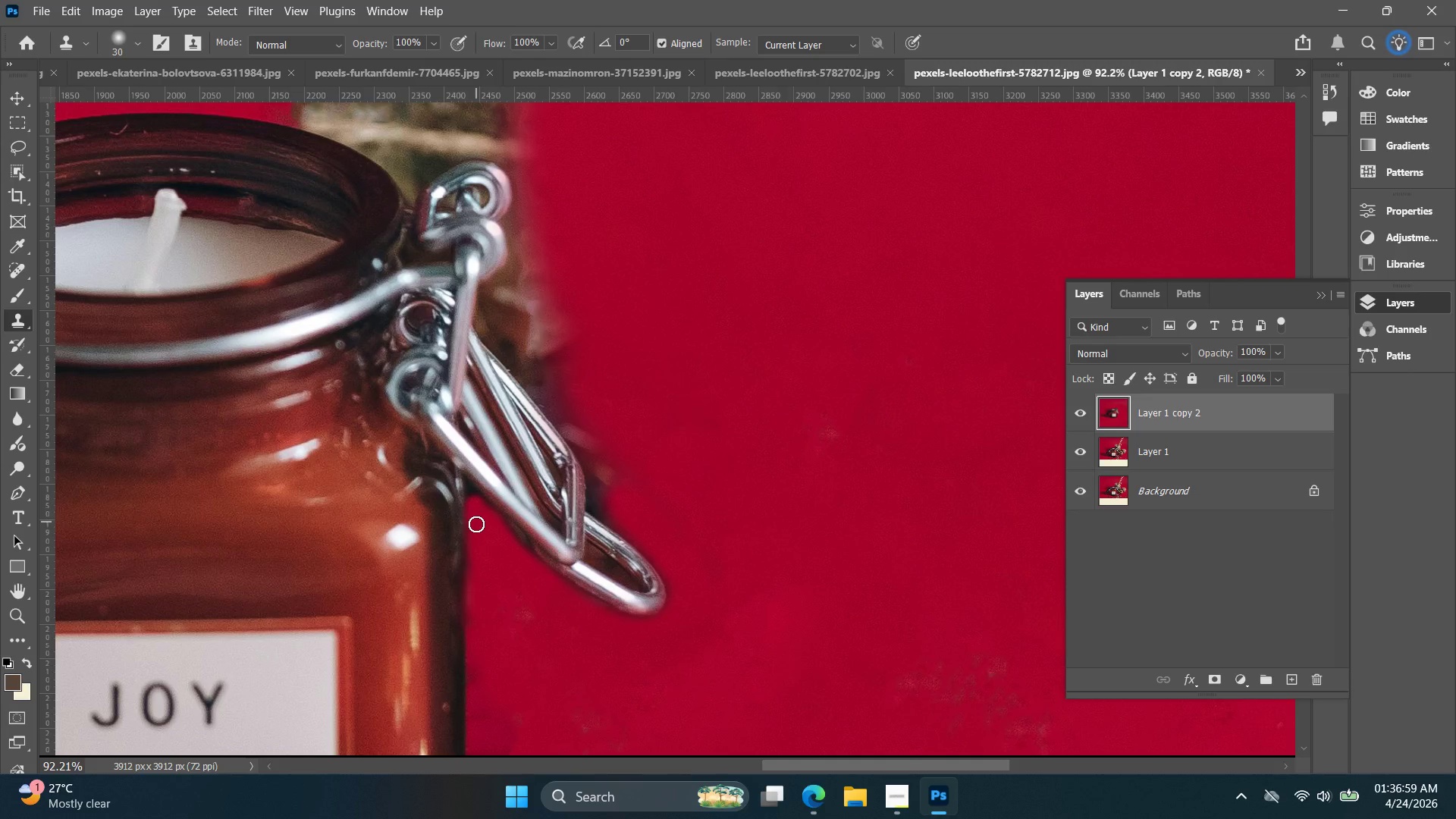 
left_click_drag(start_coordinate=[476, 523], to_coordinate=[536, 734])
 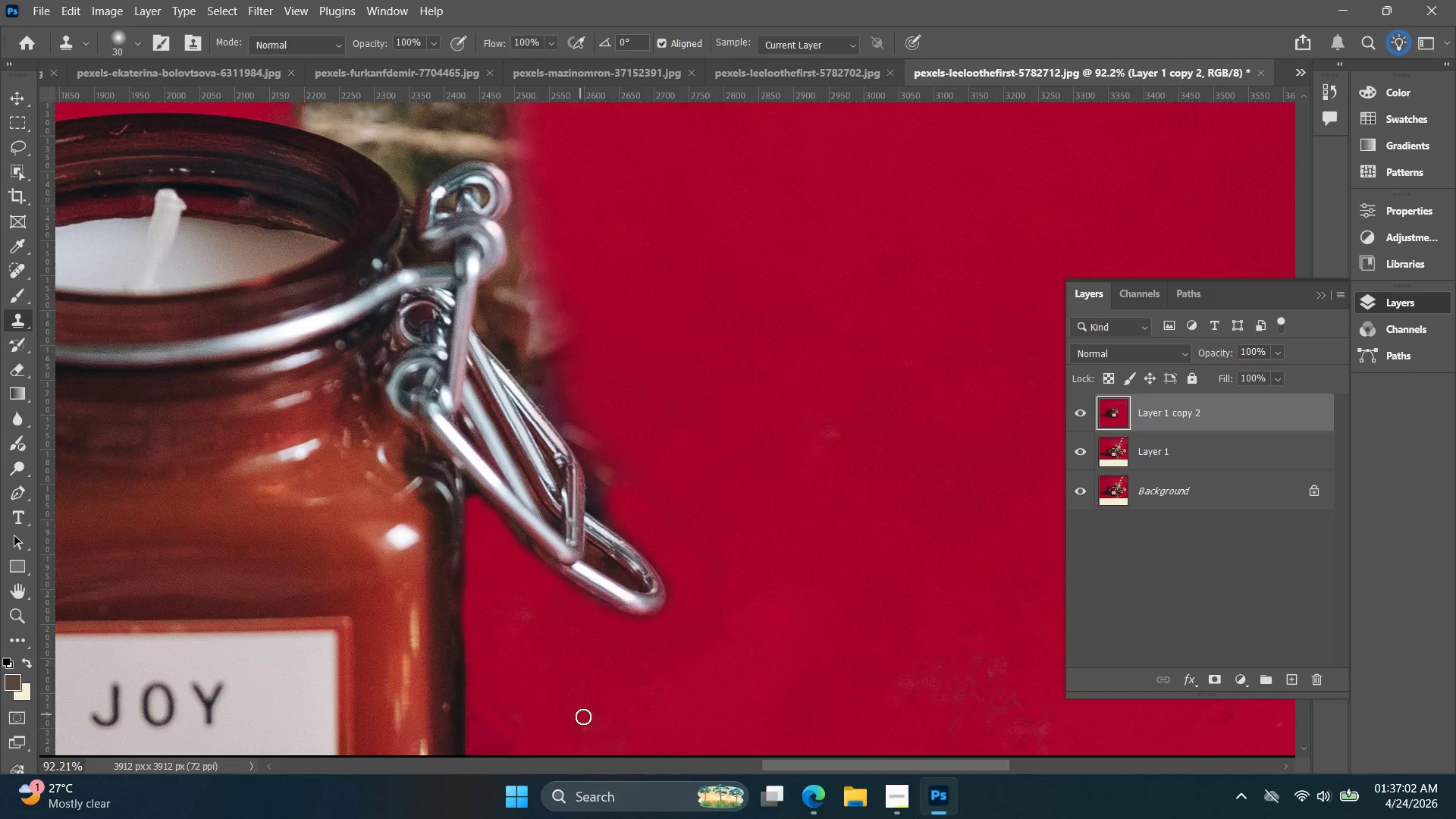 
hold_key(key=AltLeft, duration=0.47)
 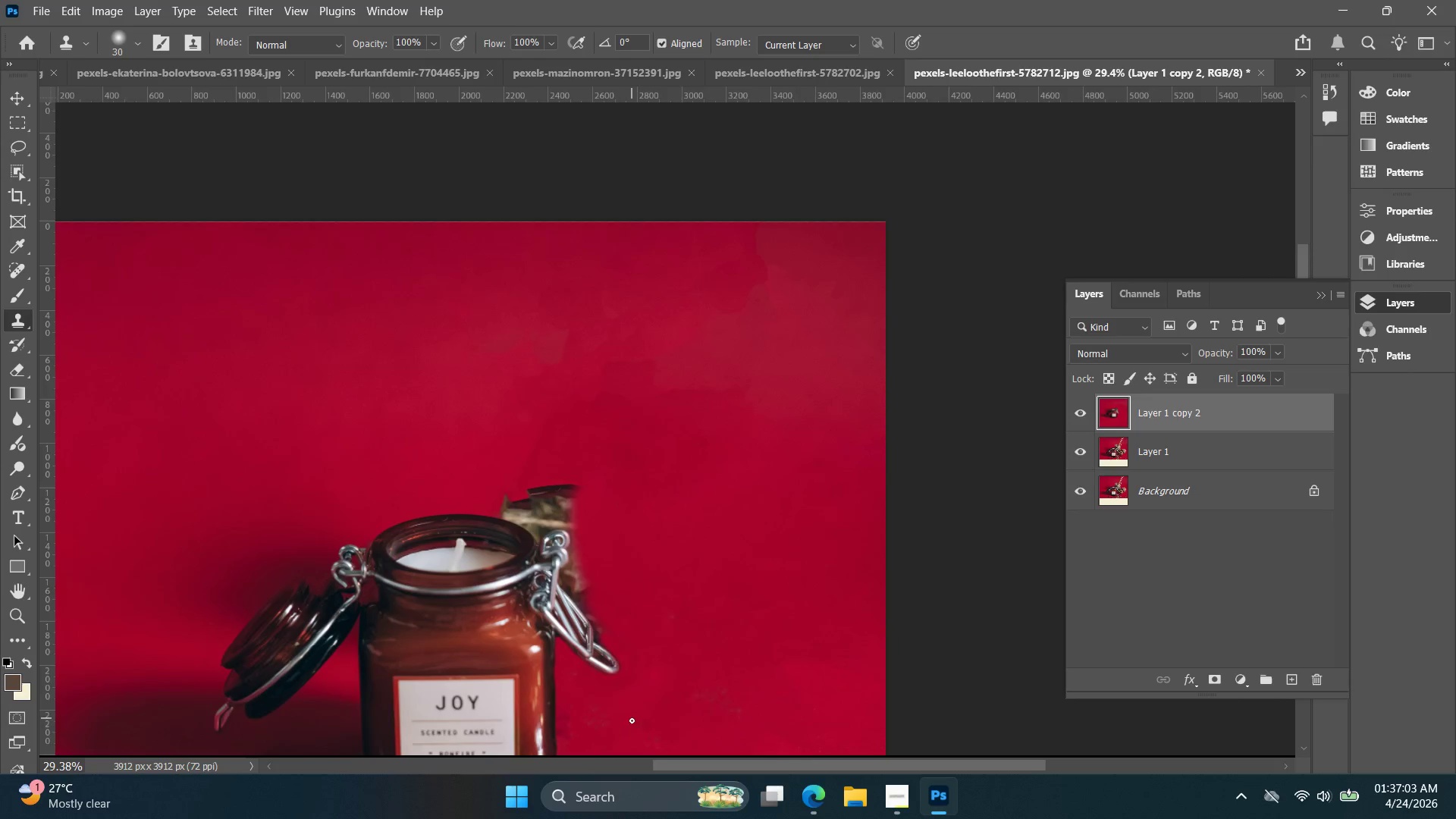 
hold_key(key=Space, duration=0.42)
 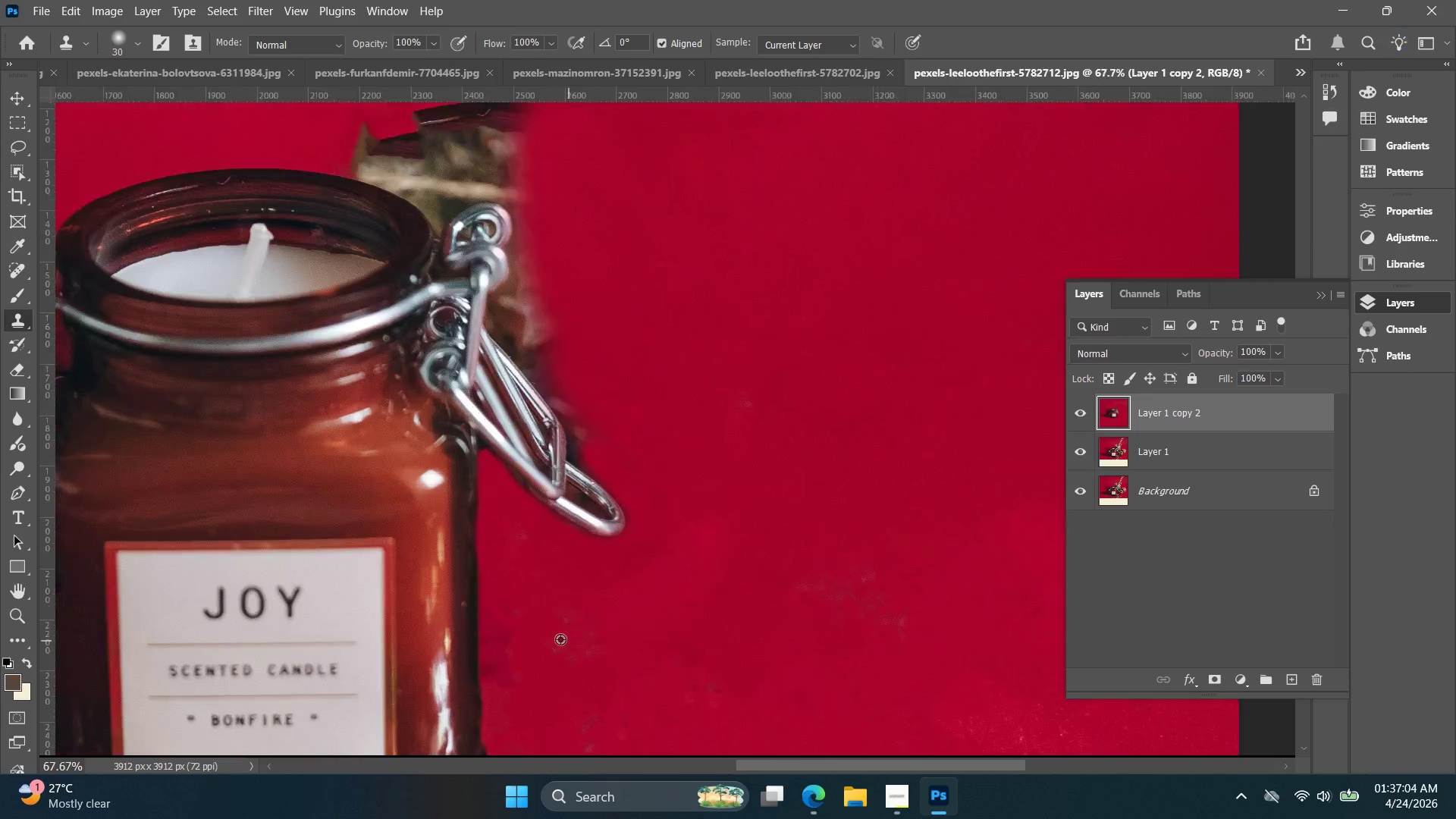 
left_click_drag(start_coordinate=[632, 714], to_coordinate=[626, 637])
 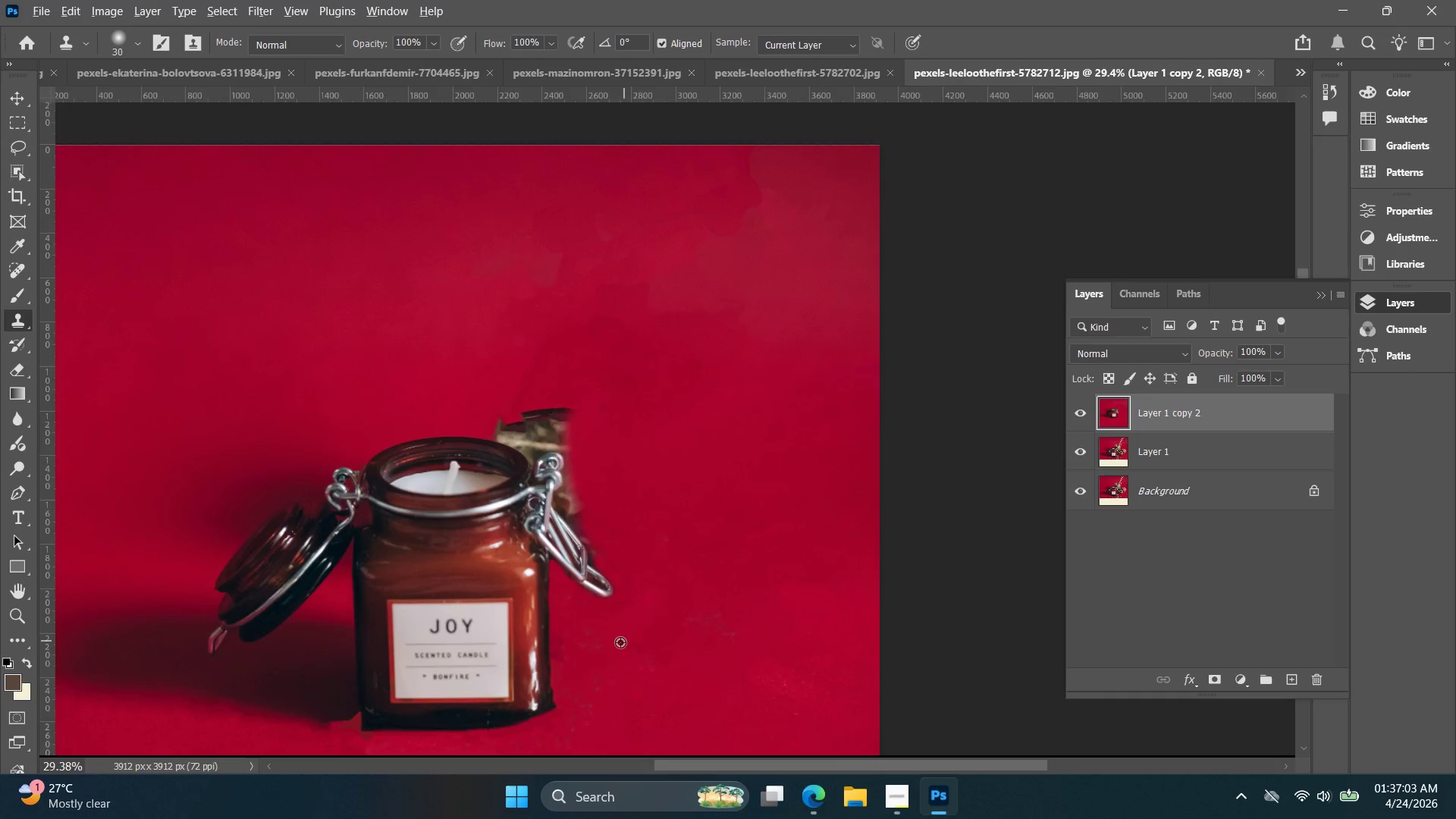 
scroll: coordinate [606, 710], scroll_direction: down, amount: 13.0
 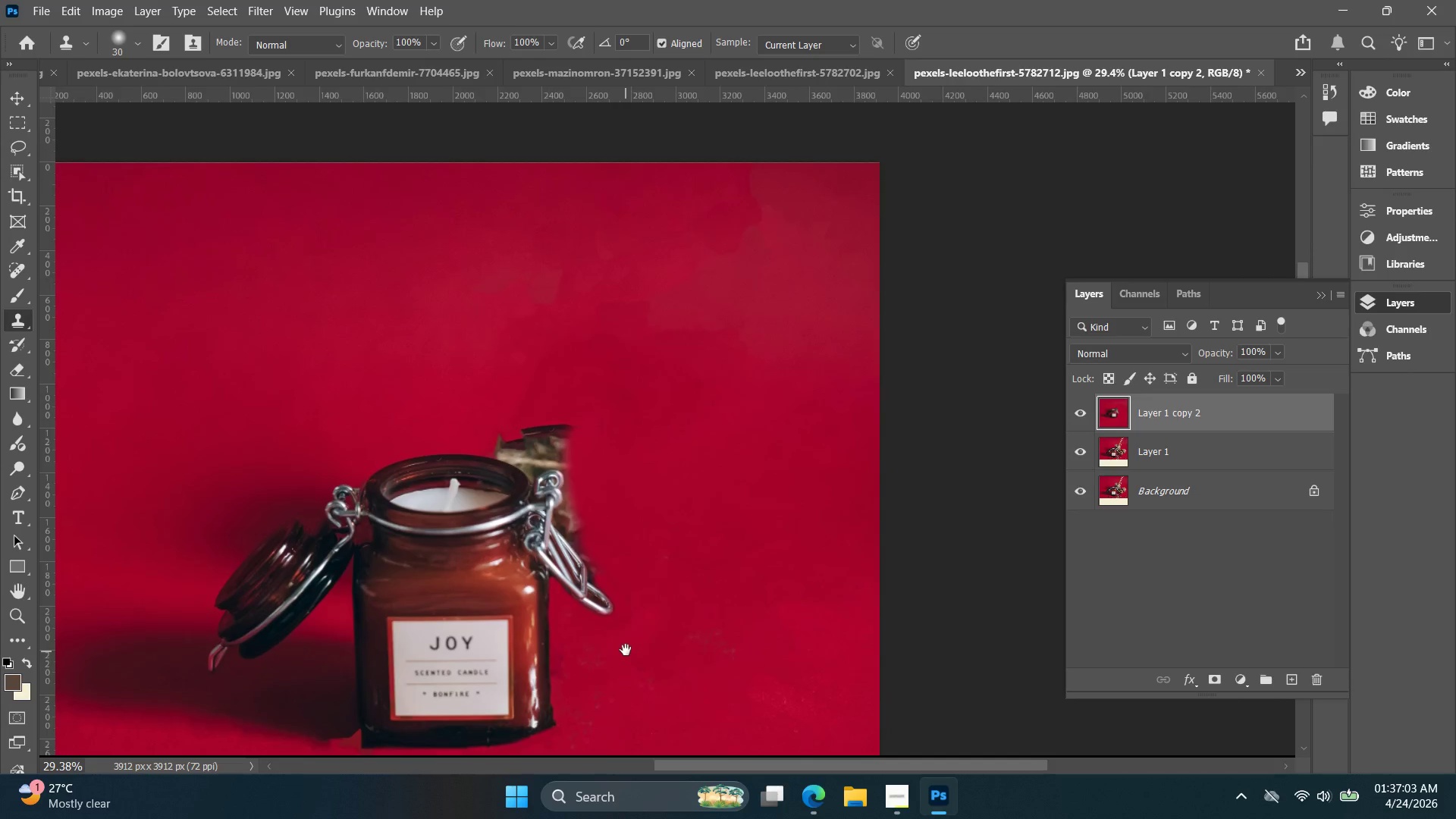 
hold_key(key=AltLeft, duration=0.5)
 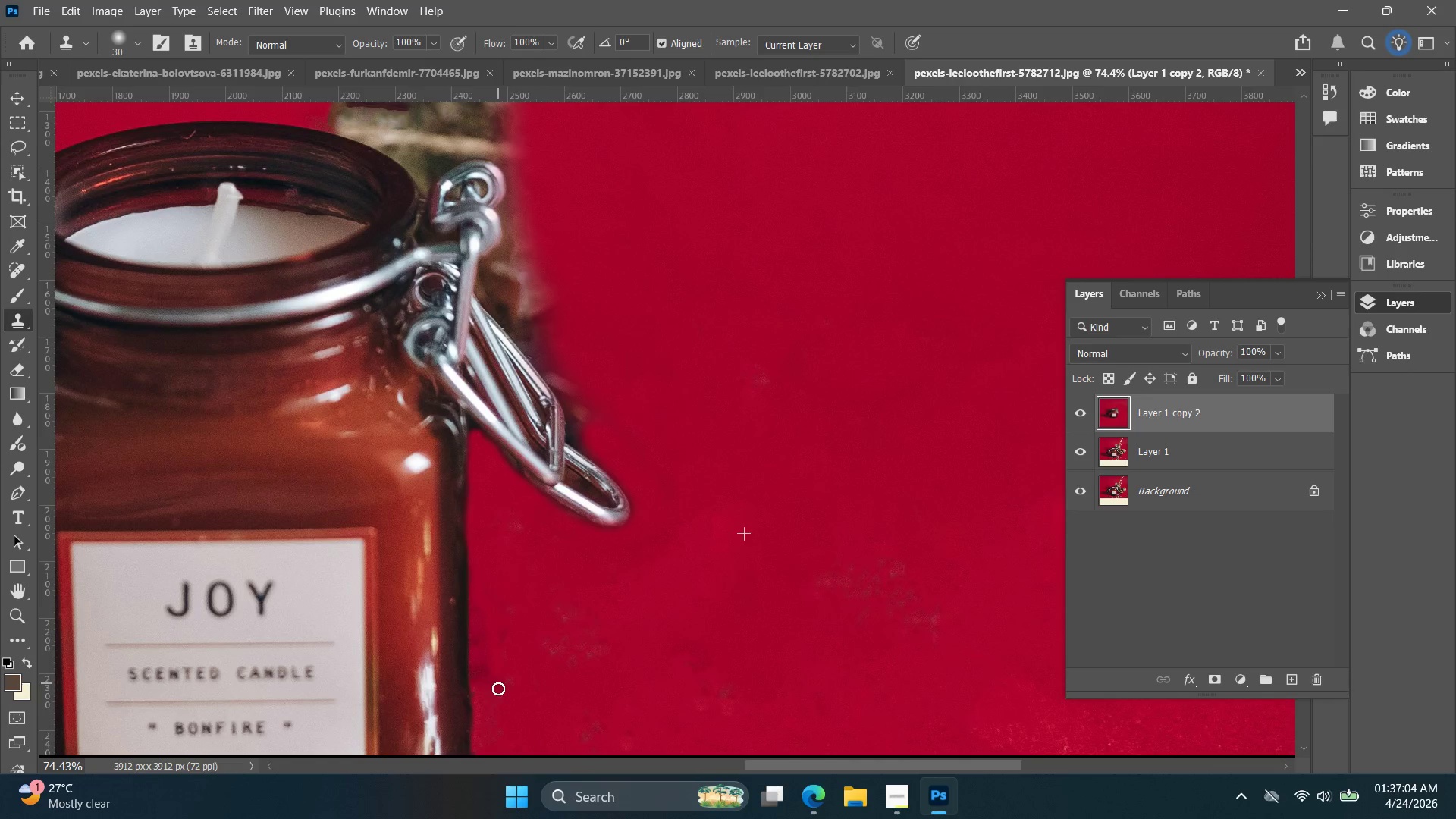 
left_click_drag(start_coordinate=[494, 611], to_coordinate=[510, 689])
 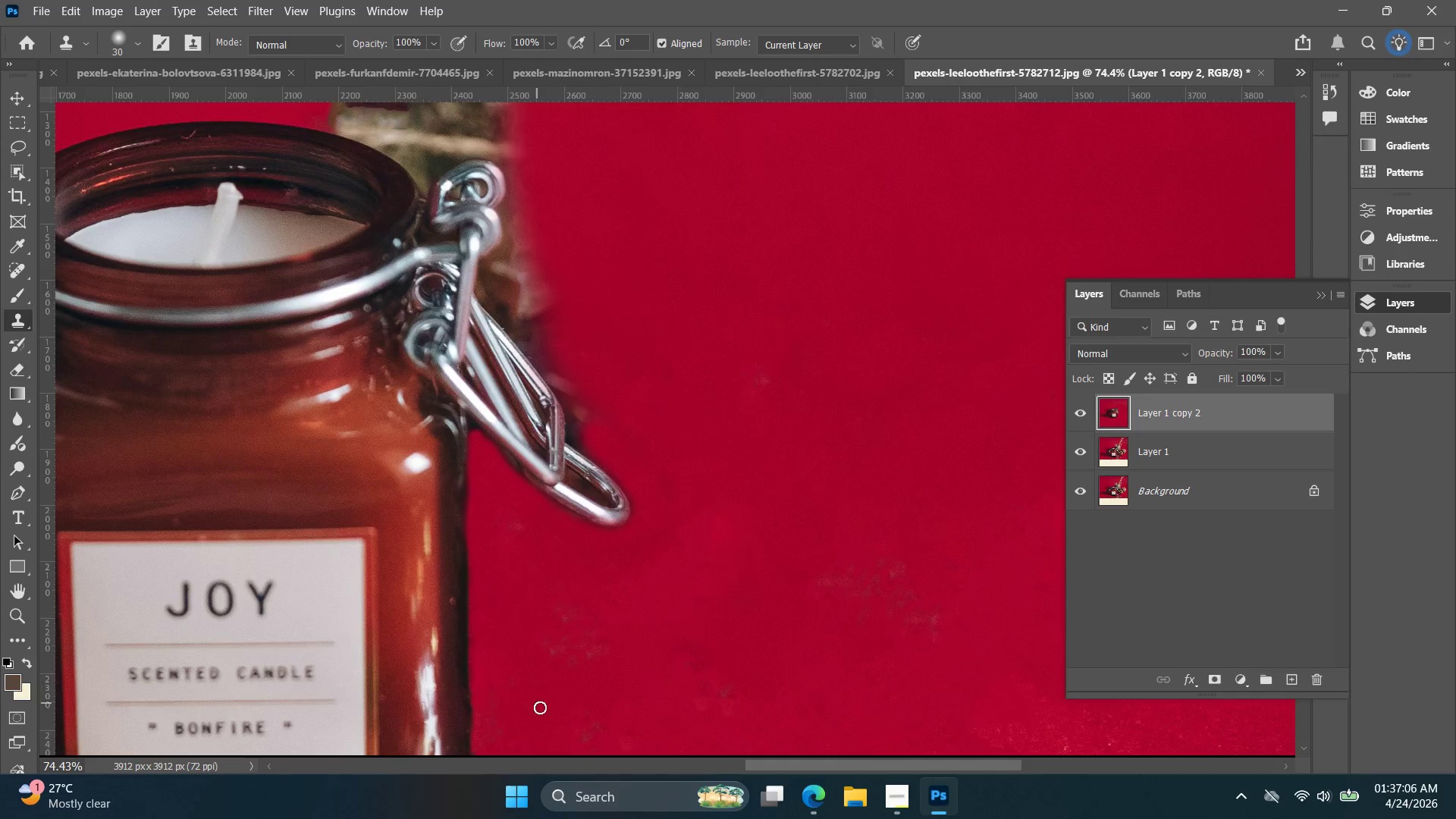 
scroll: coordinate [574, 644], scroll_direction: up, amount: 10.0
 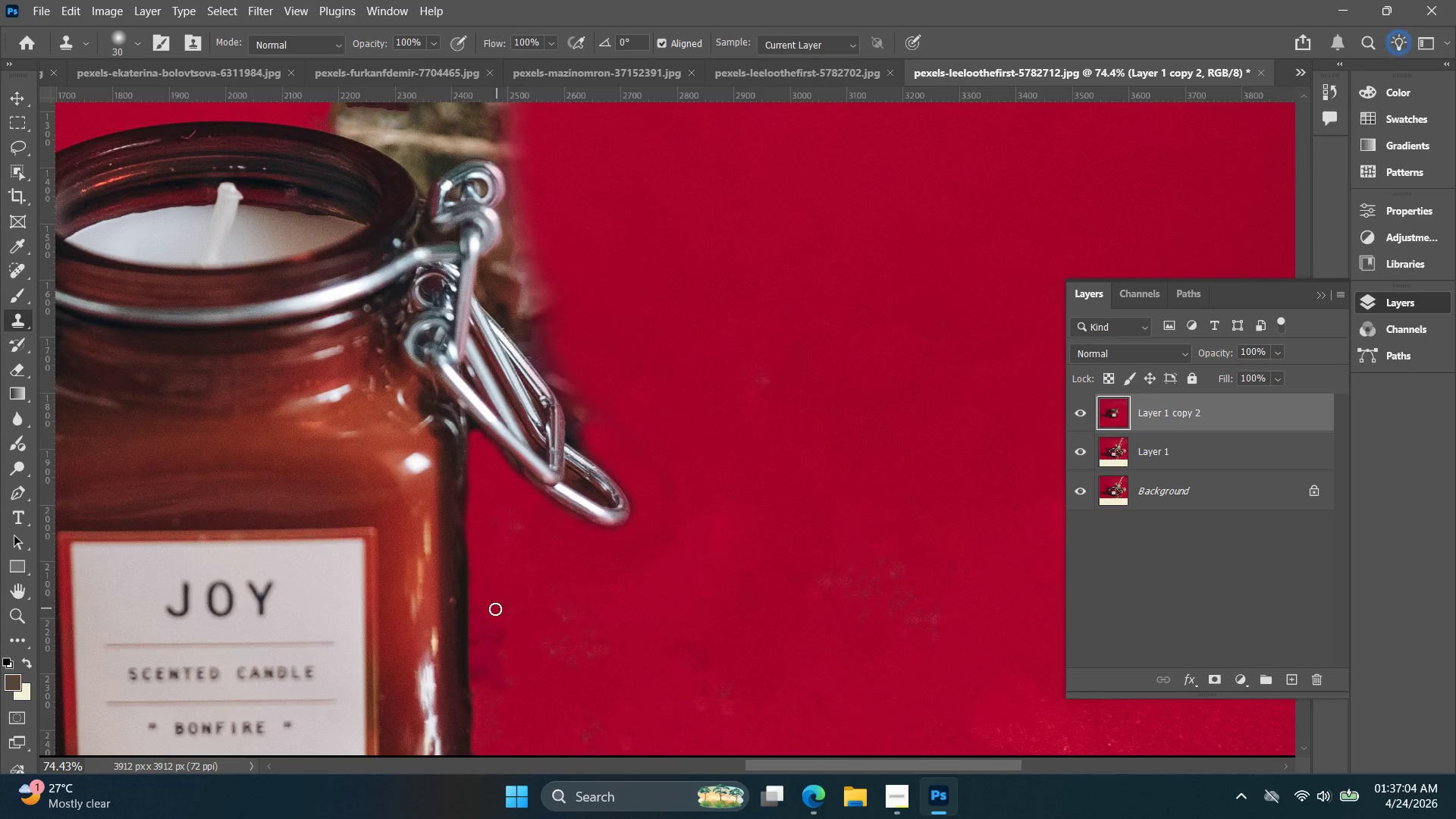 
hold_key(key=Space, duration=0.58)
 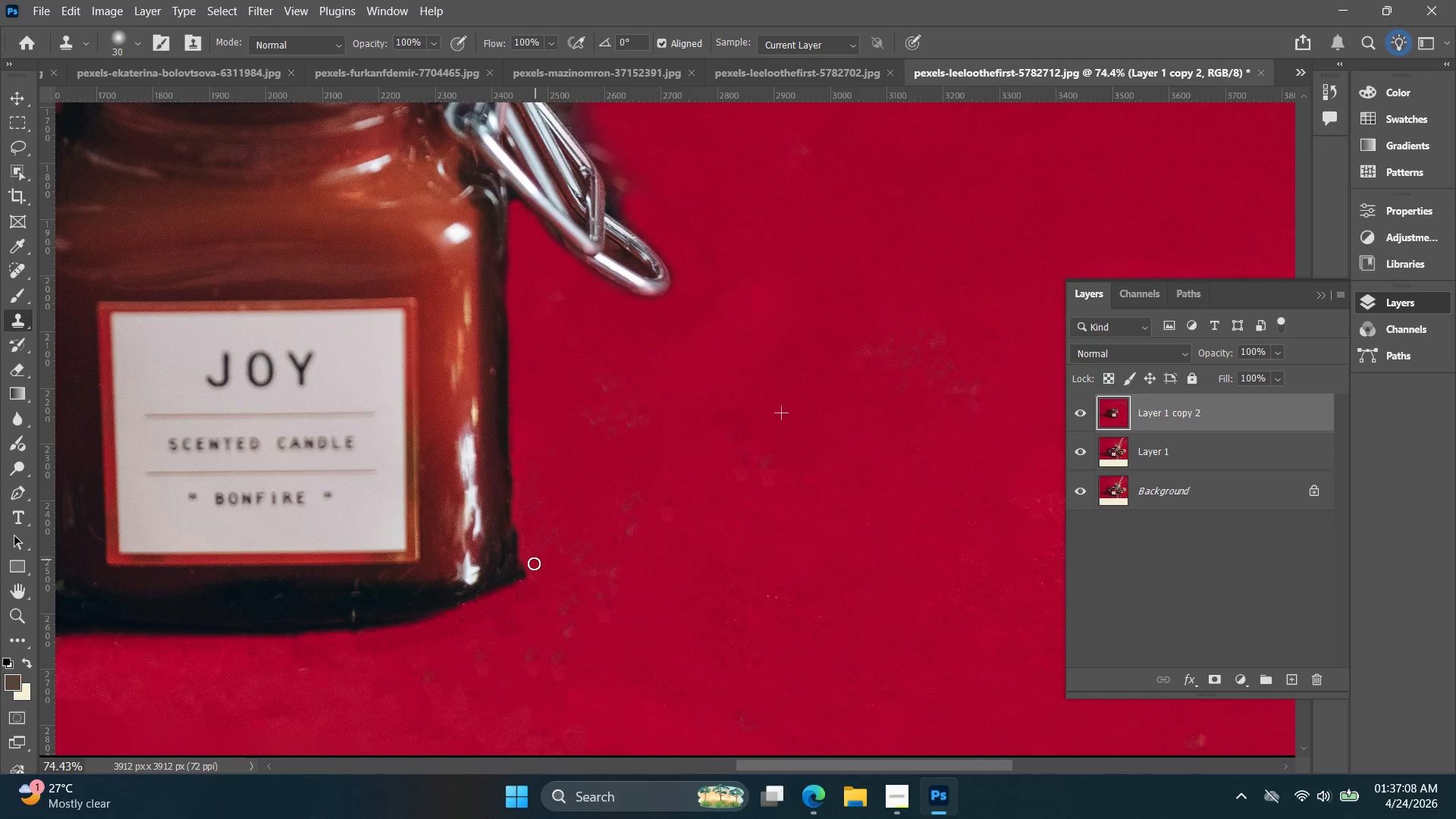 
left_click_drag(start_coordinate=[541, 699], to_coordinate=[581, 469])
 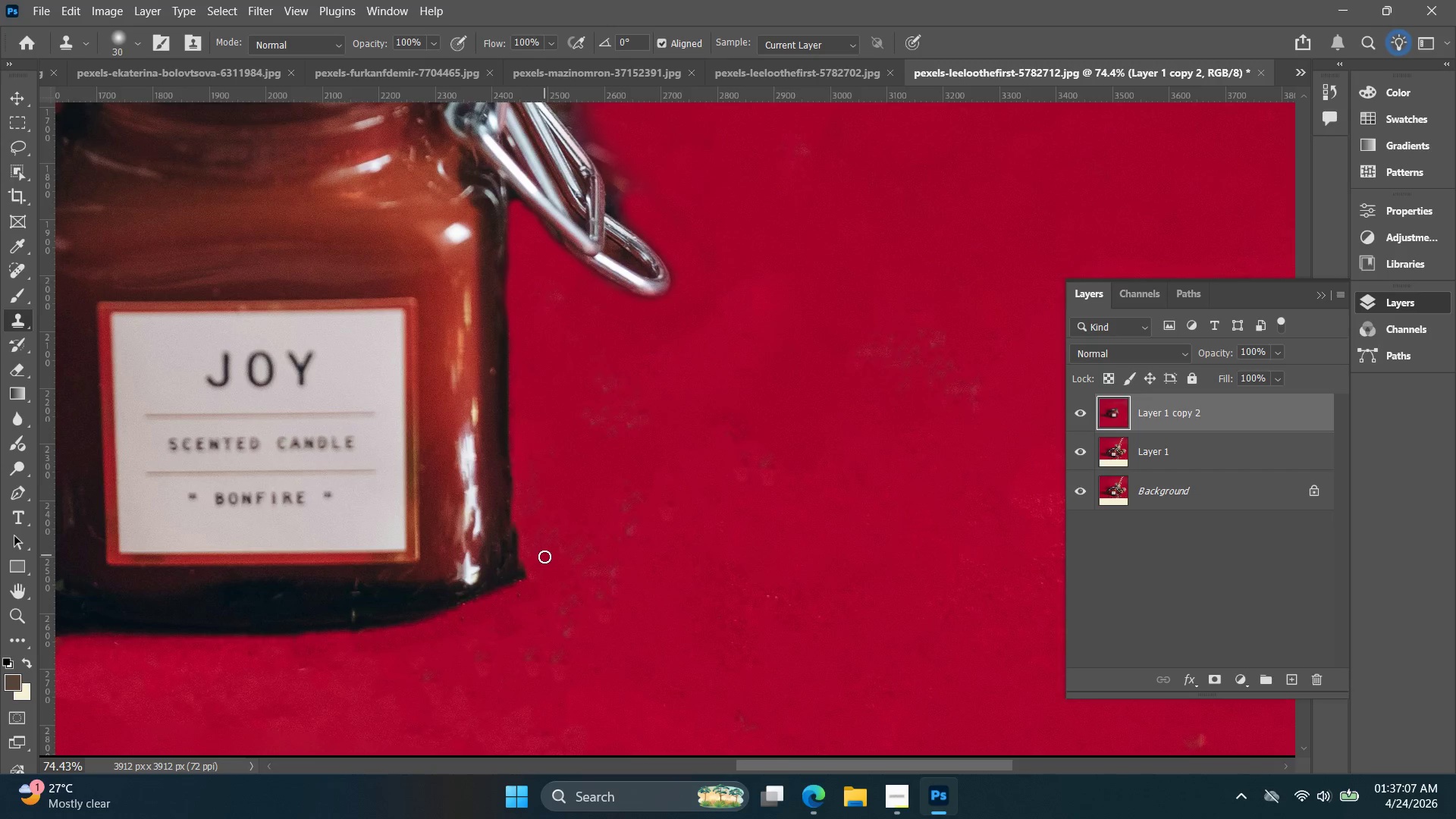 
left_click_drag(start_coordinate=[539, 559], to_coordinate=[536, 525])
 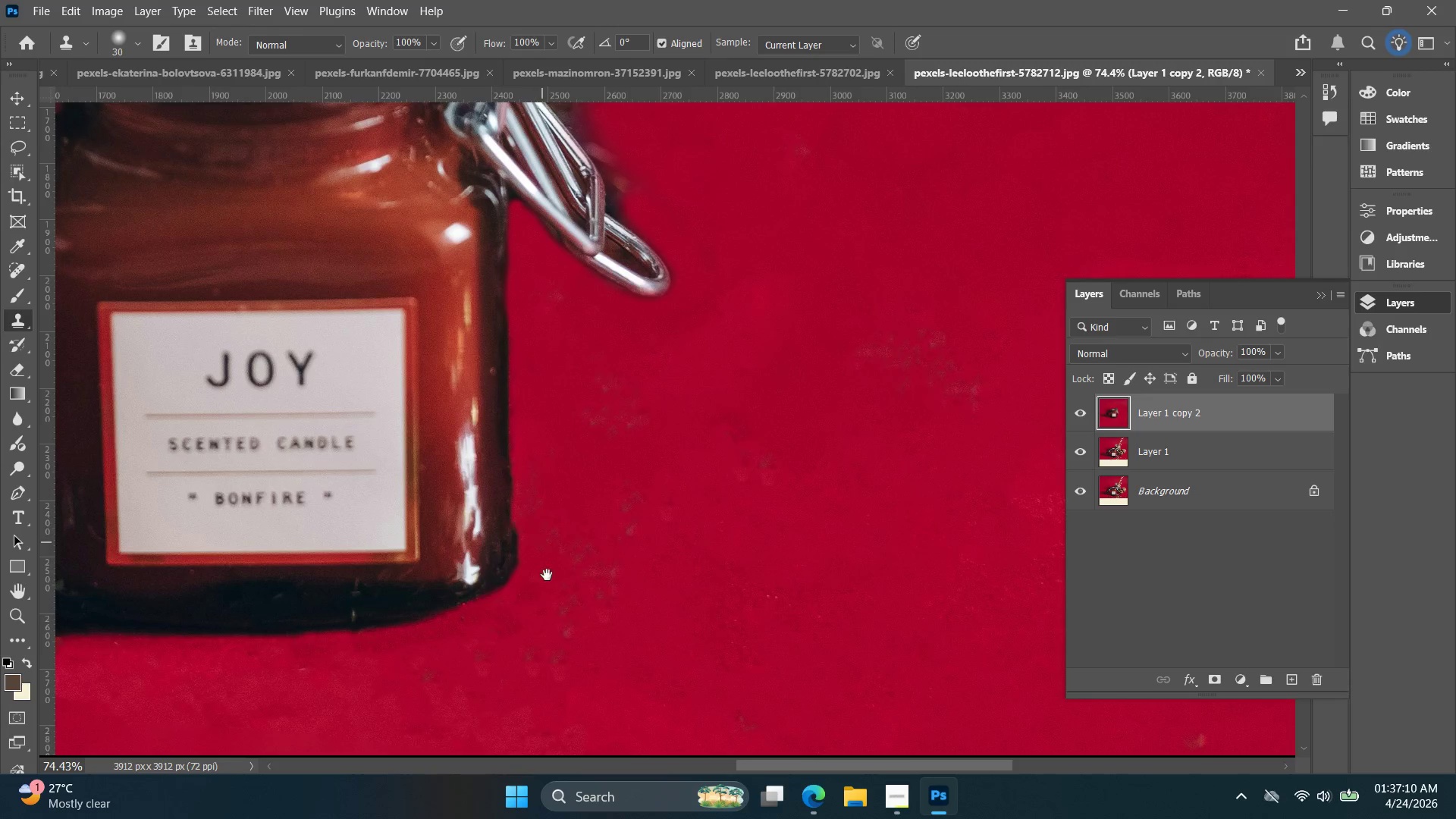 
hold_key(key=Space, duration=0.81)
 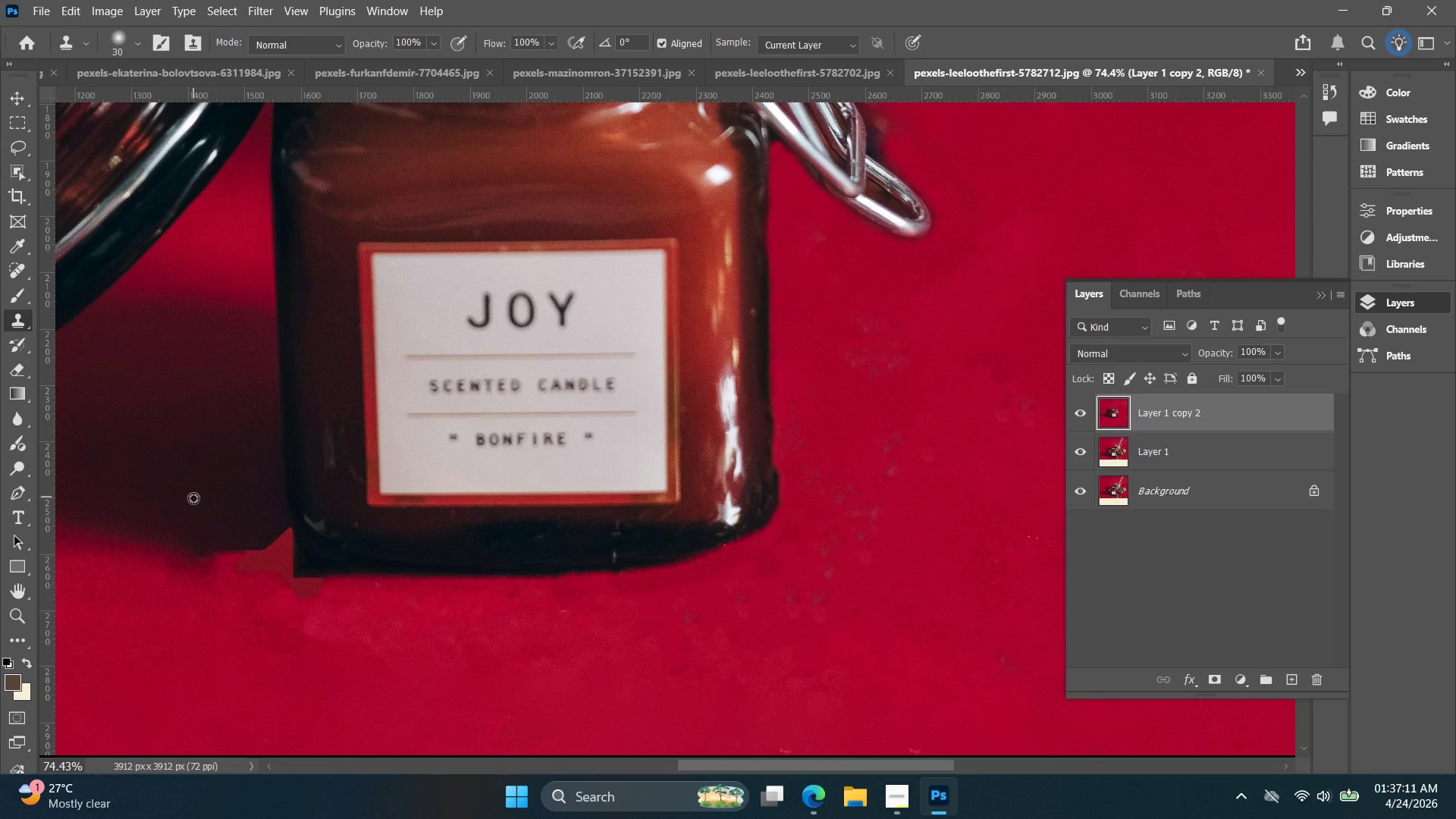 
left_click_drag(start_coordinate=[564, 594], to_coordinate=[825, 535])
 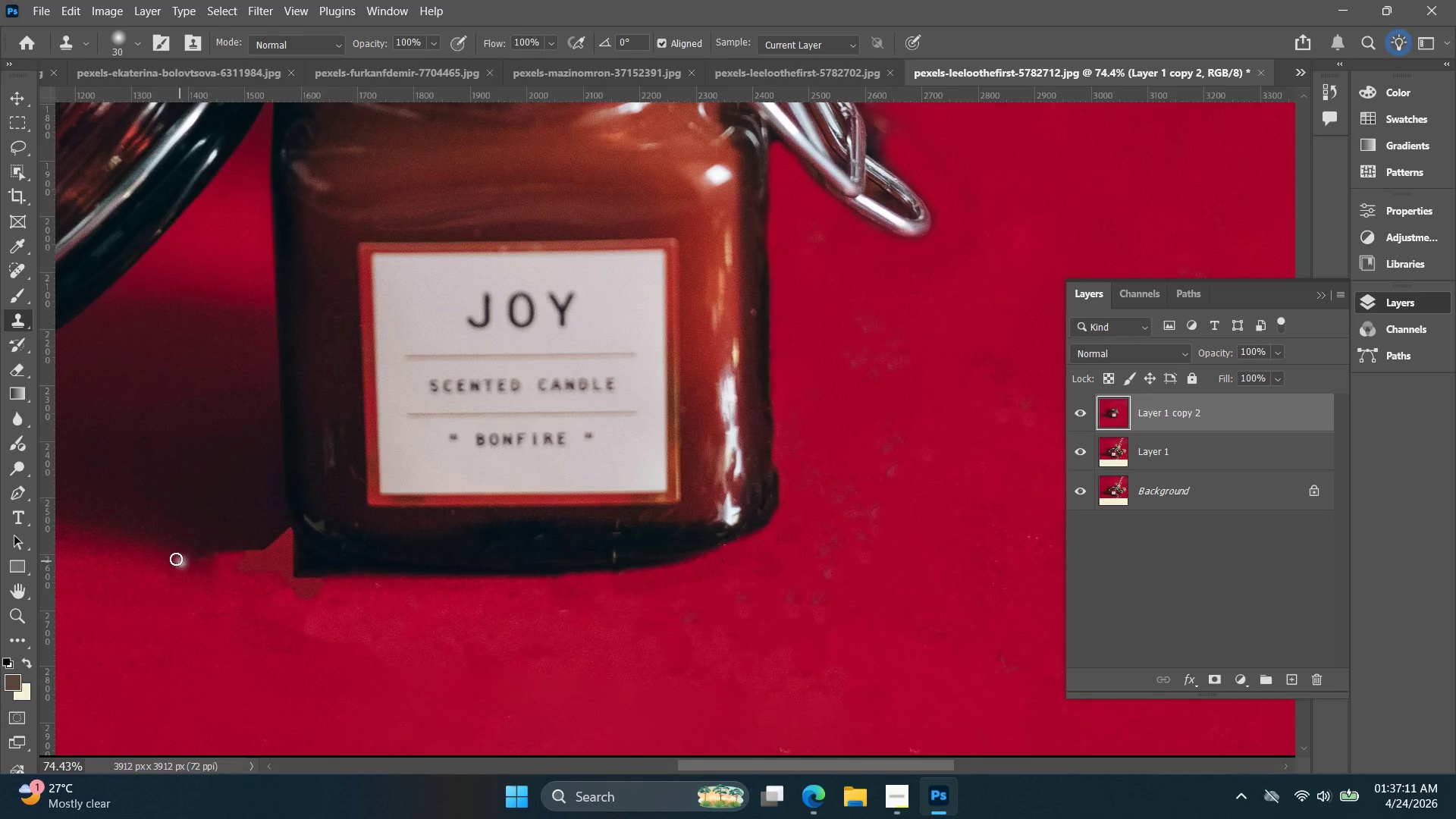 
hold_key(key=AltLeft, duration=0.92)
 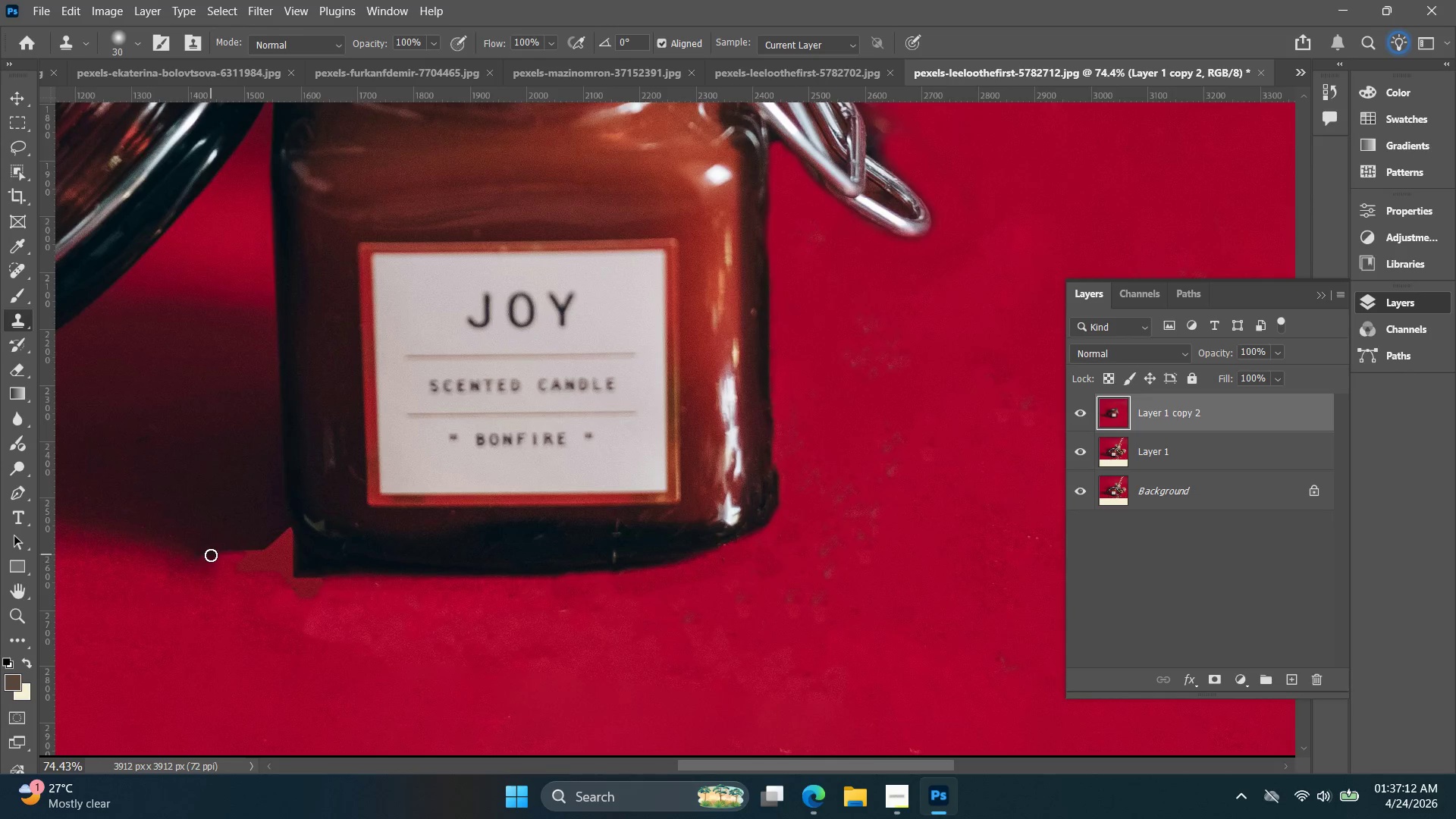 
left_click_drag(start_coordinate=[211, 555], to_coordinate=[278, 532])
 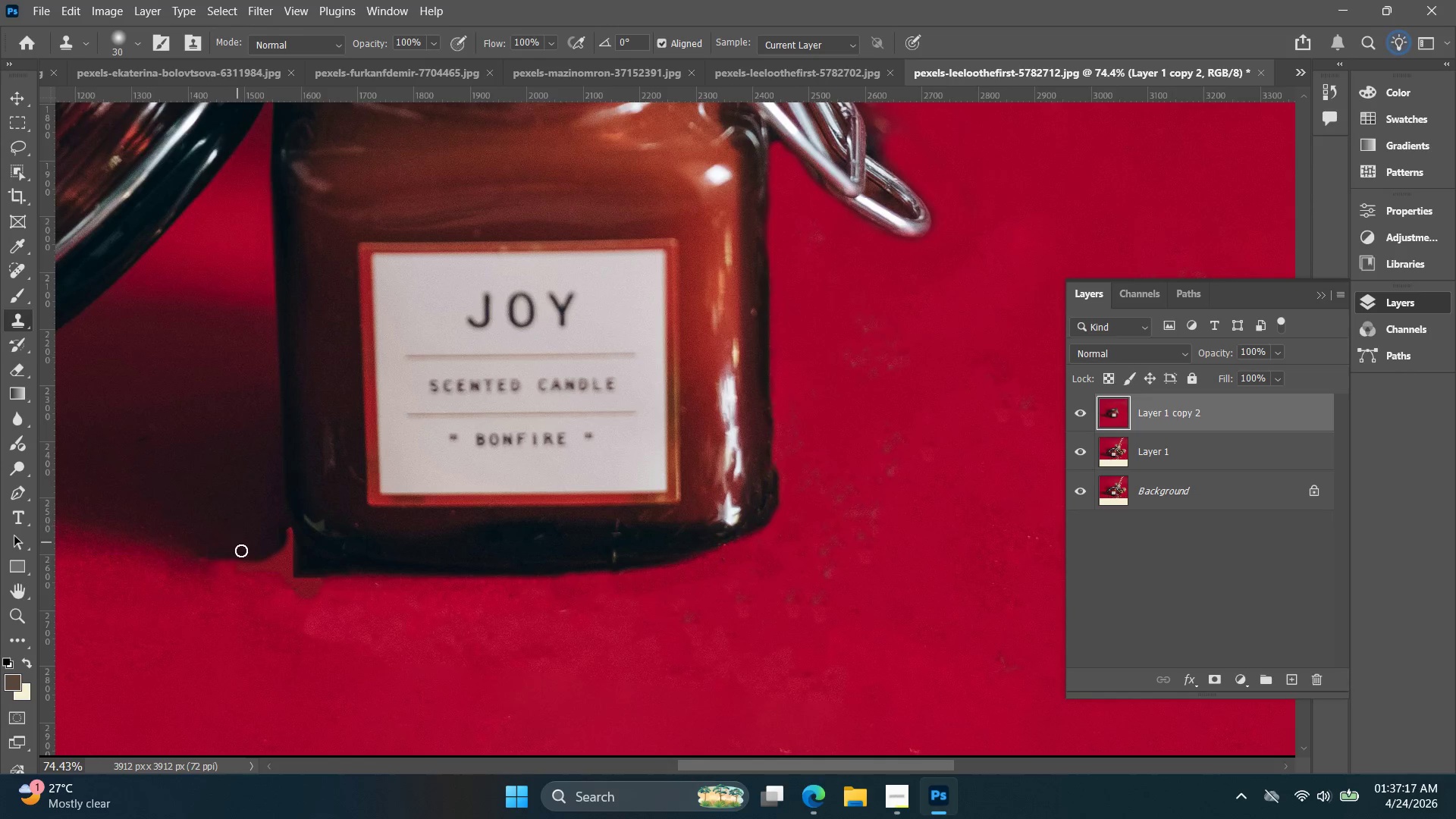 
hold_key(key=BracketRight, duration=0.69)
 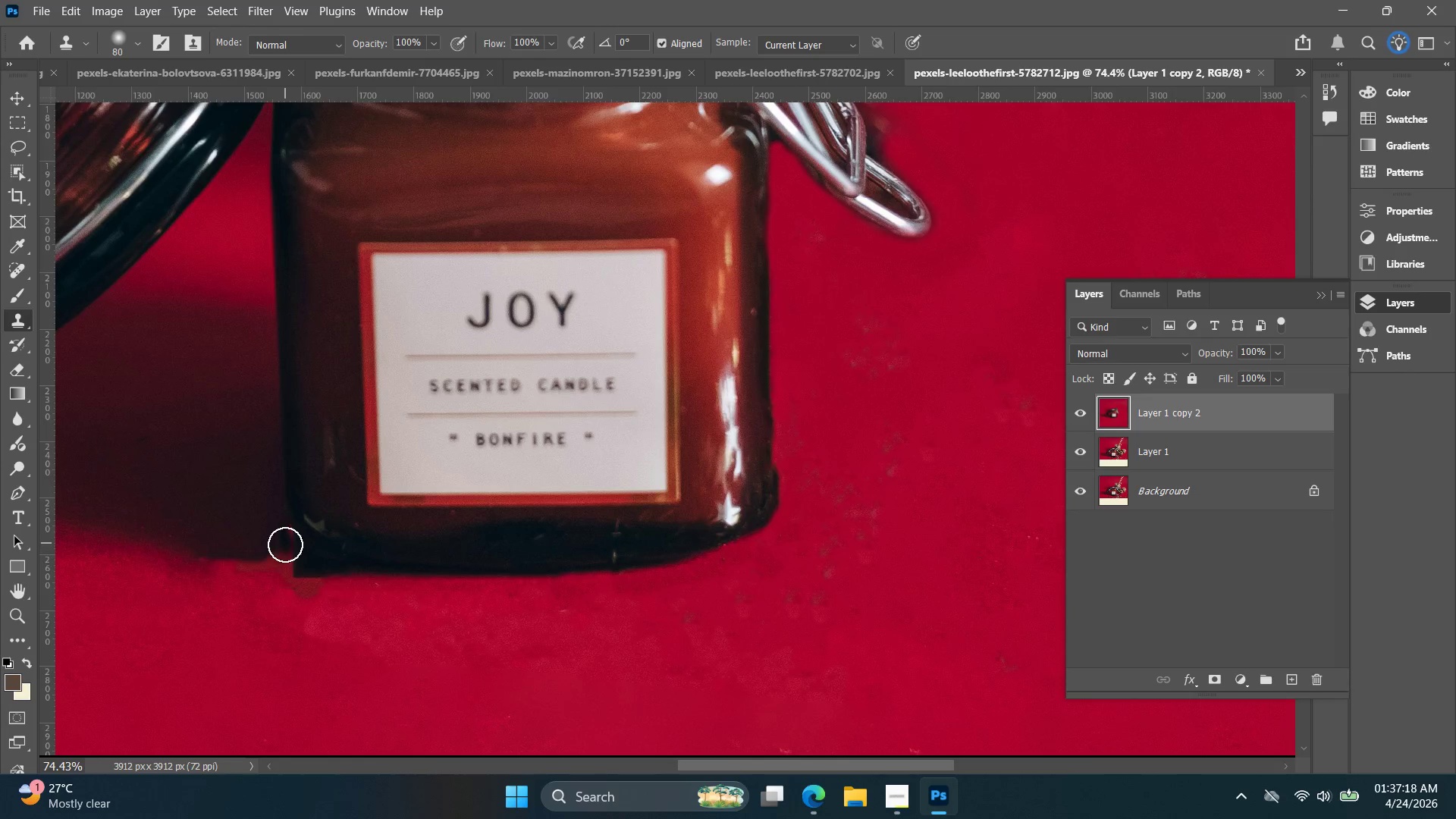 
left_click_drag(start_coordinate=[285, 544], to_coordinate=[259, 573])
 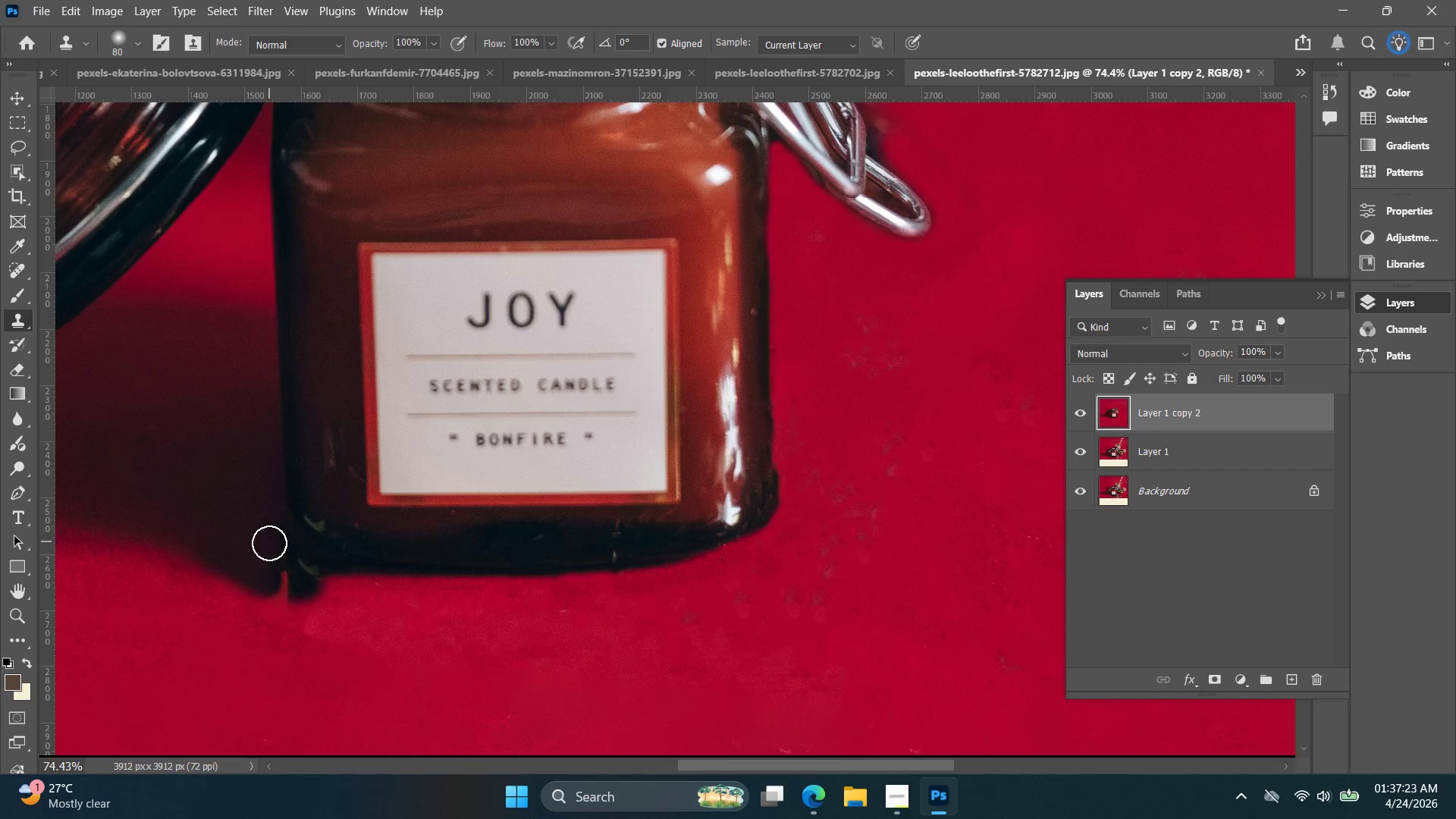 
left_click_drag(start_coordinate=[269, 544], to_coordinate=[297, 576])
 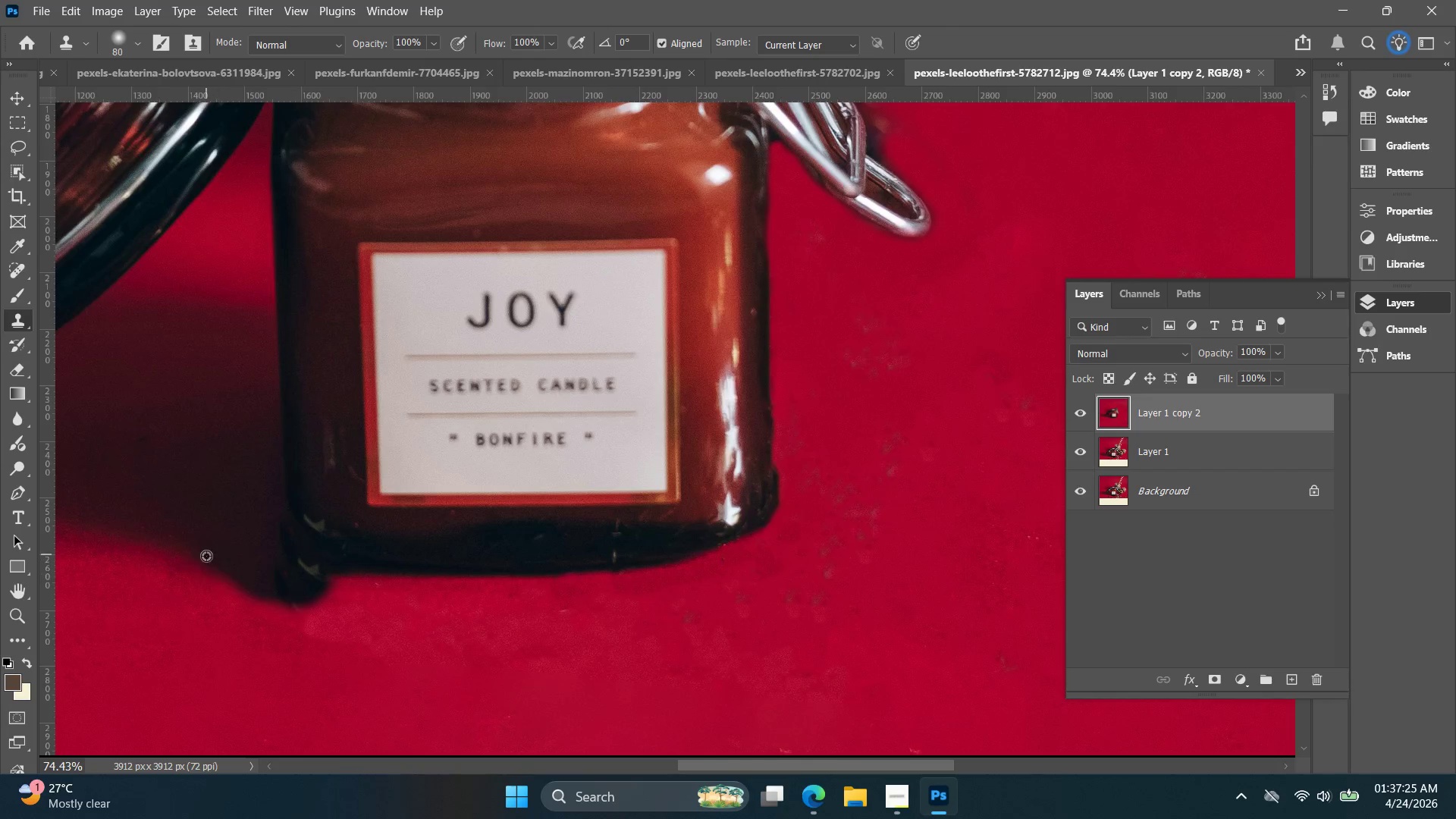 
hold_key(key=AltLeft, duration=0.48)
scroll: coordinate [209, 558], scroll_direction: down, amount: 7.0
 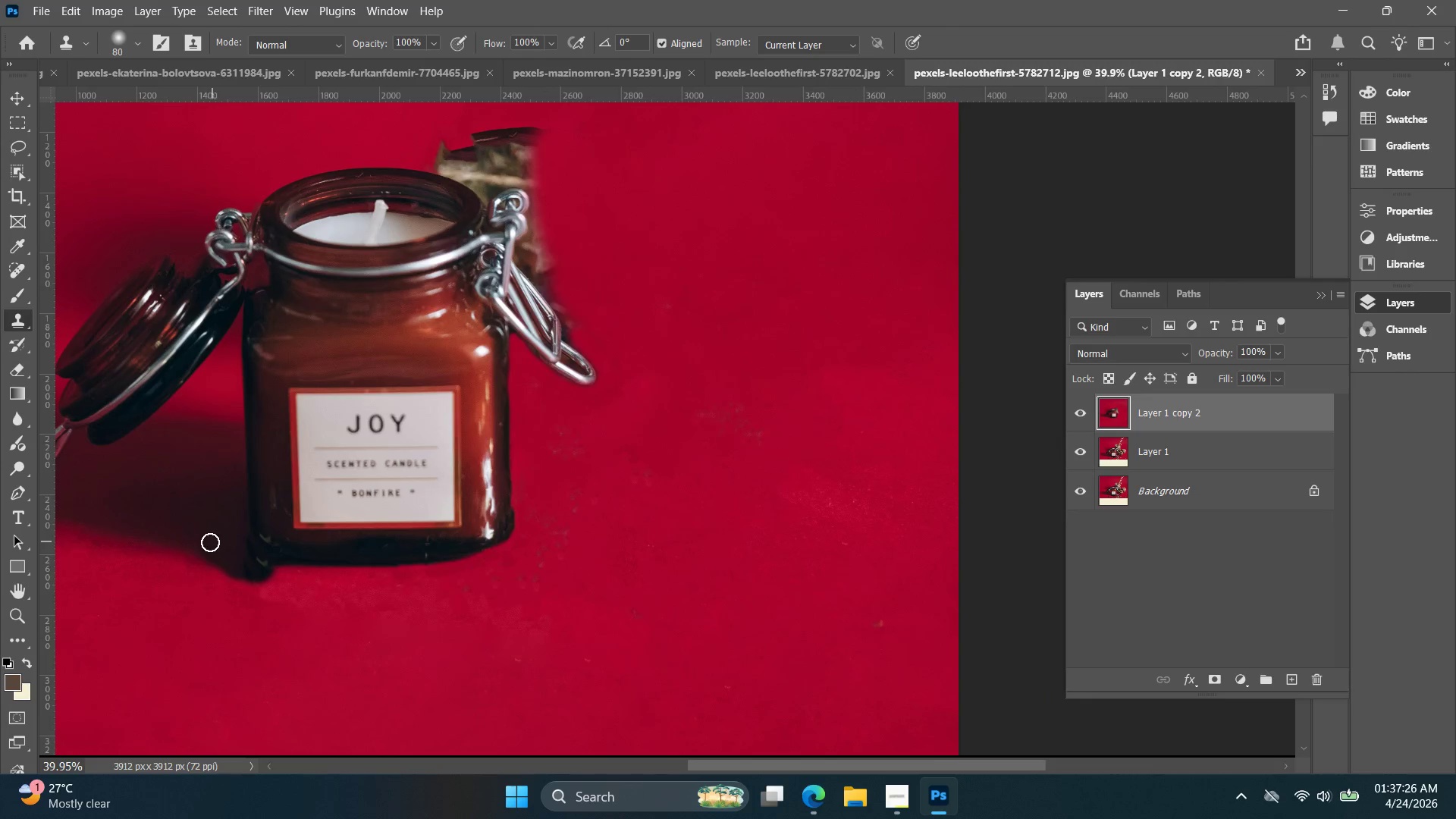 
hold_key(key=Space, duration=0.44)
 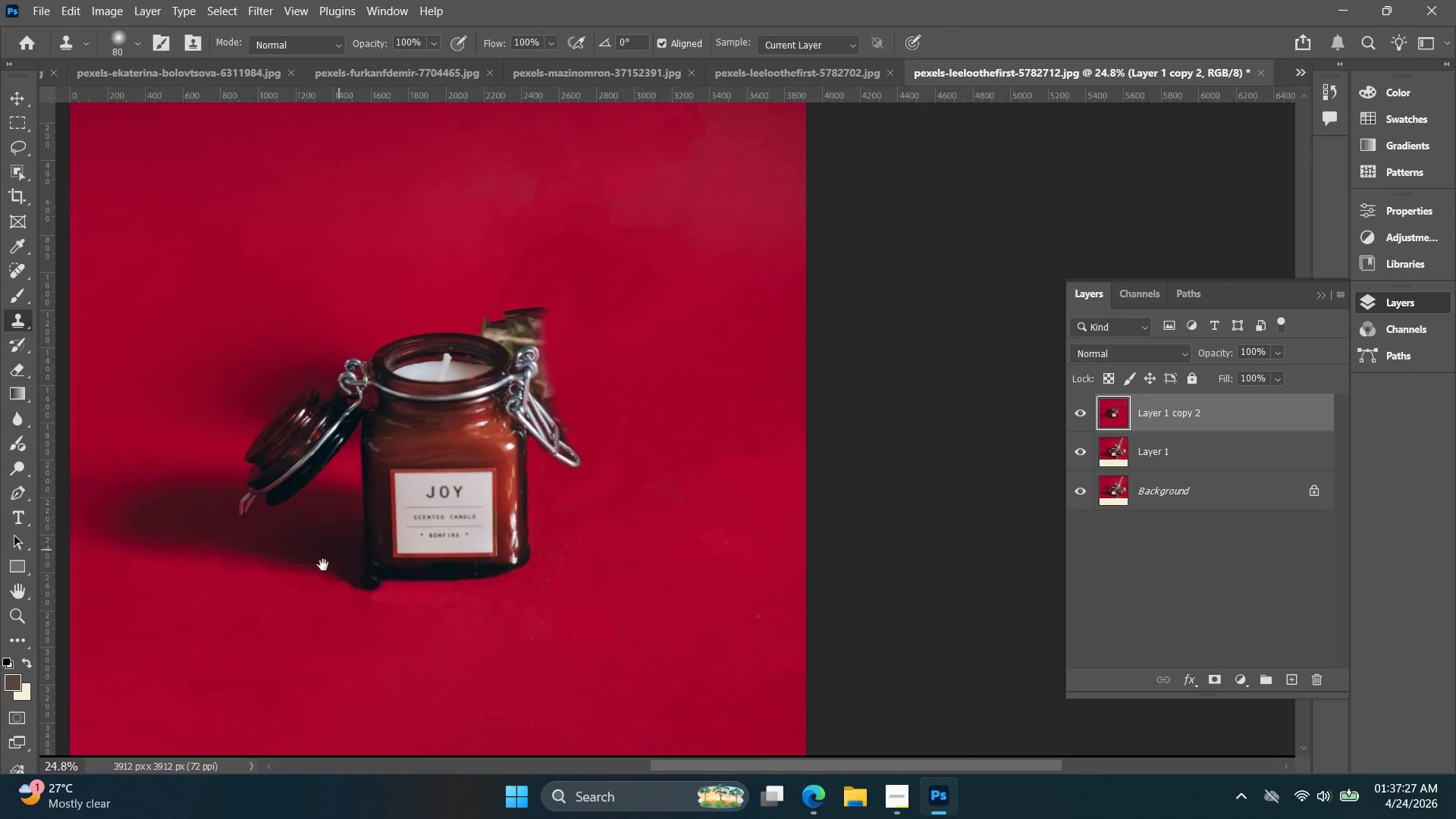 
left_click_drag(start_coordinate=[187, 540], to_coordinate=[328, 563])
 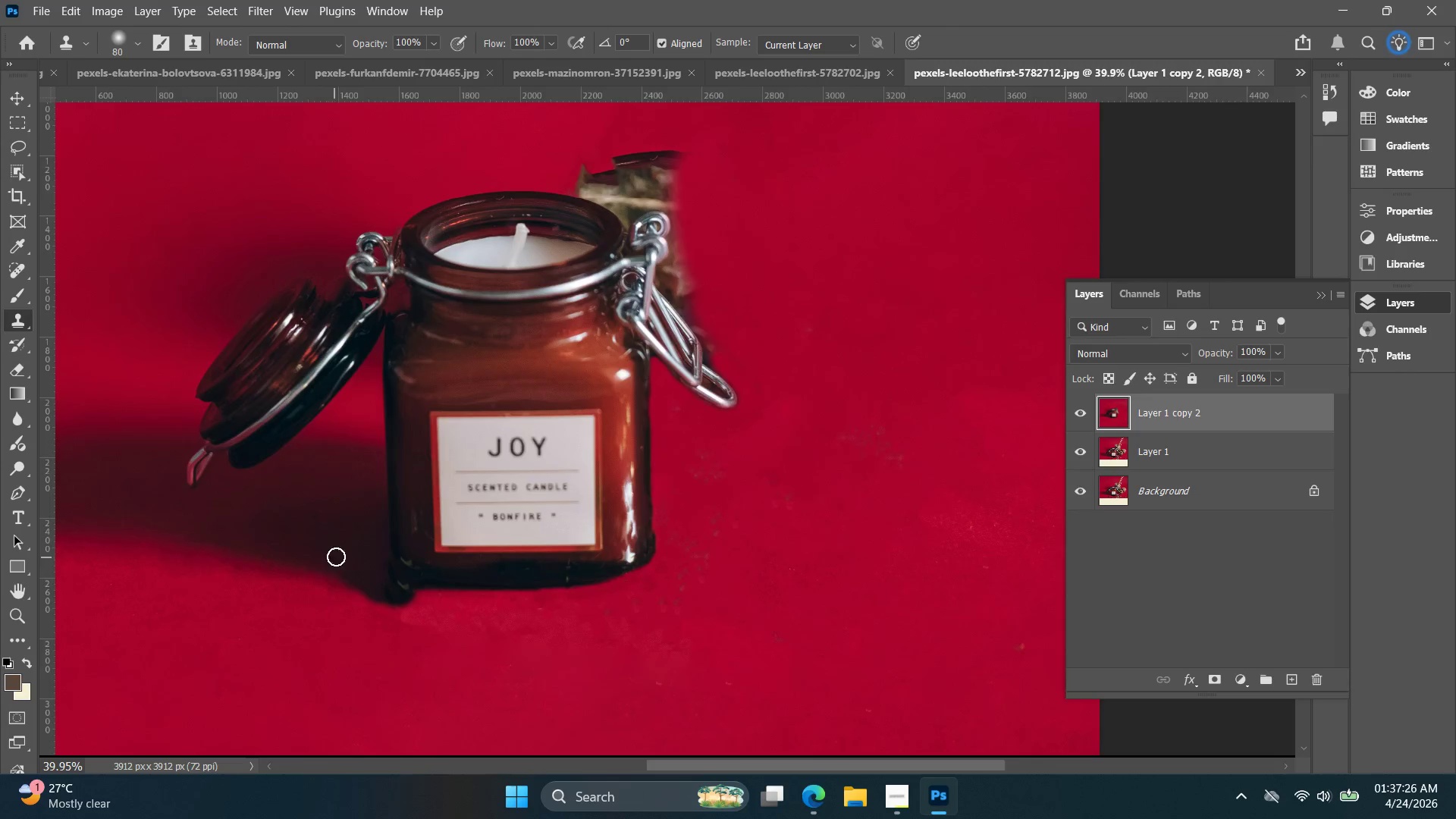 
key(Alt+AltLeft)
 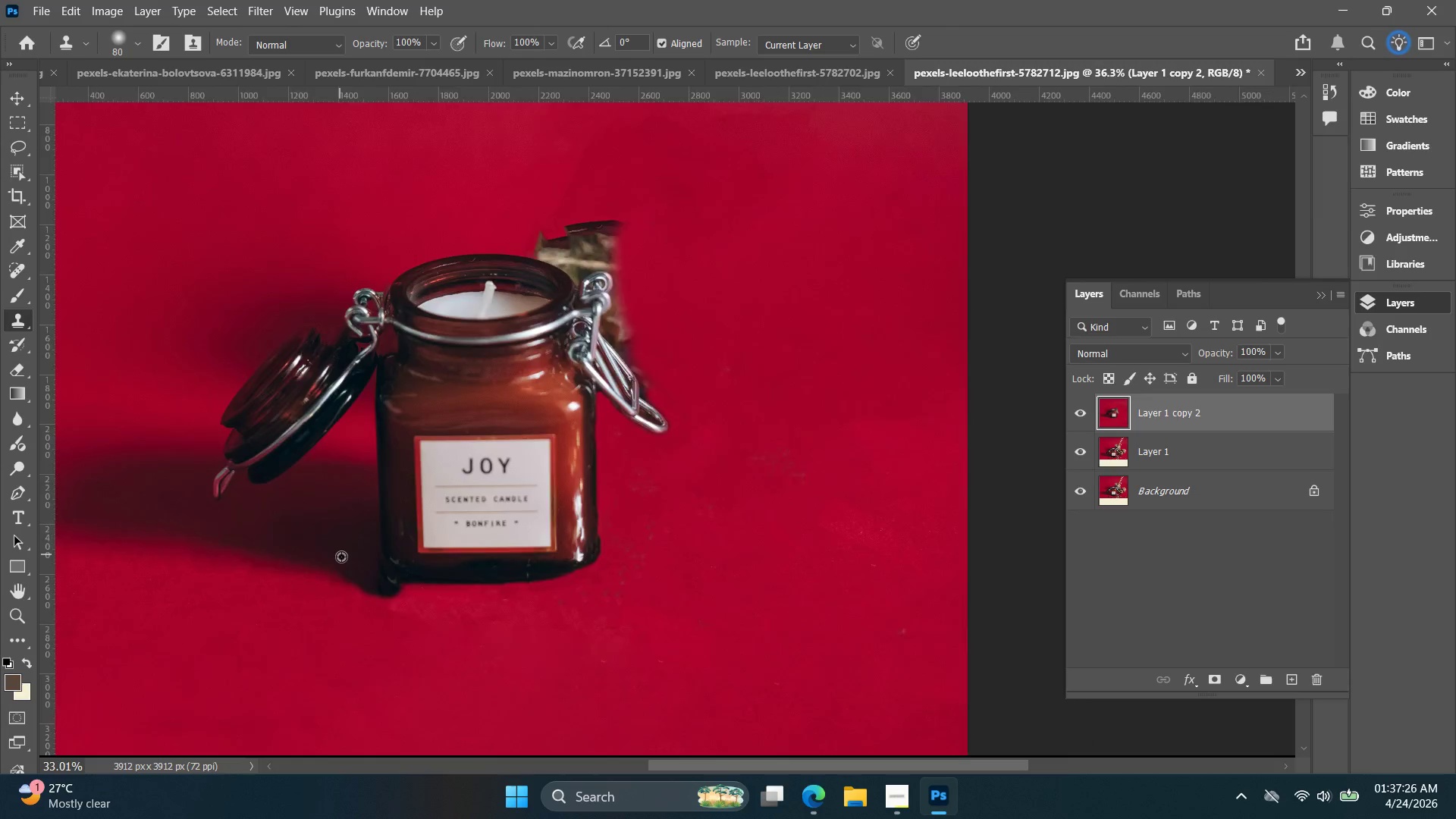 
hold_key(key=Space, duration=0.38)
 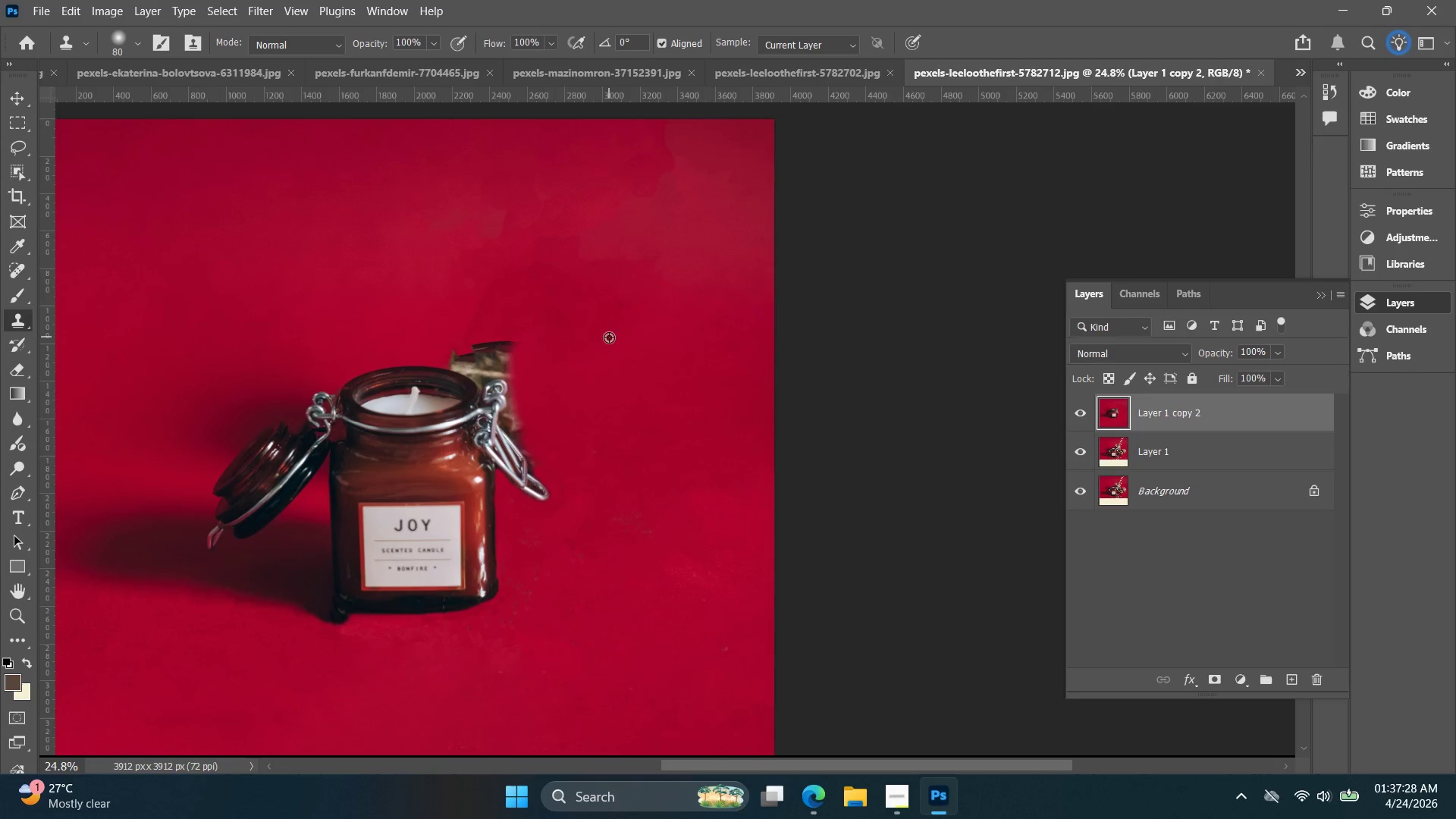 
left_click_drag(start_coordinate=[354, 540], to_coordinate=[317, 577])
 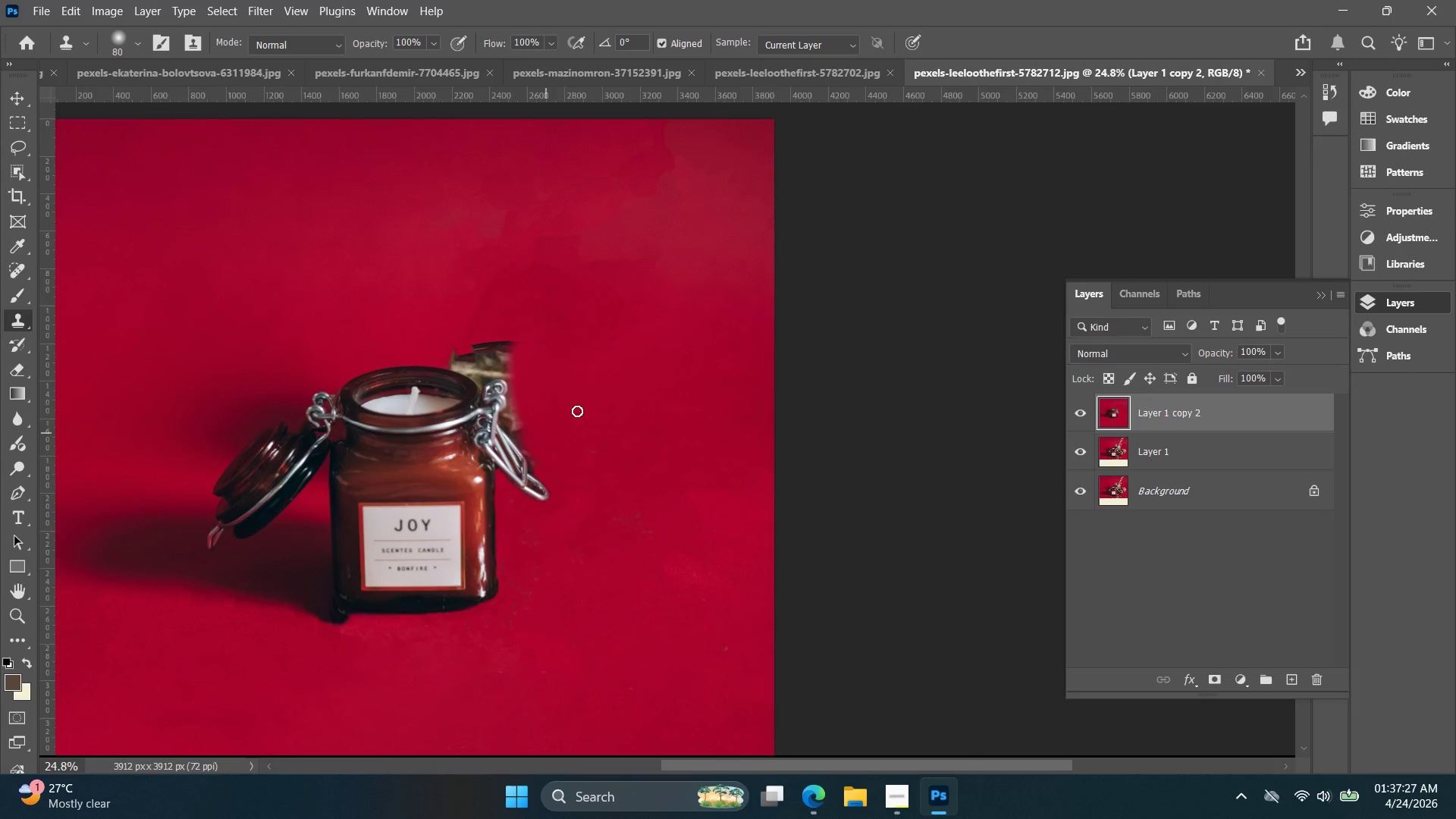 
scroll: coordinate [342, 557], scroll_direction: down, amount: 5.0
 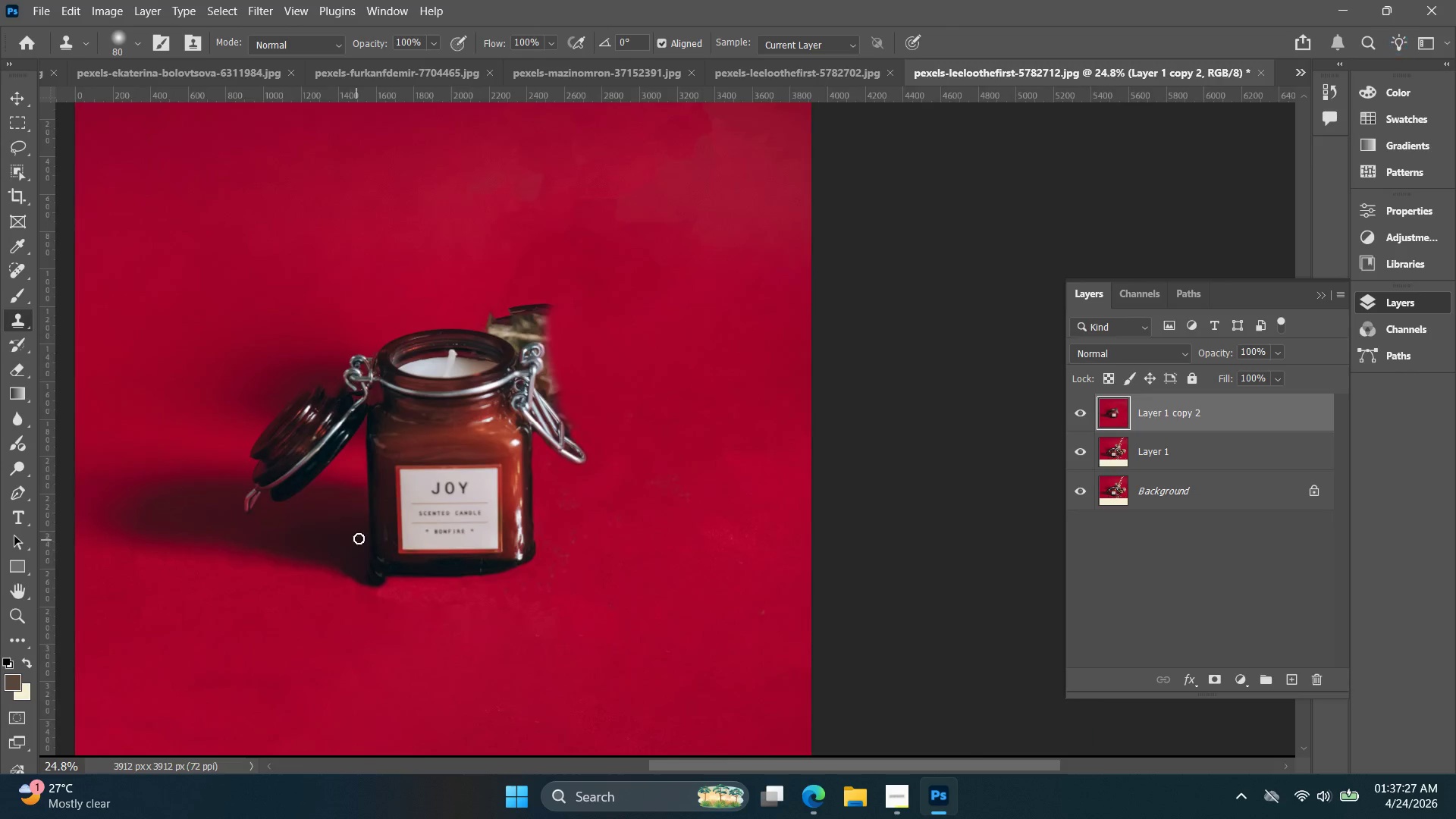 
key(Alt+AltLeft)
 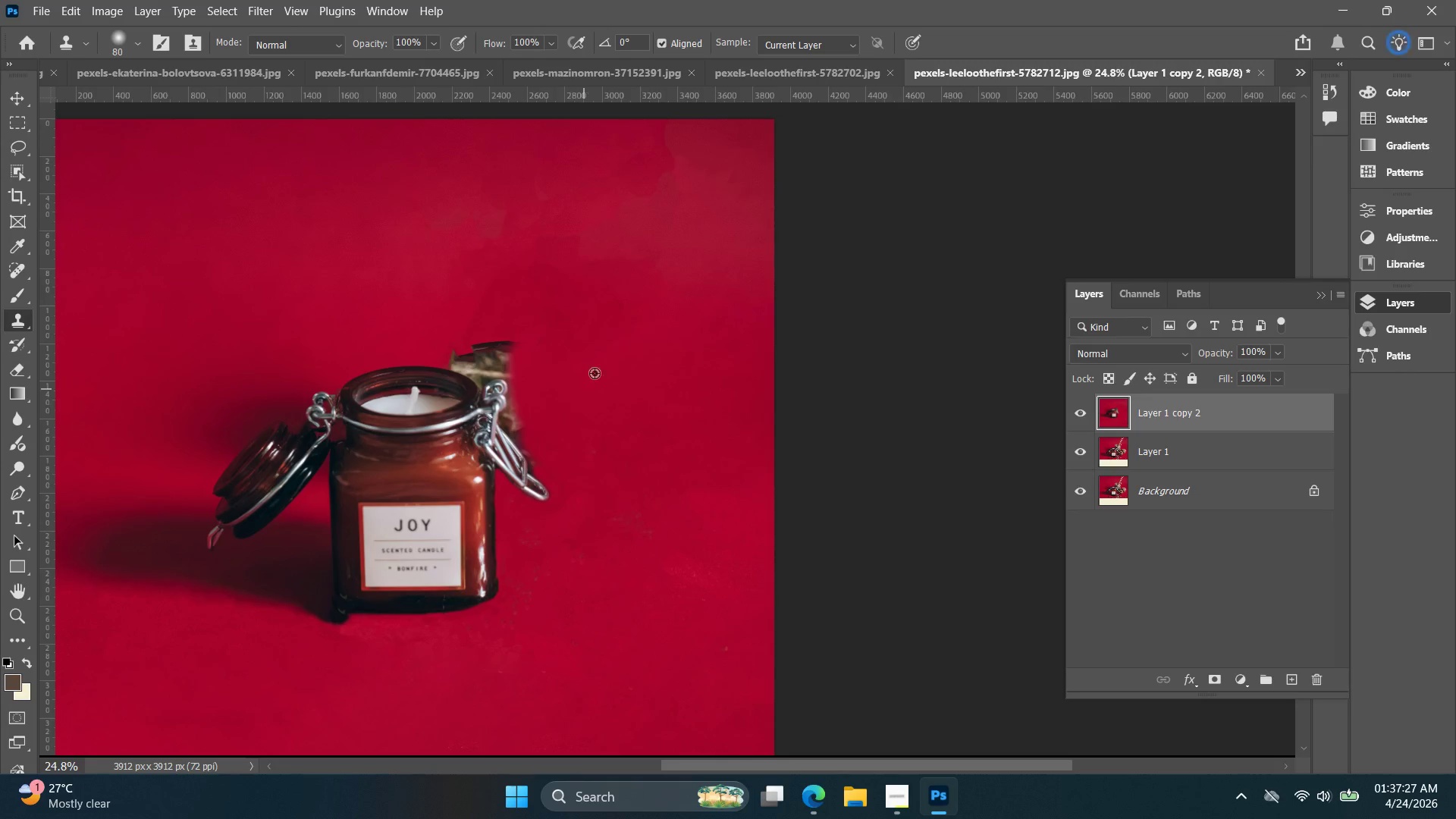 
left_click([609, 337])
 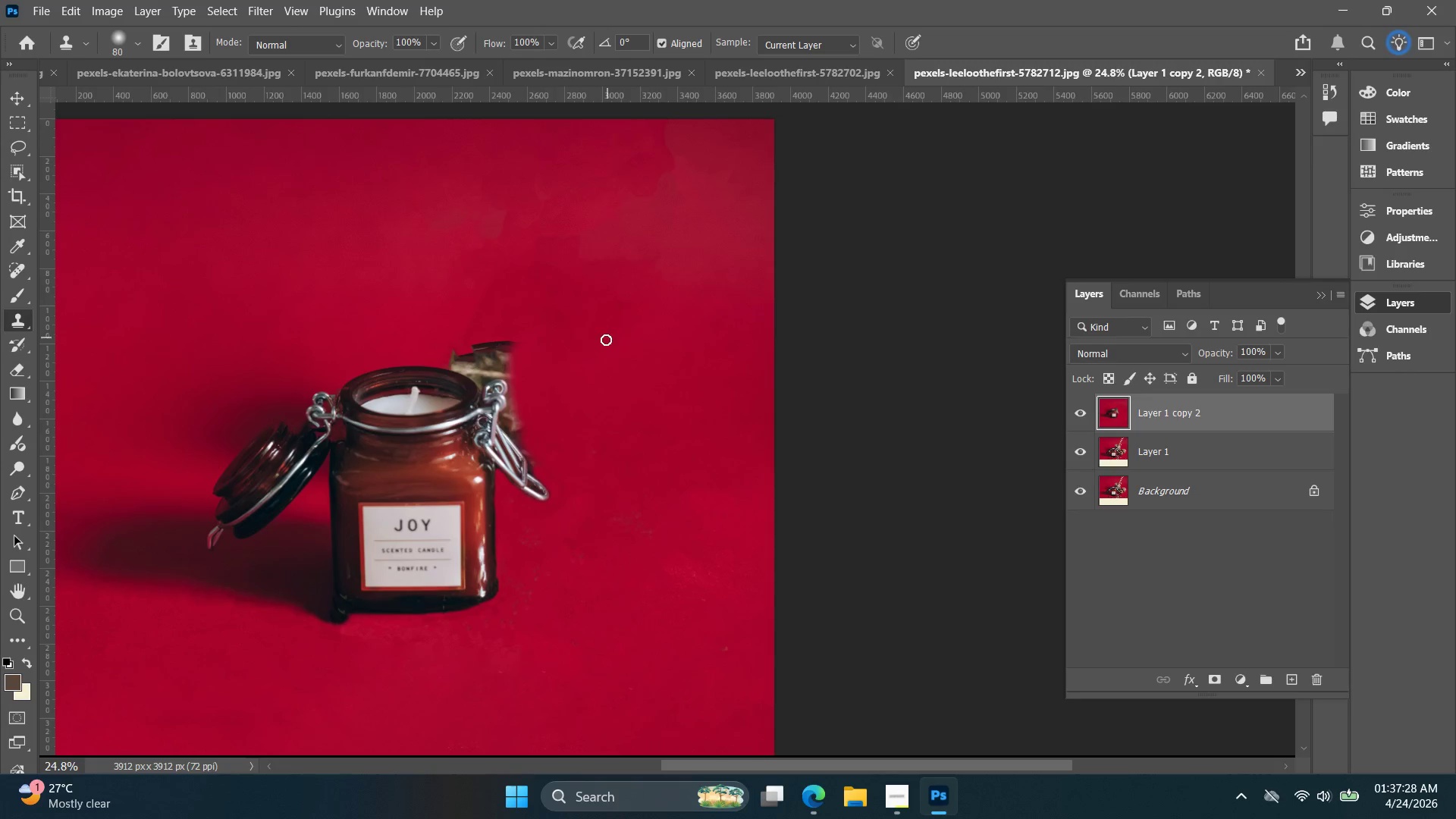 
hold_key(key=AltLeft, duration=0.69)
scroll: coordinate [473, 351], scroll_direction: up, amount: 14.0
 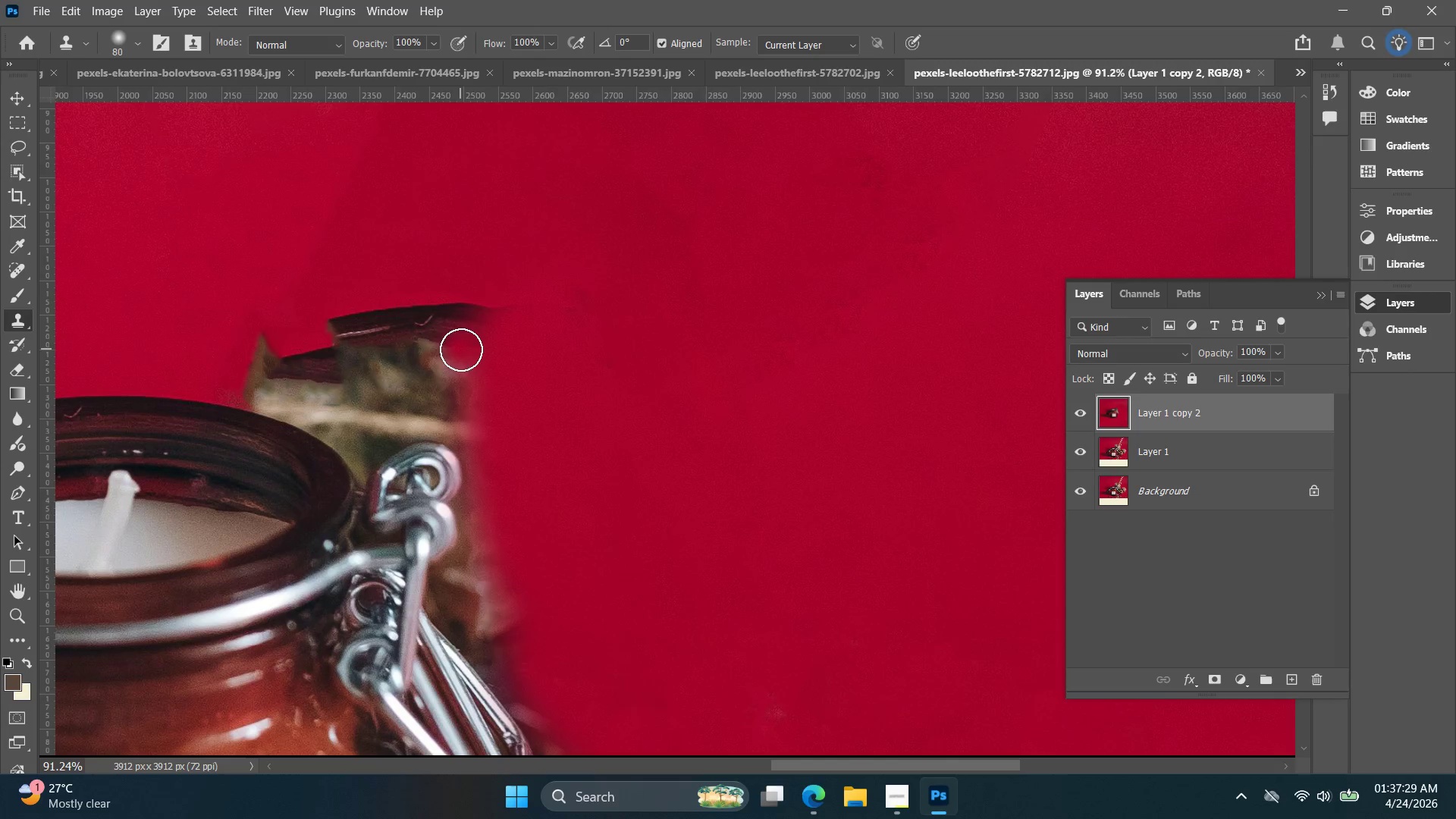 
key(BracketRight)
 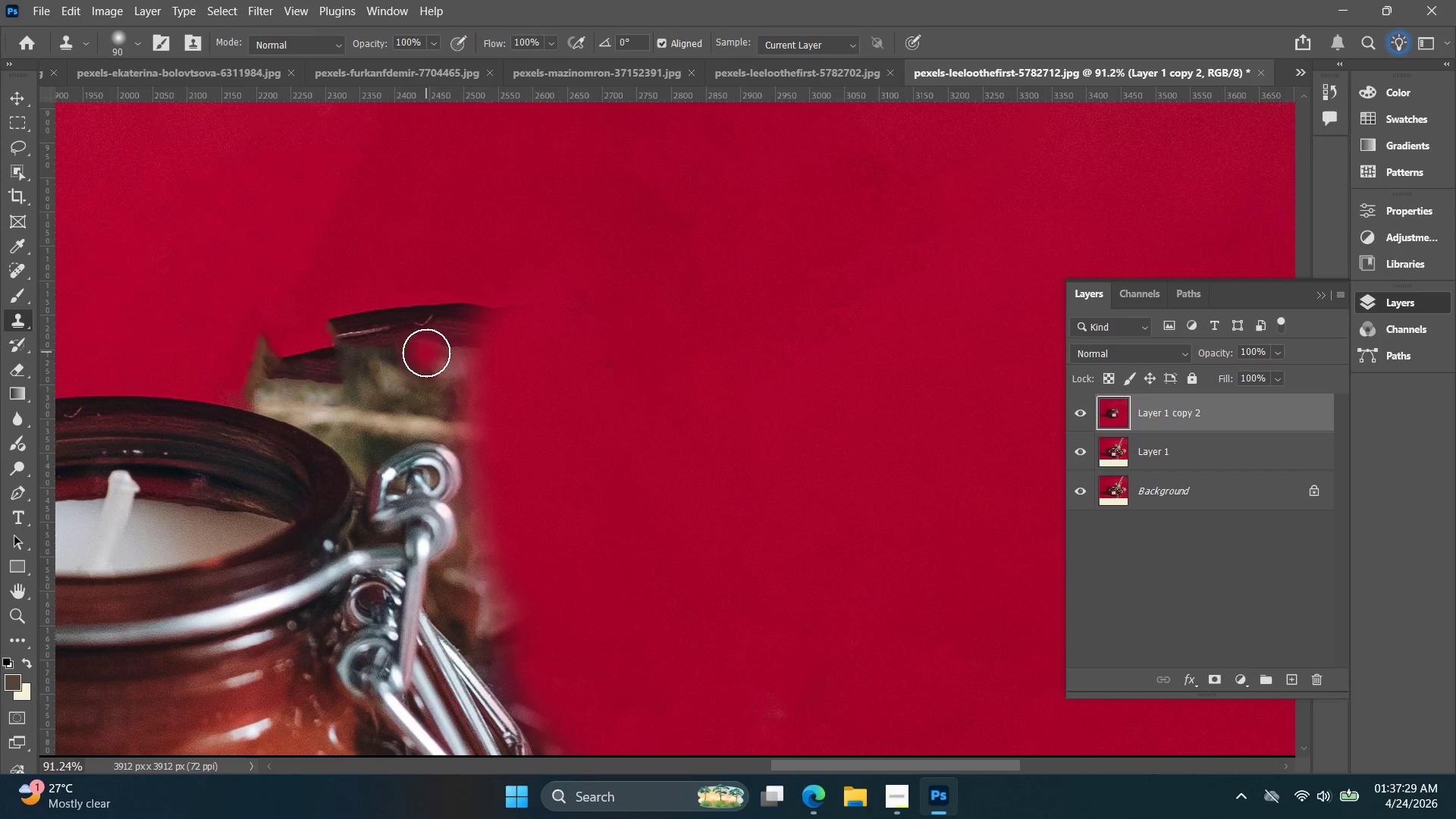 
key(BracketRight)
 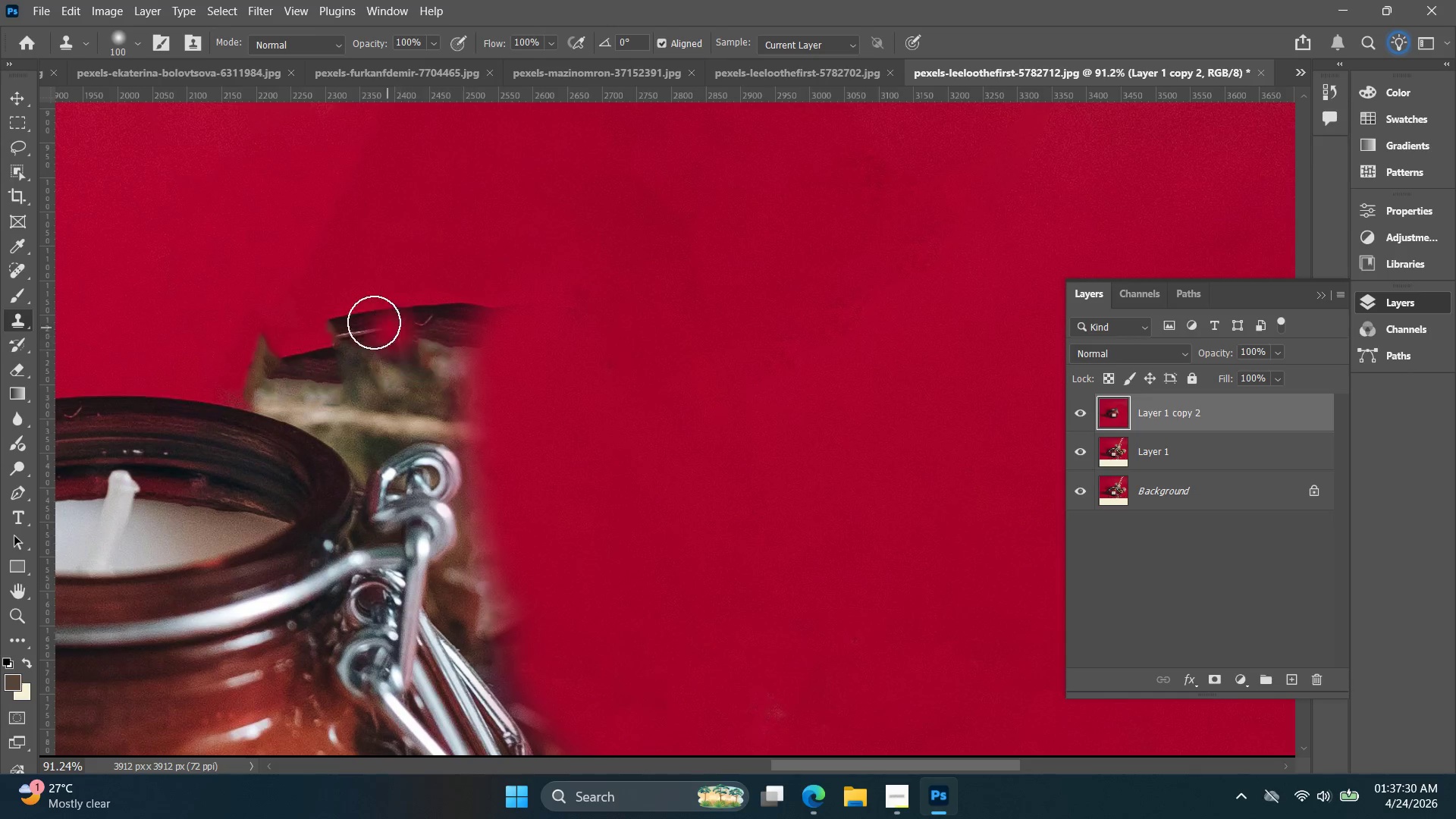 
left_click_drag(start_coordinate=[369, 320], to_coordinate=[556, 662])
 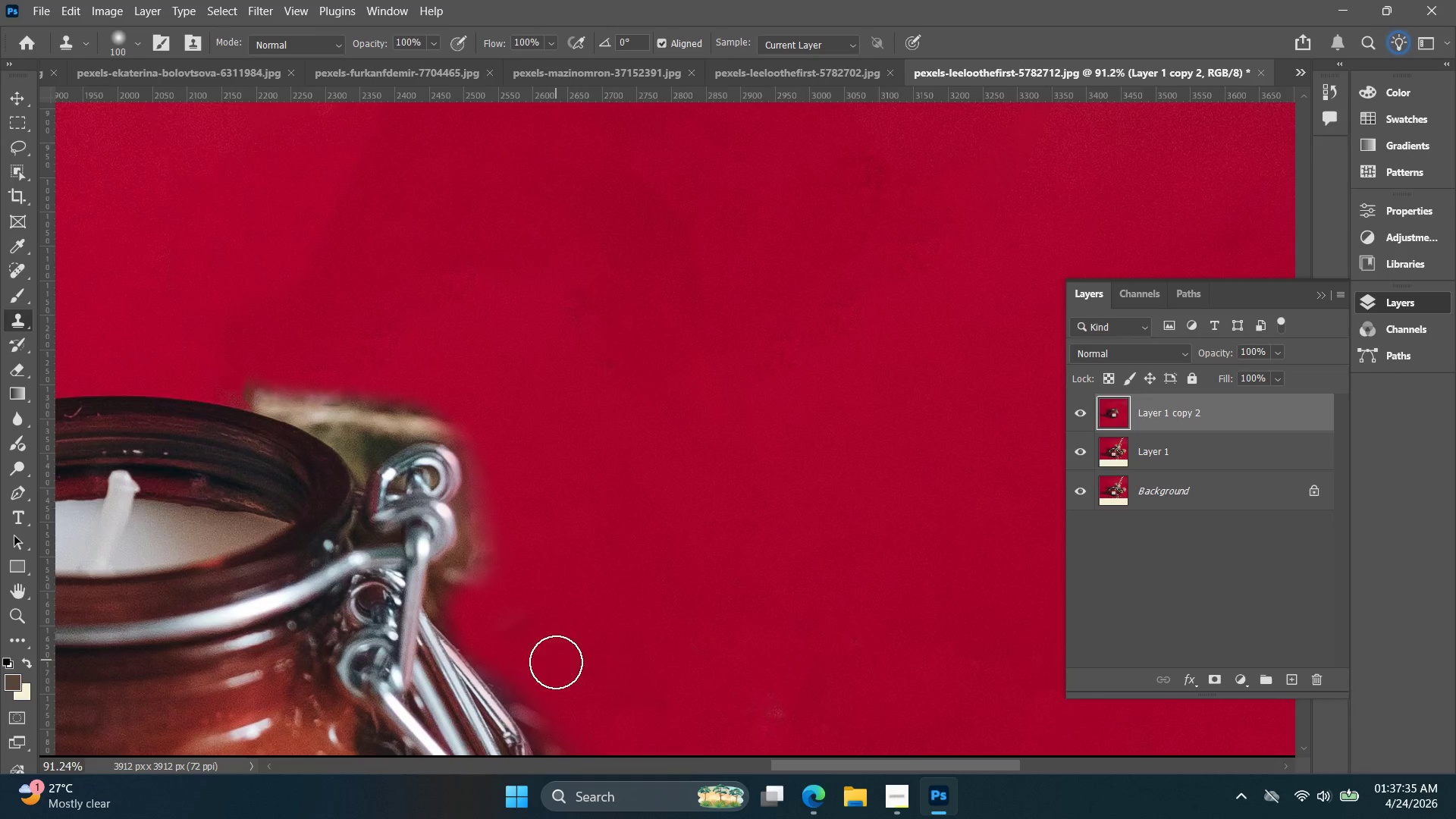 
hold_key(key=Space, duration=0.52)
 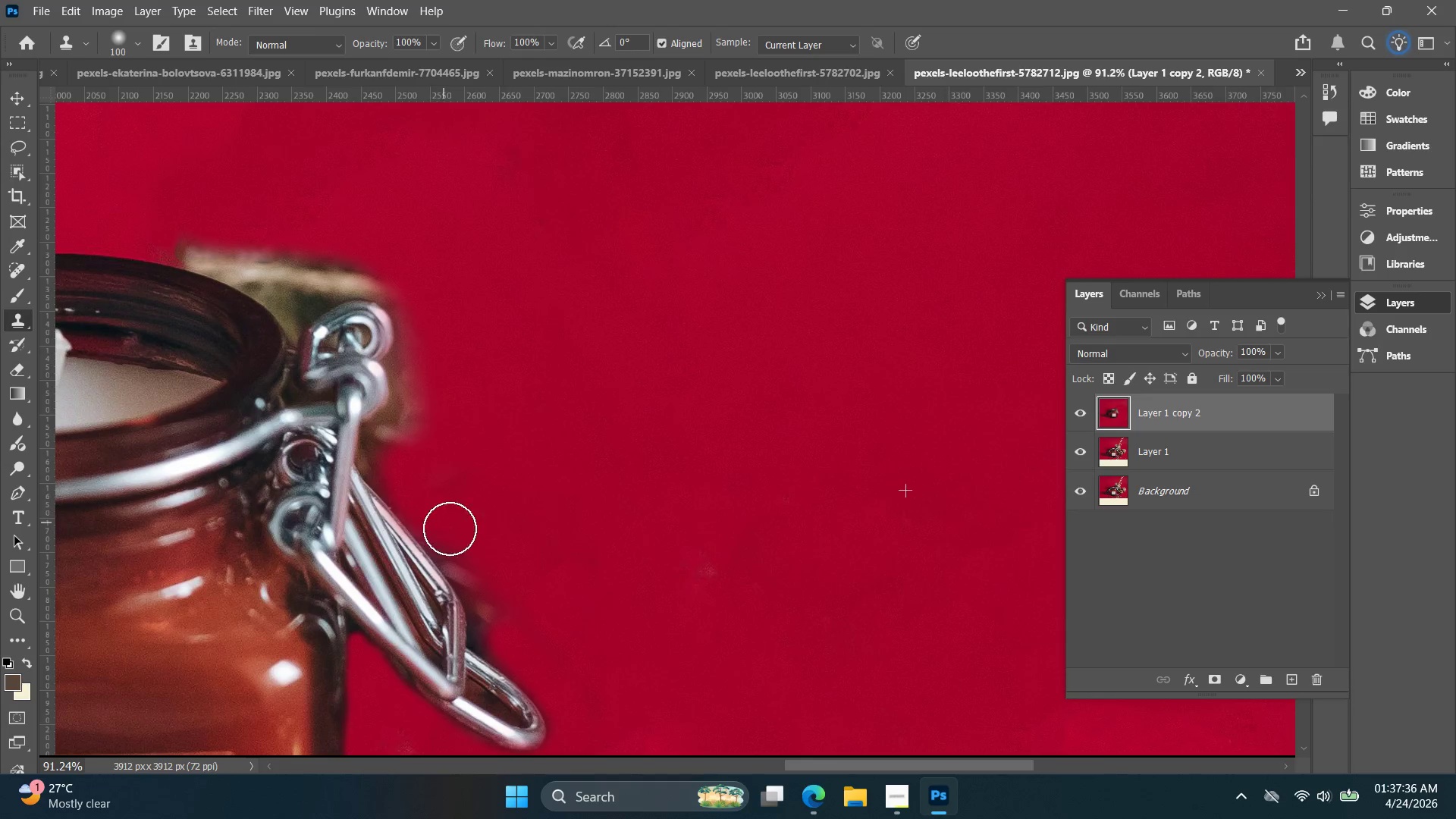 
left_click_drag(start_coordinate=[538, 617], to_coordinate=[469, 475])
 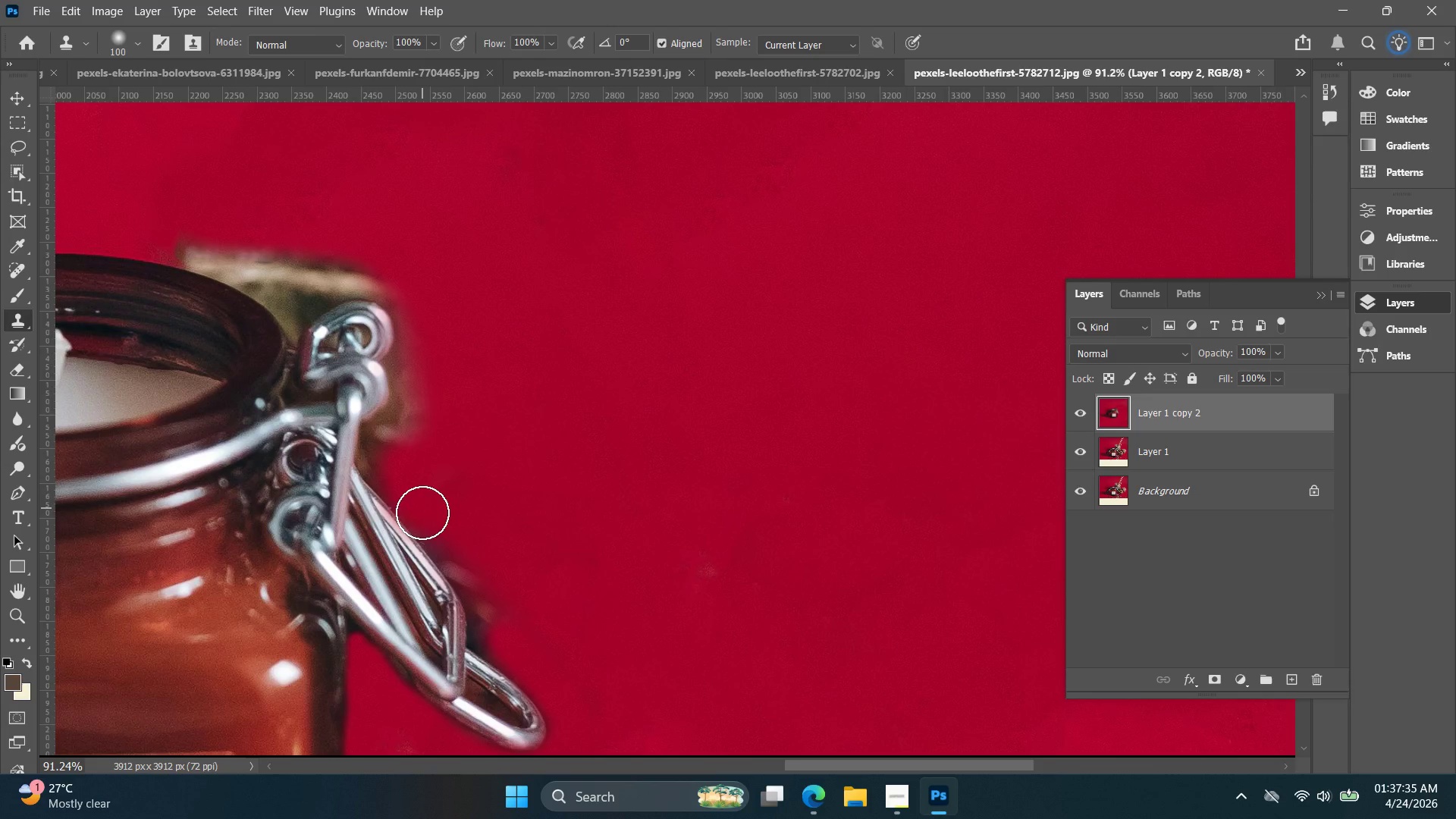 
left_click_drag(start_coordinate=[428, 511], to_coordinate=[580, 677])
 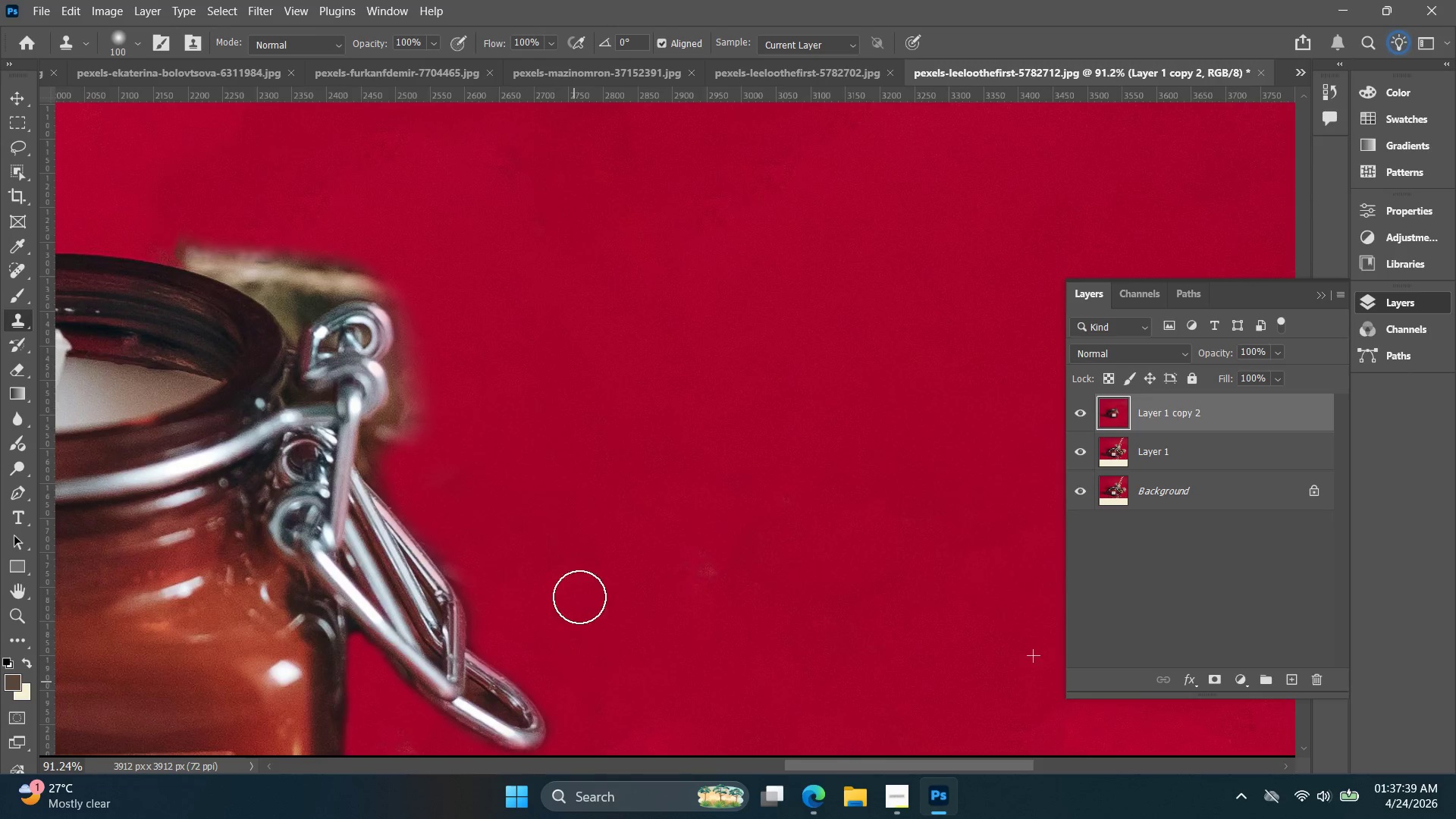 
hold_key(key=AltLeft, duration=0.53)
 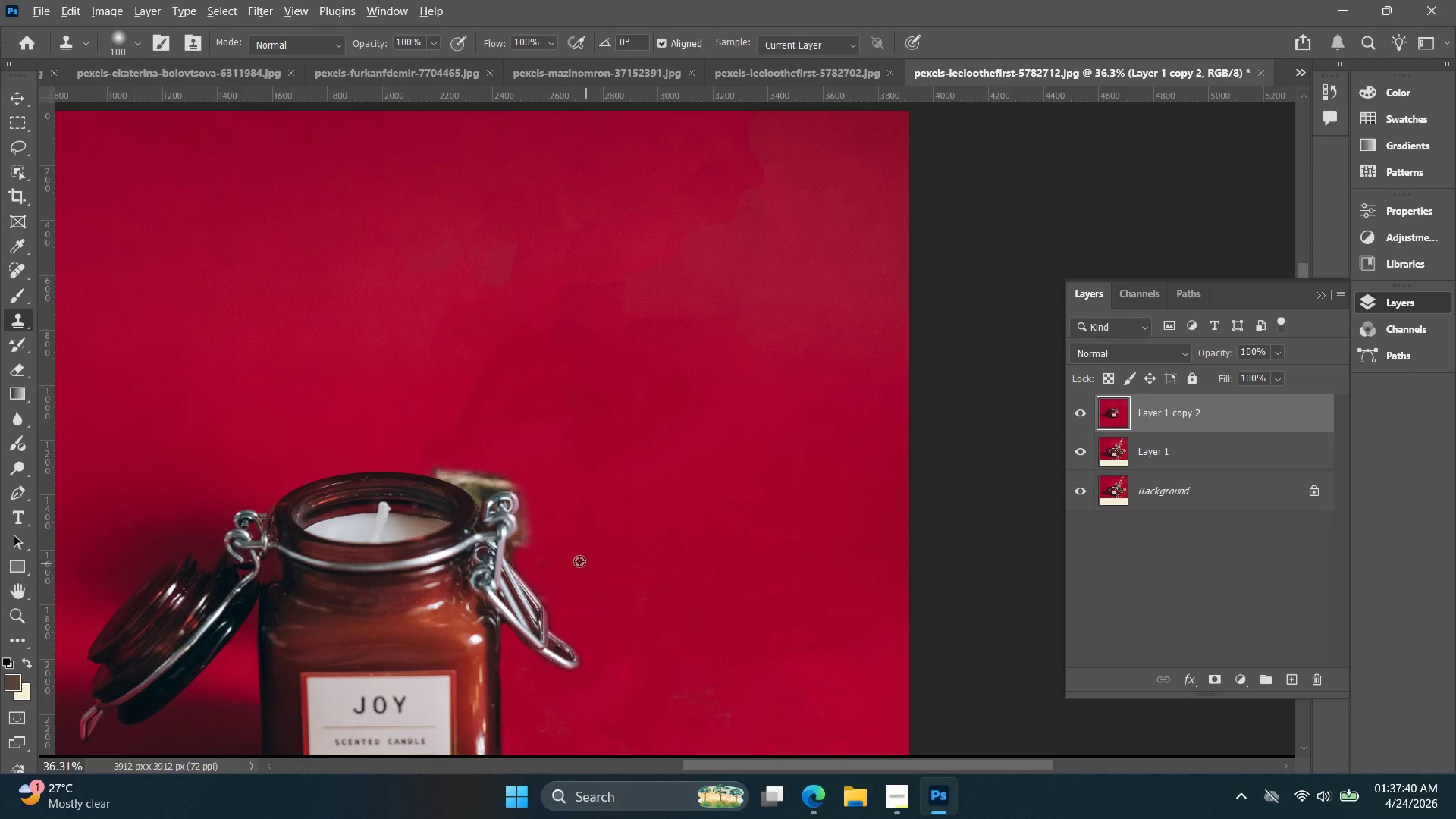 
key(Space)
 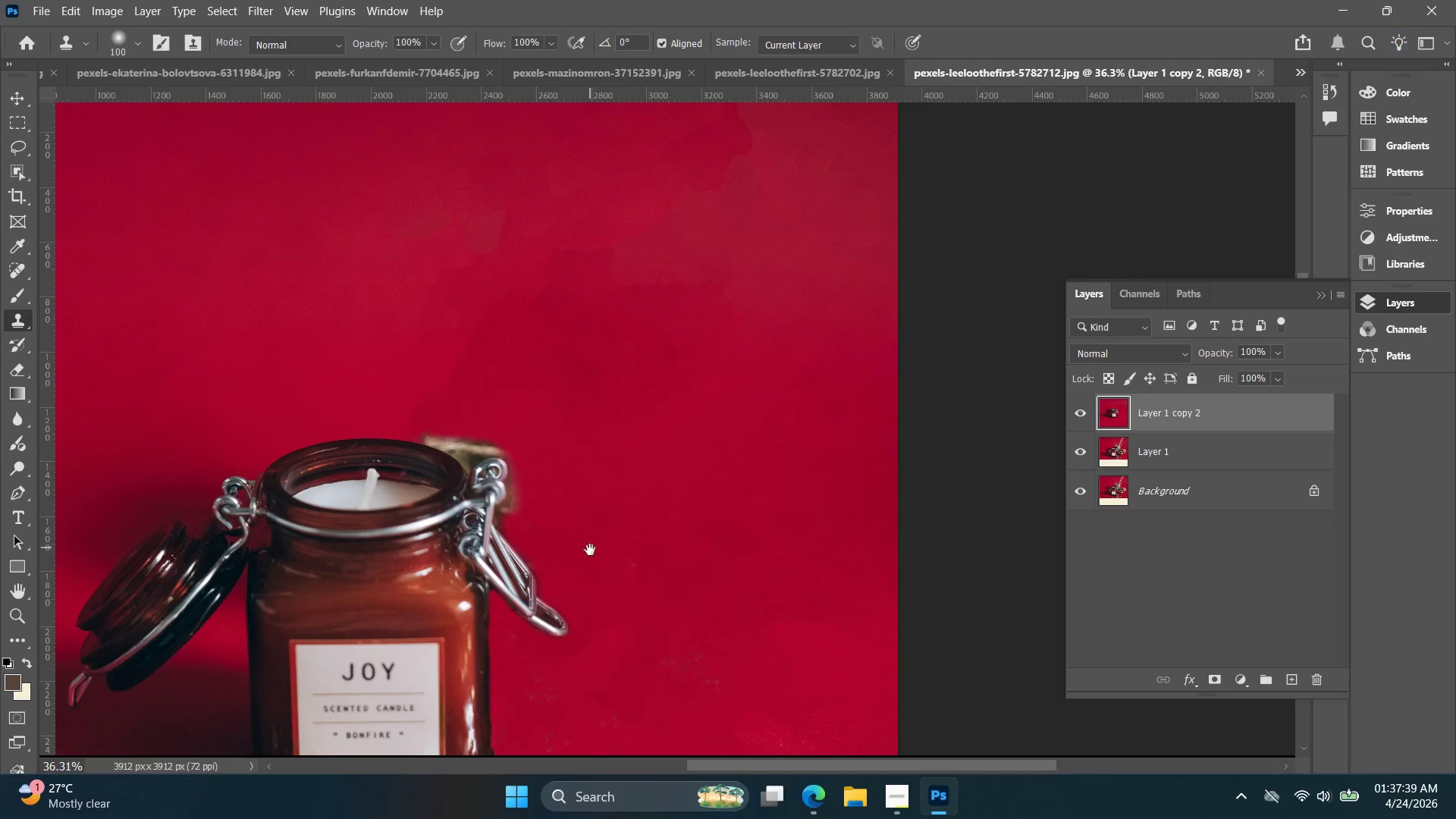 
left_click_drag(start_coordinate=[590, 551], to_coordinate=[601, 584])
 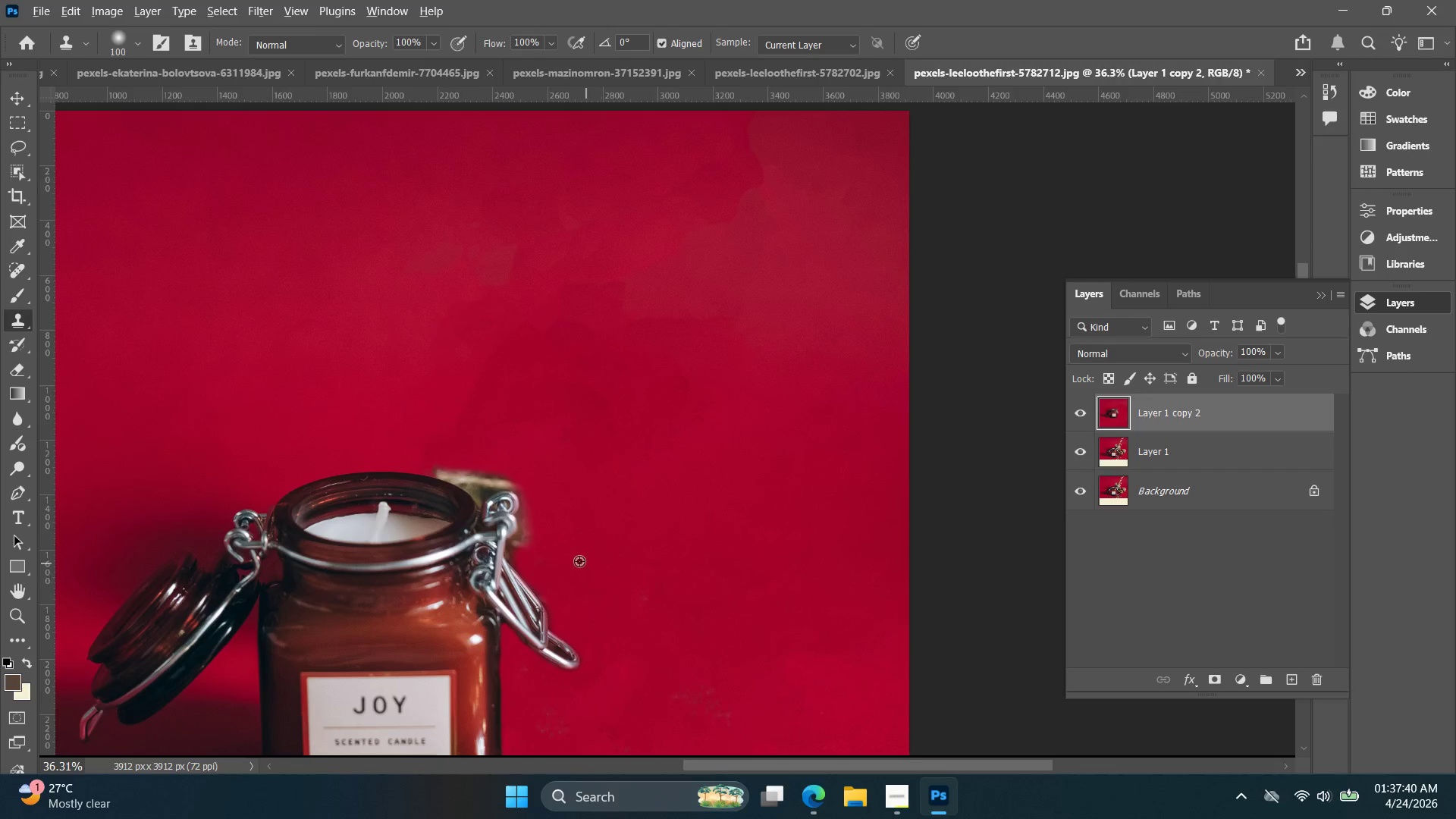 
scroll: coordinate [589, 554], scroll_direction: down, amount: 10.0
 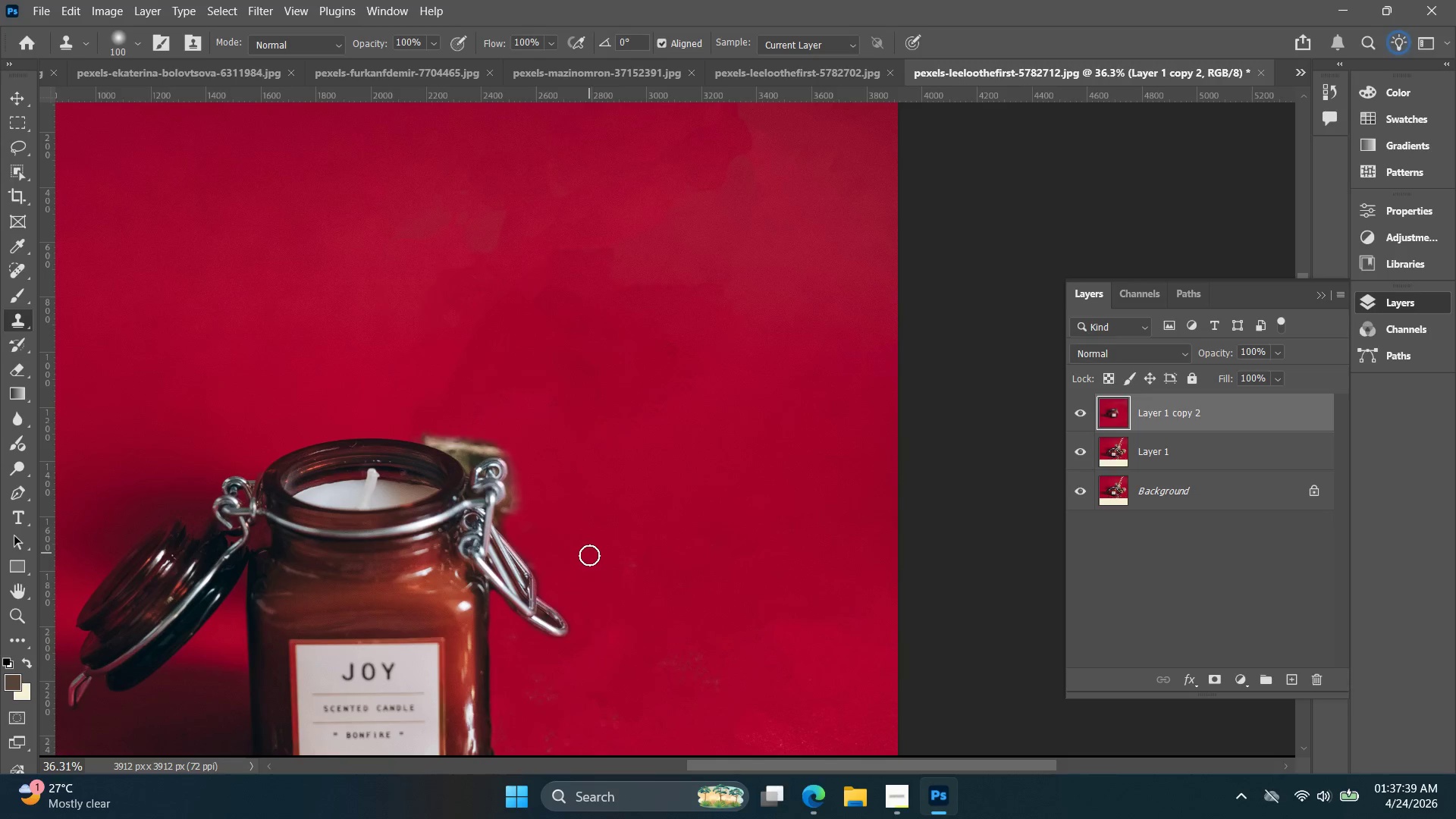 
hold_key(key=AltLeft, duration=0.95)
scroll: coordinate [480, 554], scroll_direction: up, amount: 19.0
 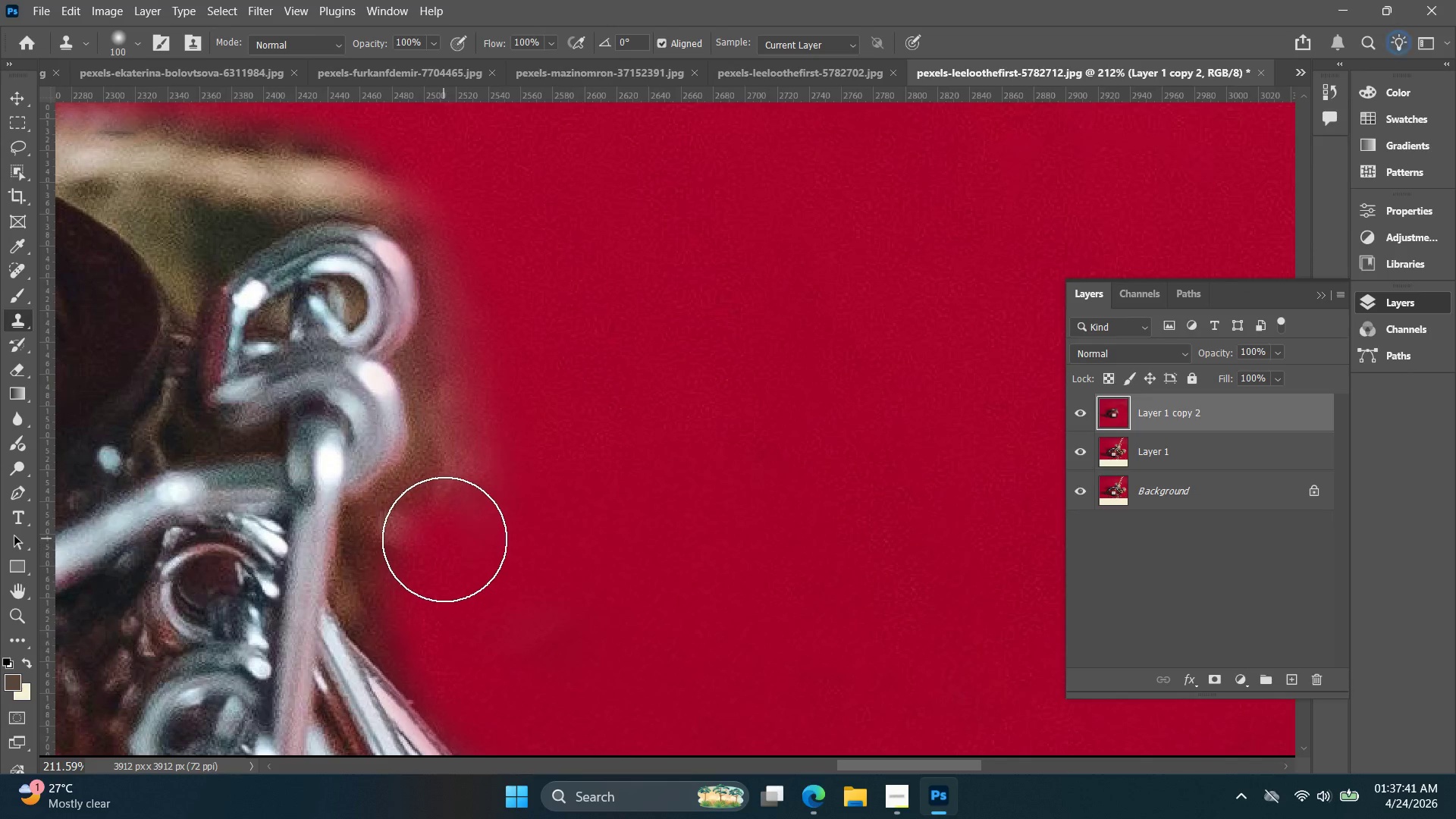 
left_click_drag(start_coordinate=[443, 541], to_coordinate=[414, 586])
 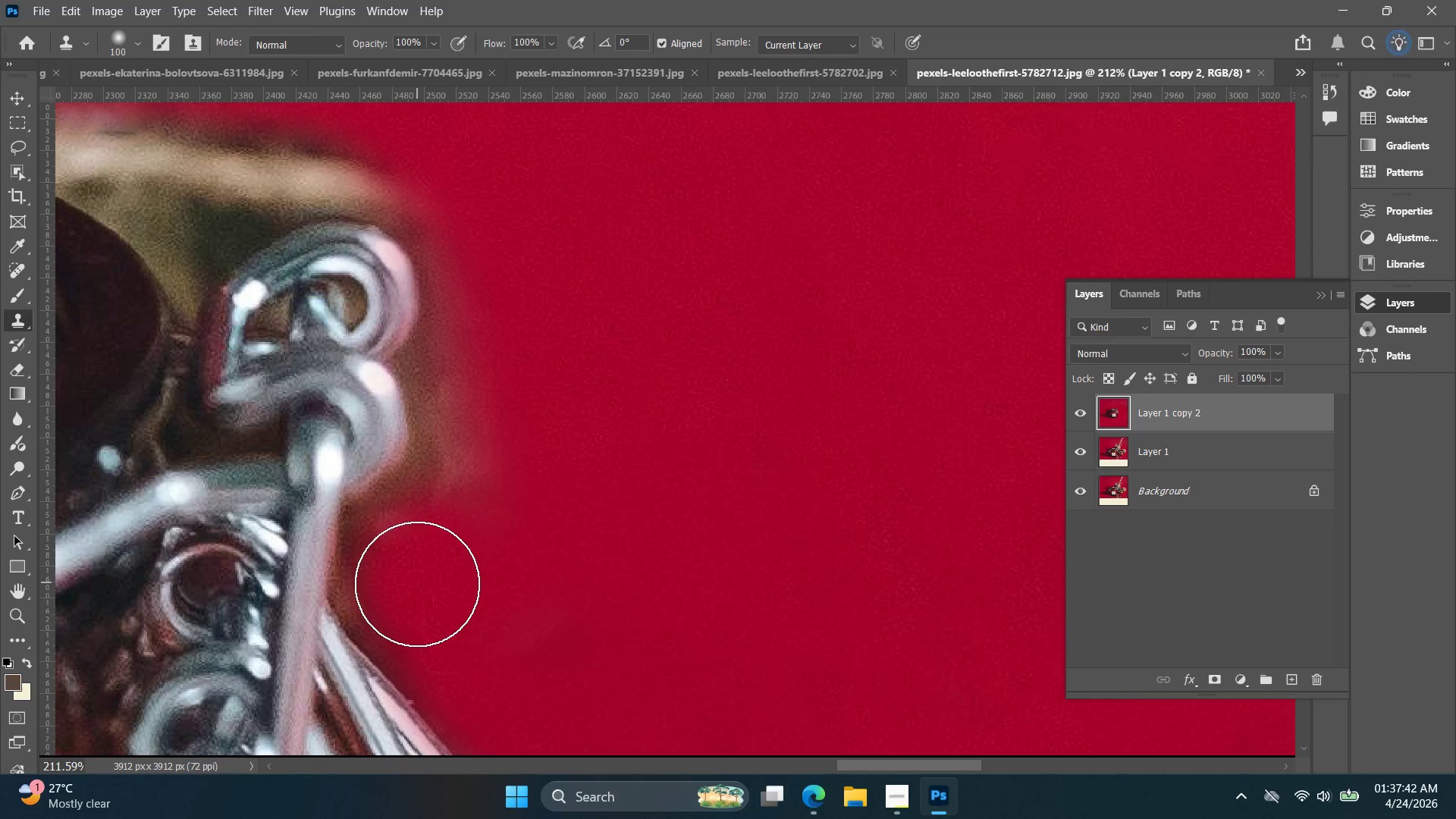 
key(BracketLeft)
 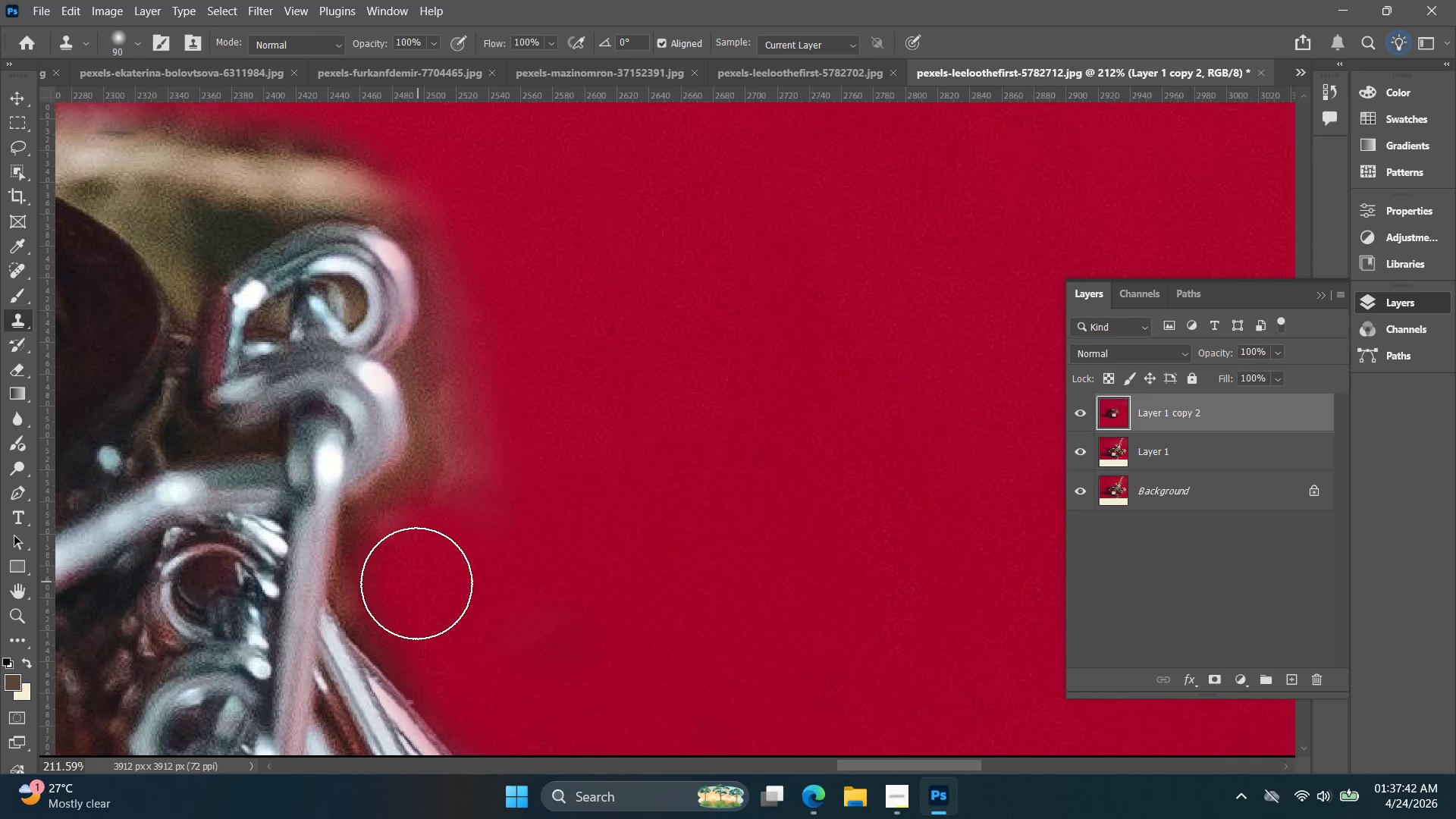 
key(BracketLeft)
 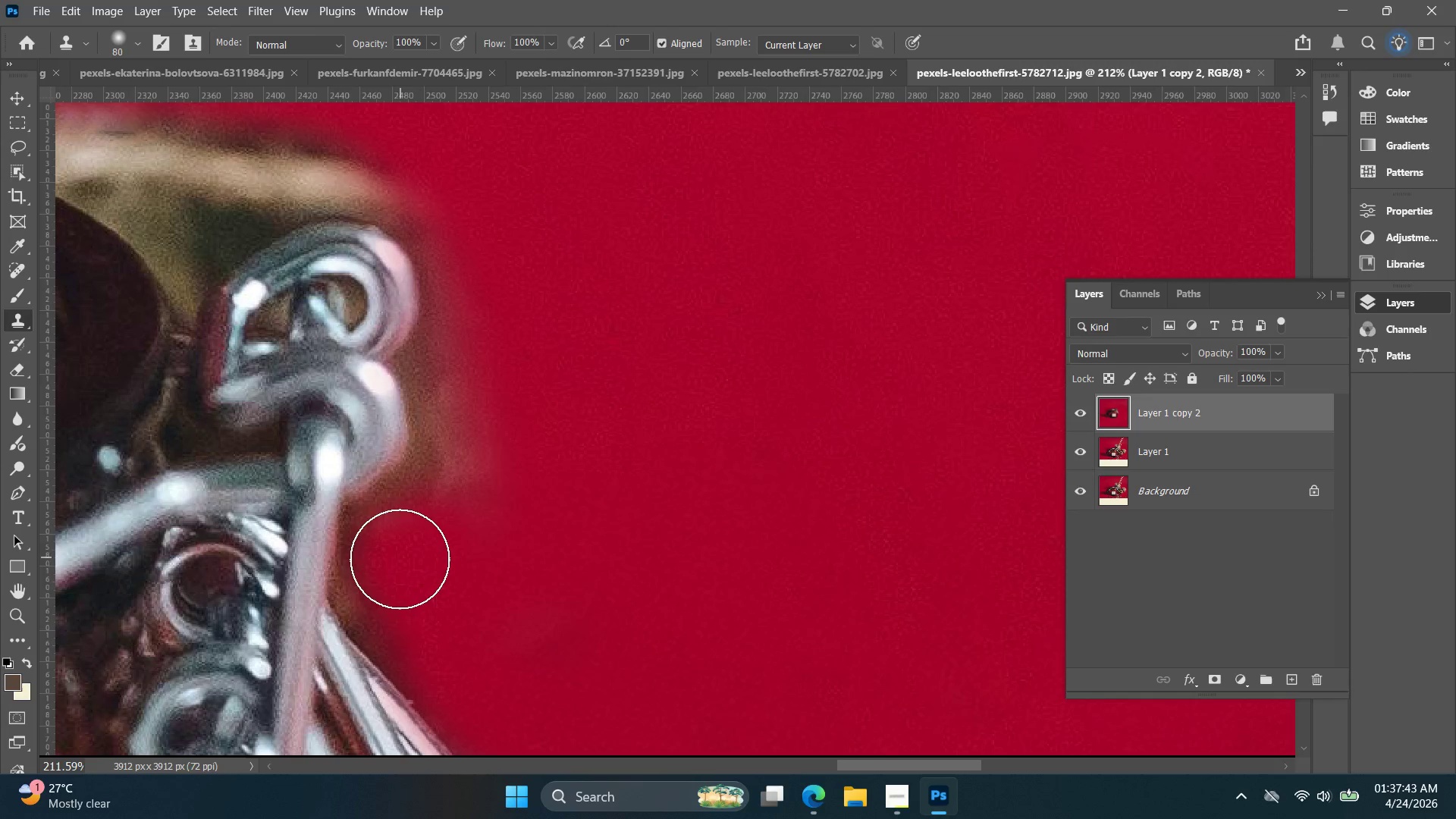 
left_click_drag(start_coordinate=[392, 563], to_coordinate=[460, 378])
 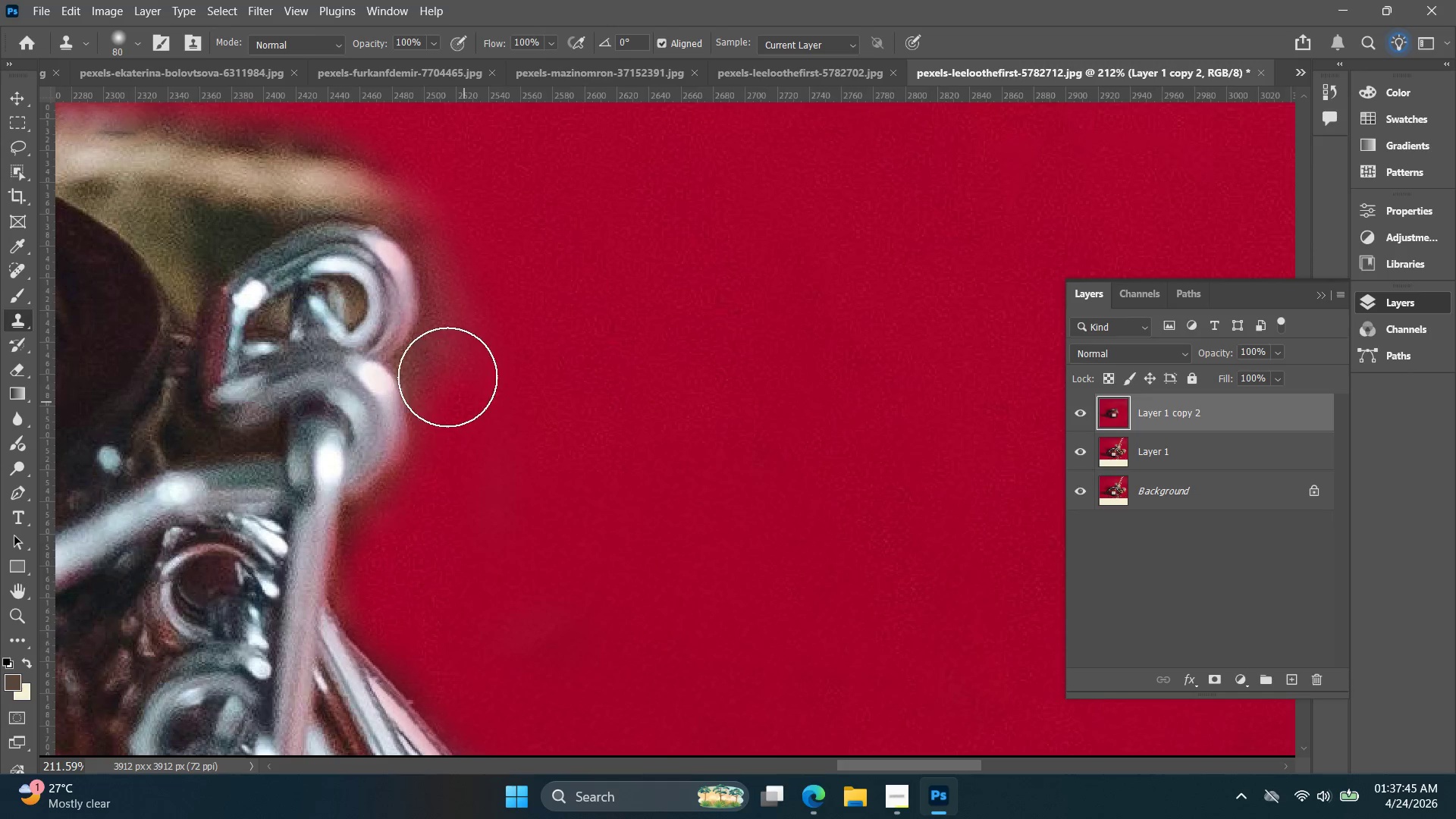 
key(BracketLeft)
 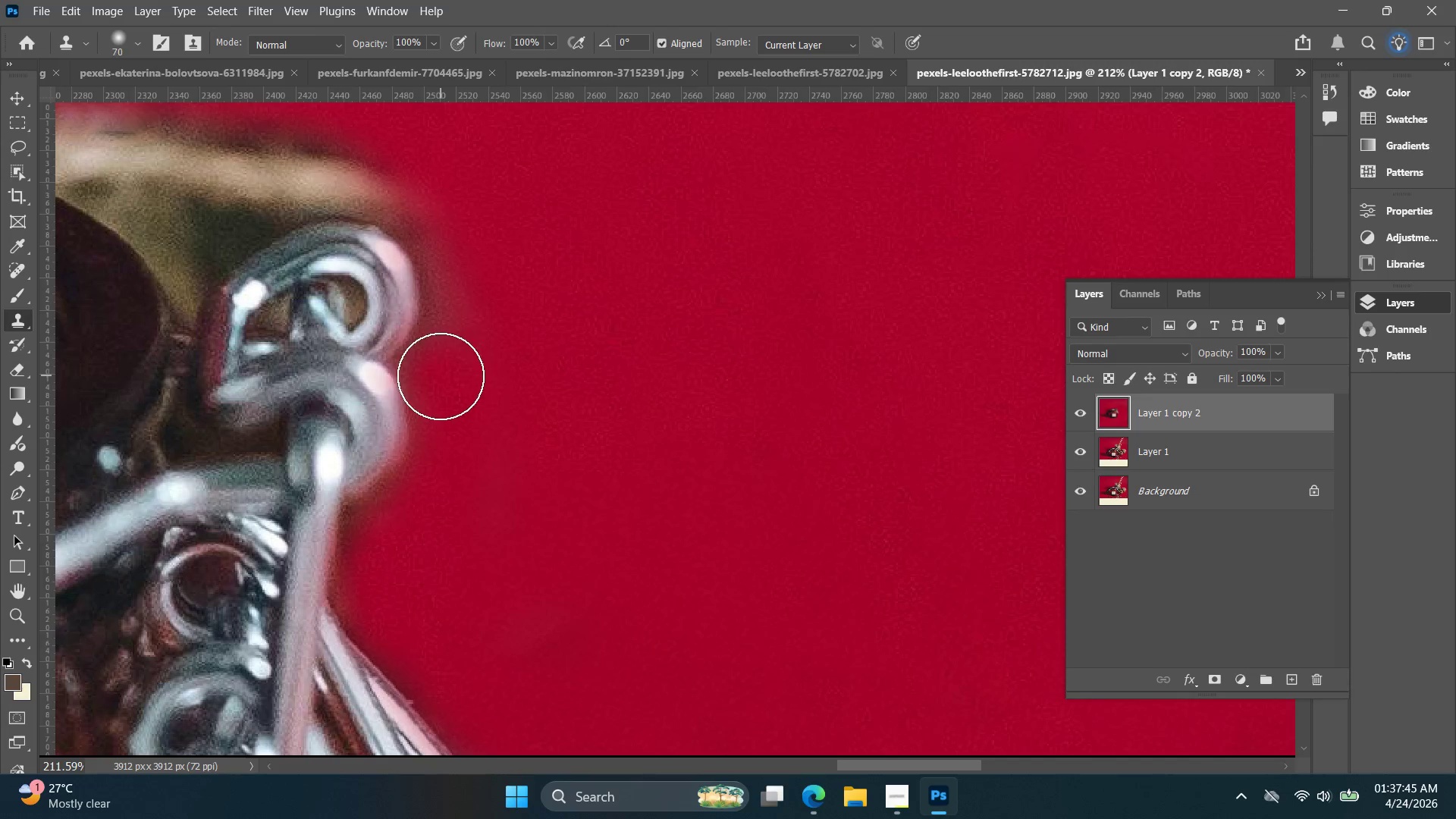 
key(BracketLeft)
 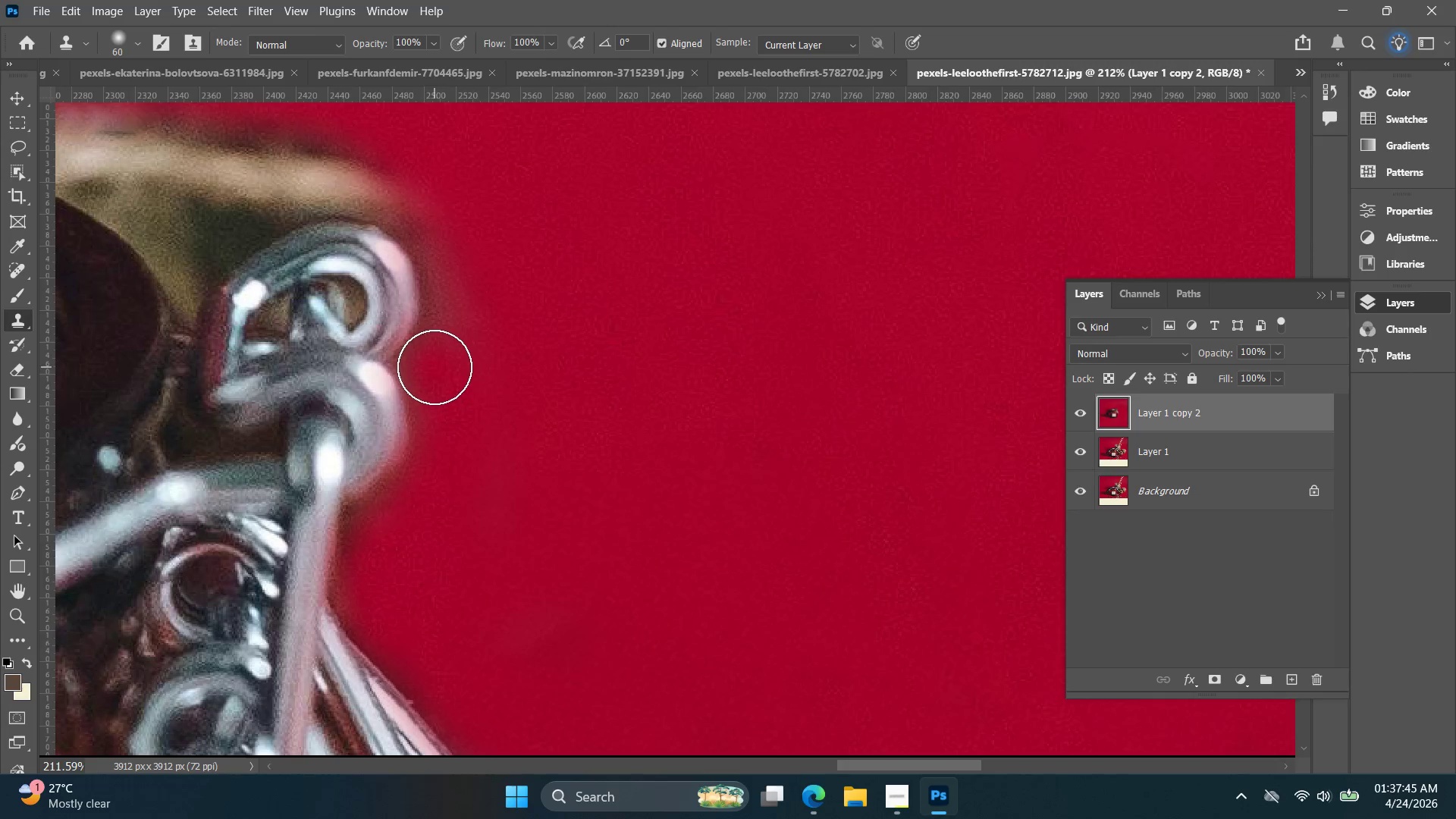 
key(BracketLeft)
 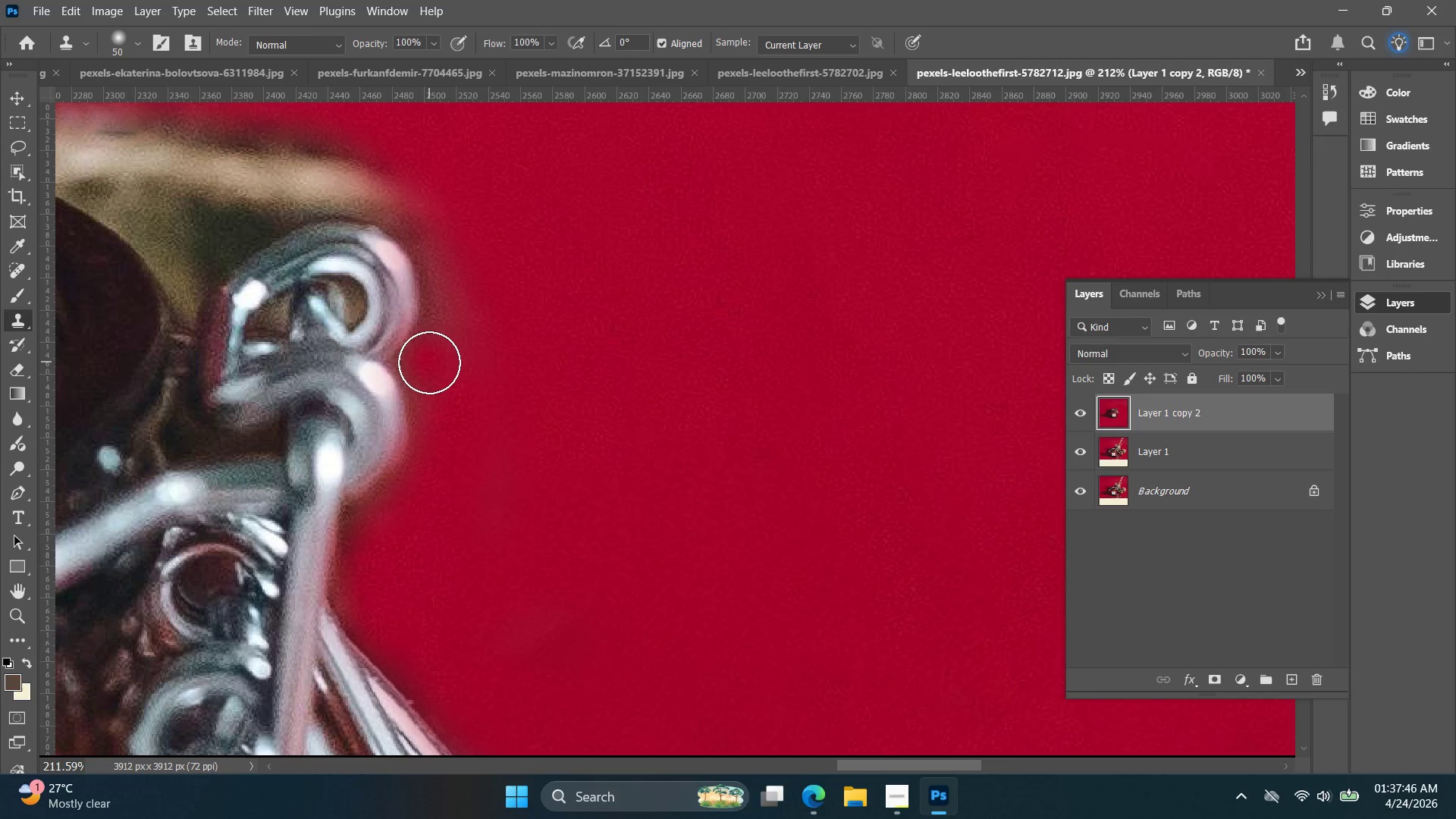 
left_click([429, 362])
 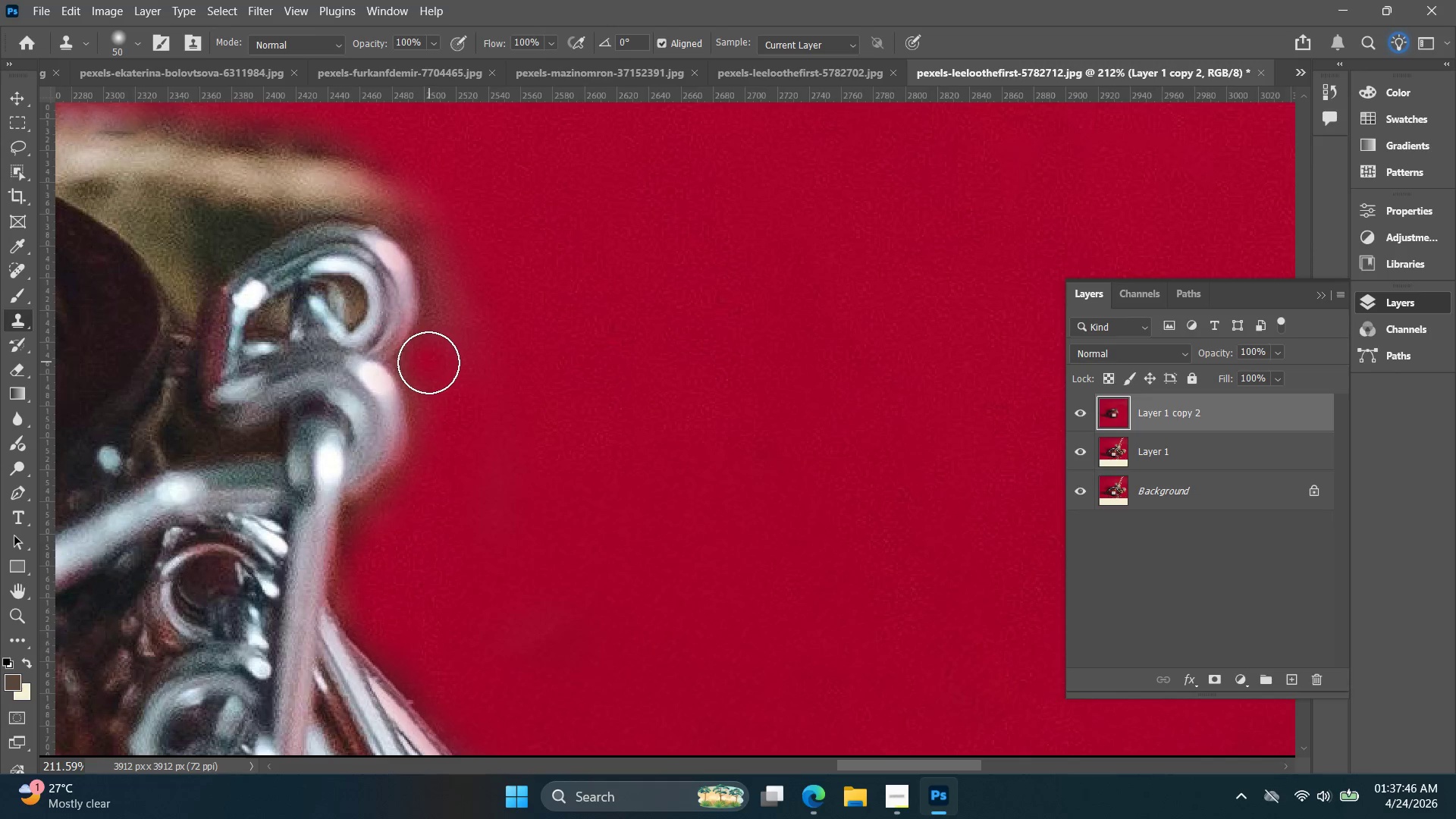 
left_click_drag(start_coordinate=[424, 362], to_coordinate=[436, 363])
 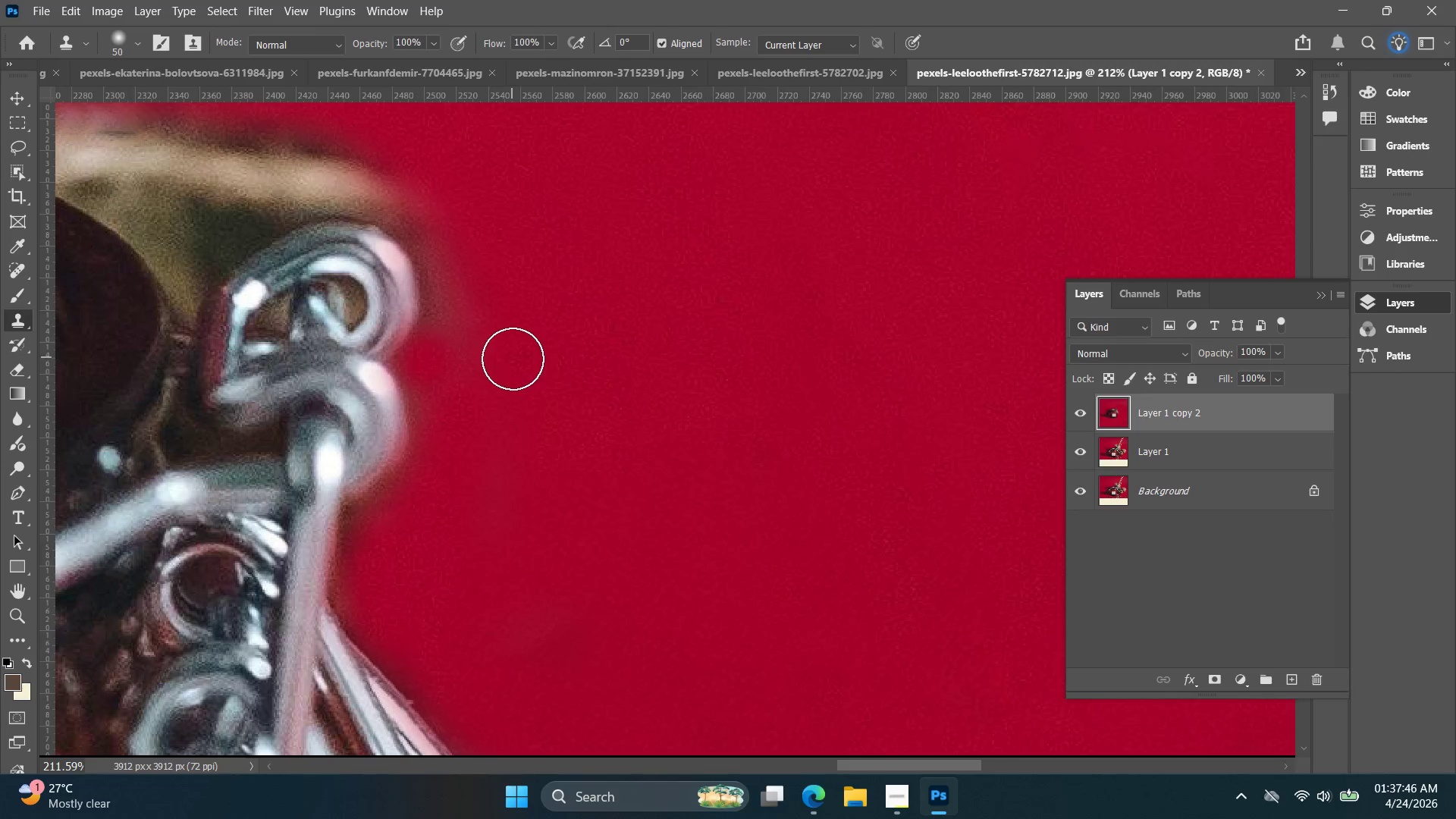 
hold_key(key=Space, duration=0.45)
 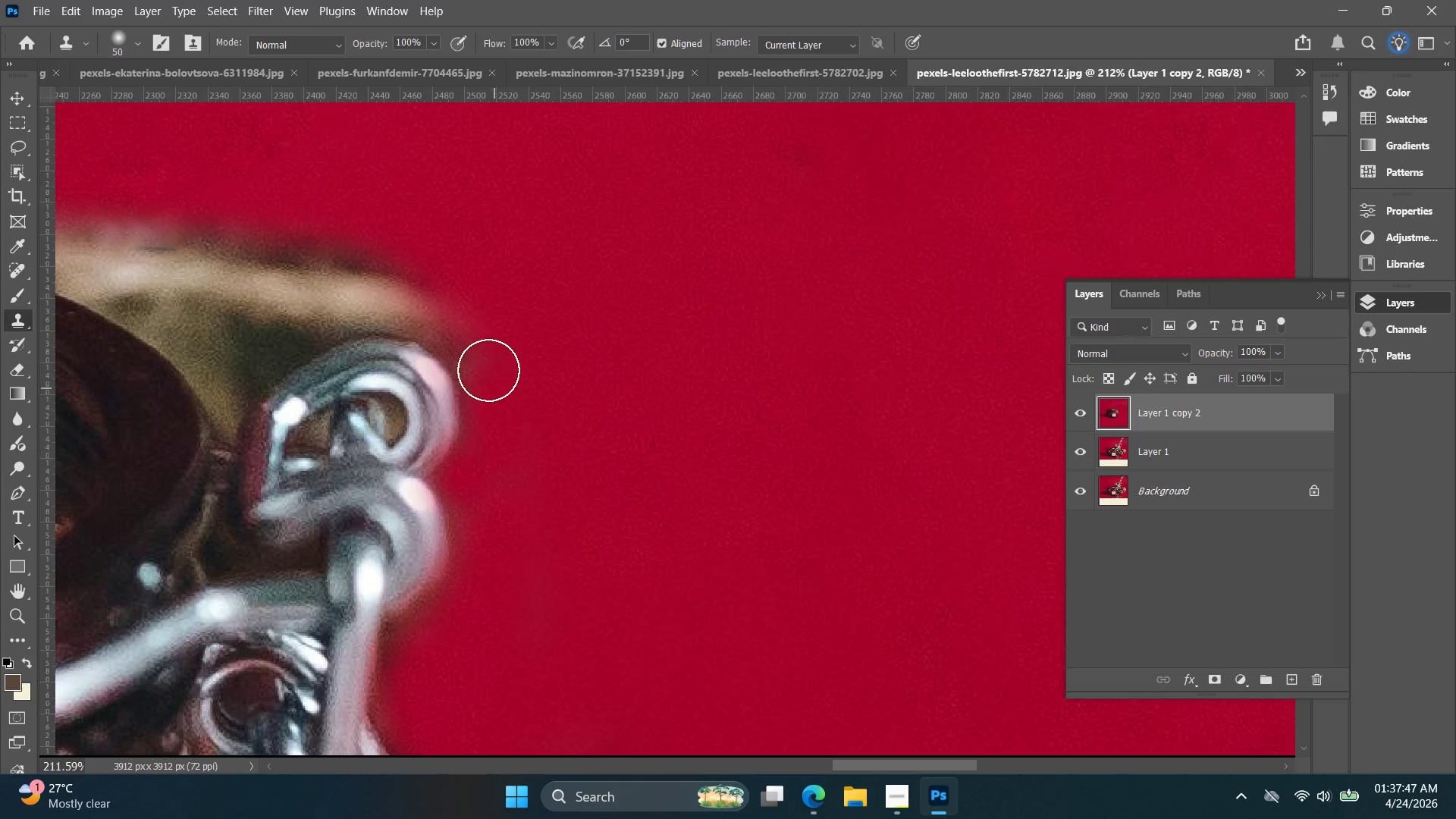 
left_click_drag(start_coordinate=[524, 386], to_coordinate=[564, 503])
 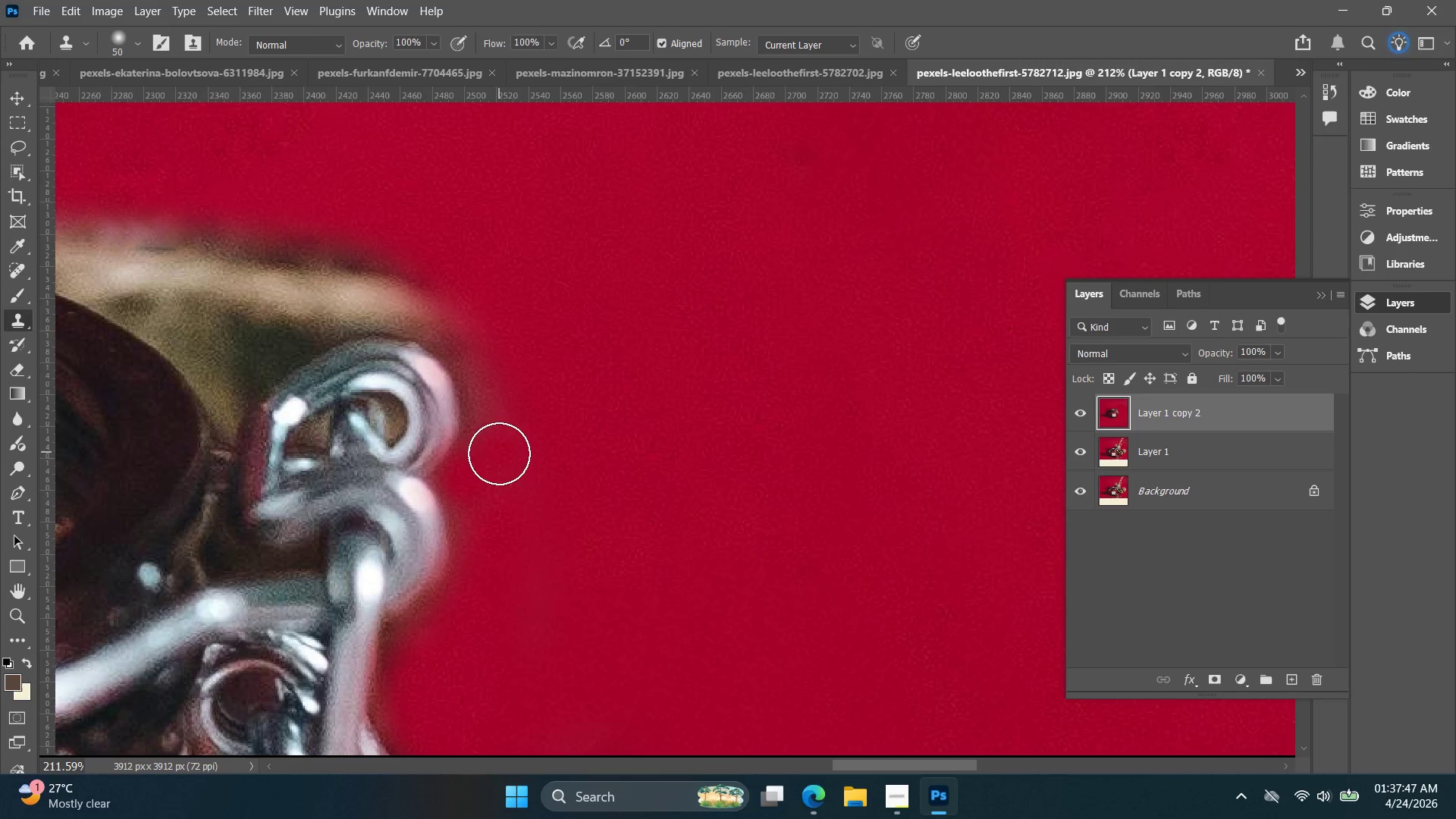 
left_click_drag(start_coordinate=[499, 453], to_coordinate=[253, 293])
 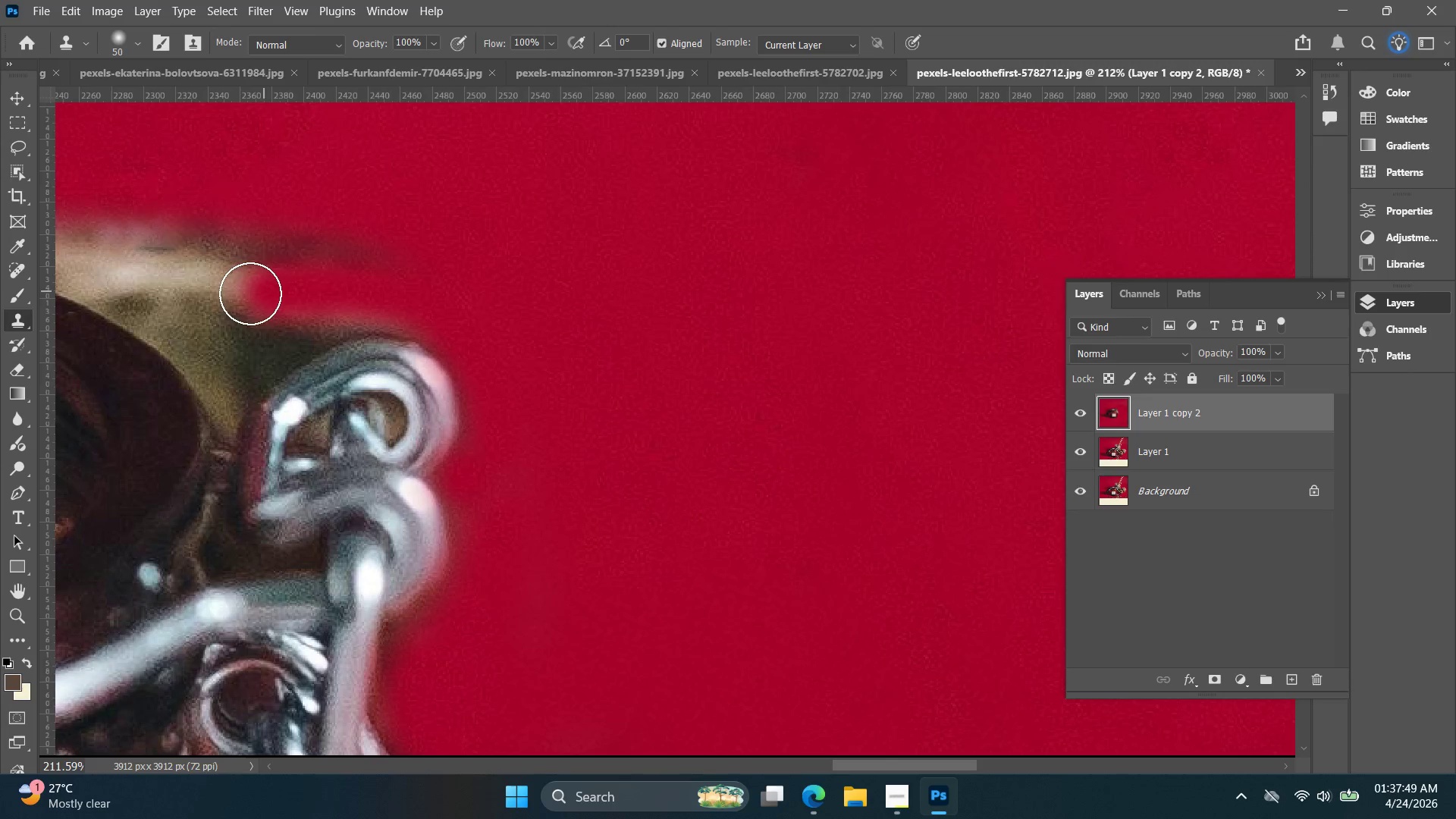 
hold_key(key=Space, duration=0.58)
 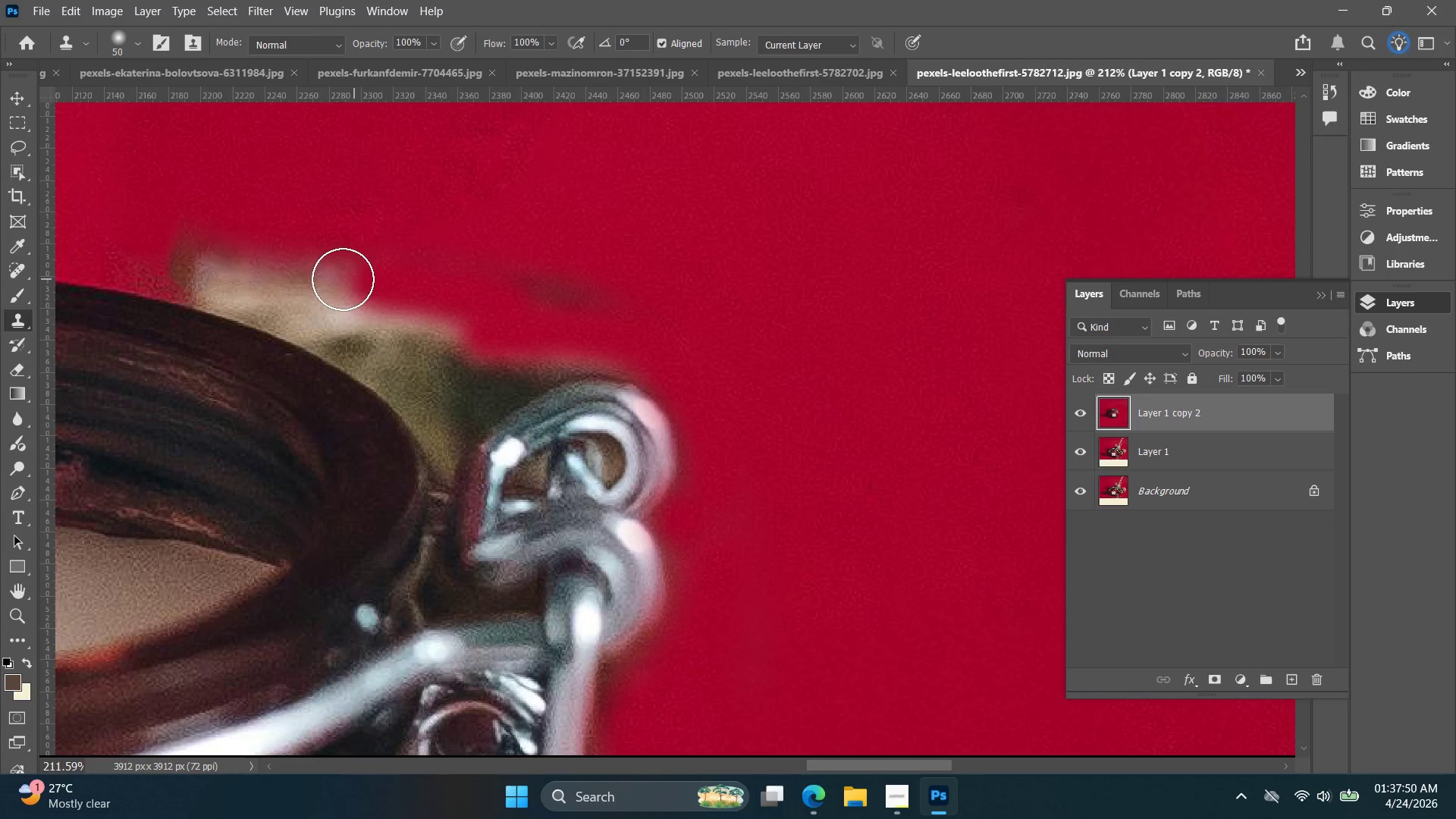 
left_click_drag(start_coordinate=[252, 293], to_coordinate=[469, 334])
 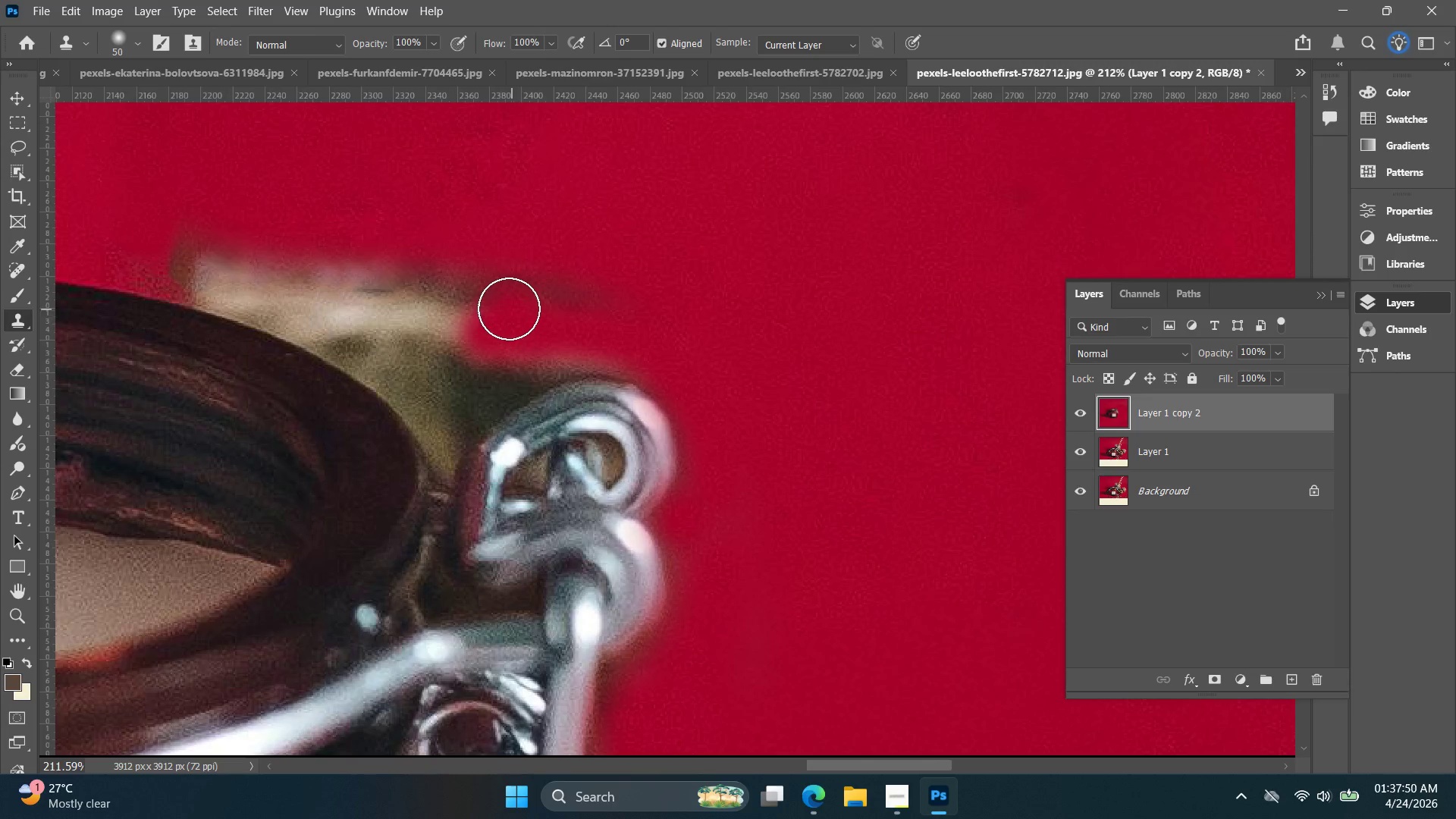 
left_click_drag(start_coordinate=[510, 309], to_coordinate=[689, 353])
 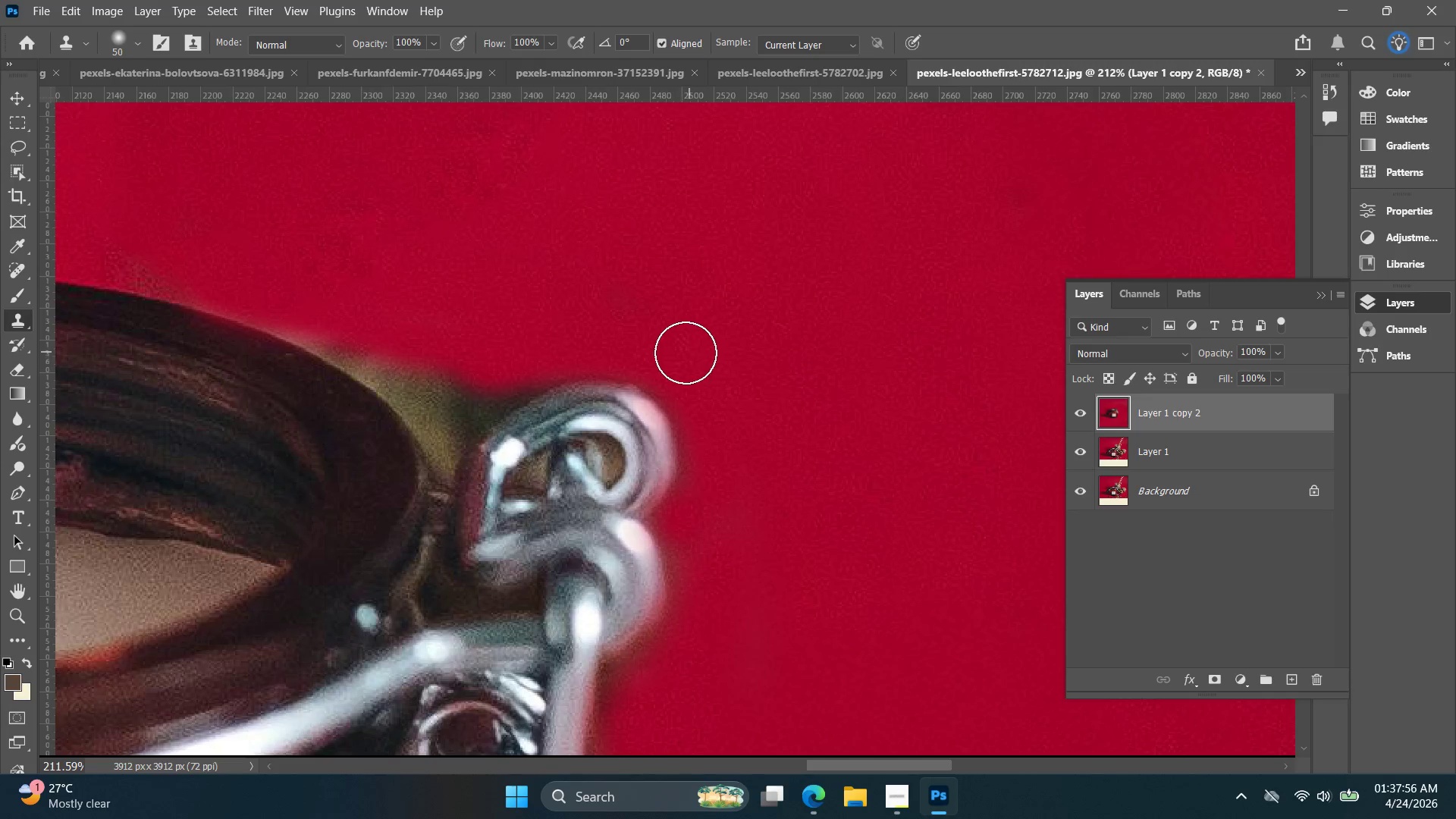 
hold_key(key=AltLeft, duration=0.58)
scroll: coordinate [460, 356], scroll_direction: up, amount: 4.0
 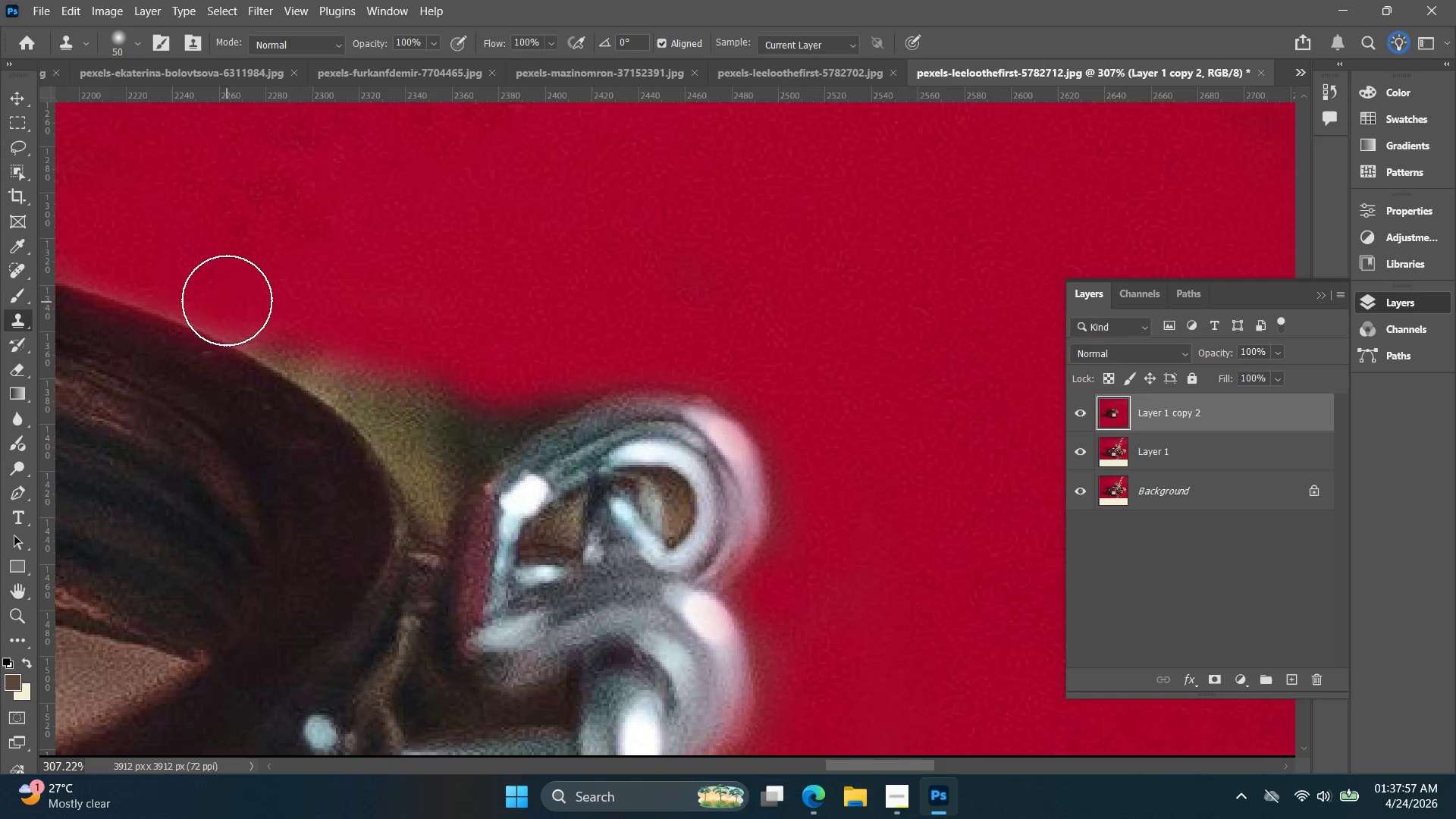 
left_click_drag(start_coordinate=[238, 298], to_coordinate=[427, 388])
 